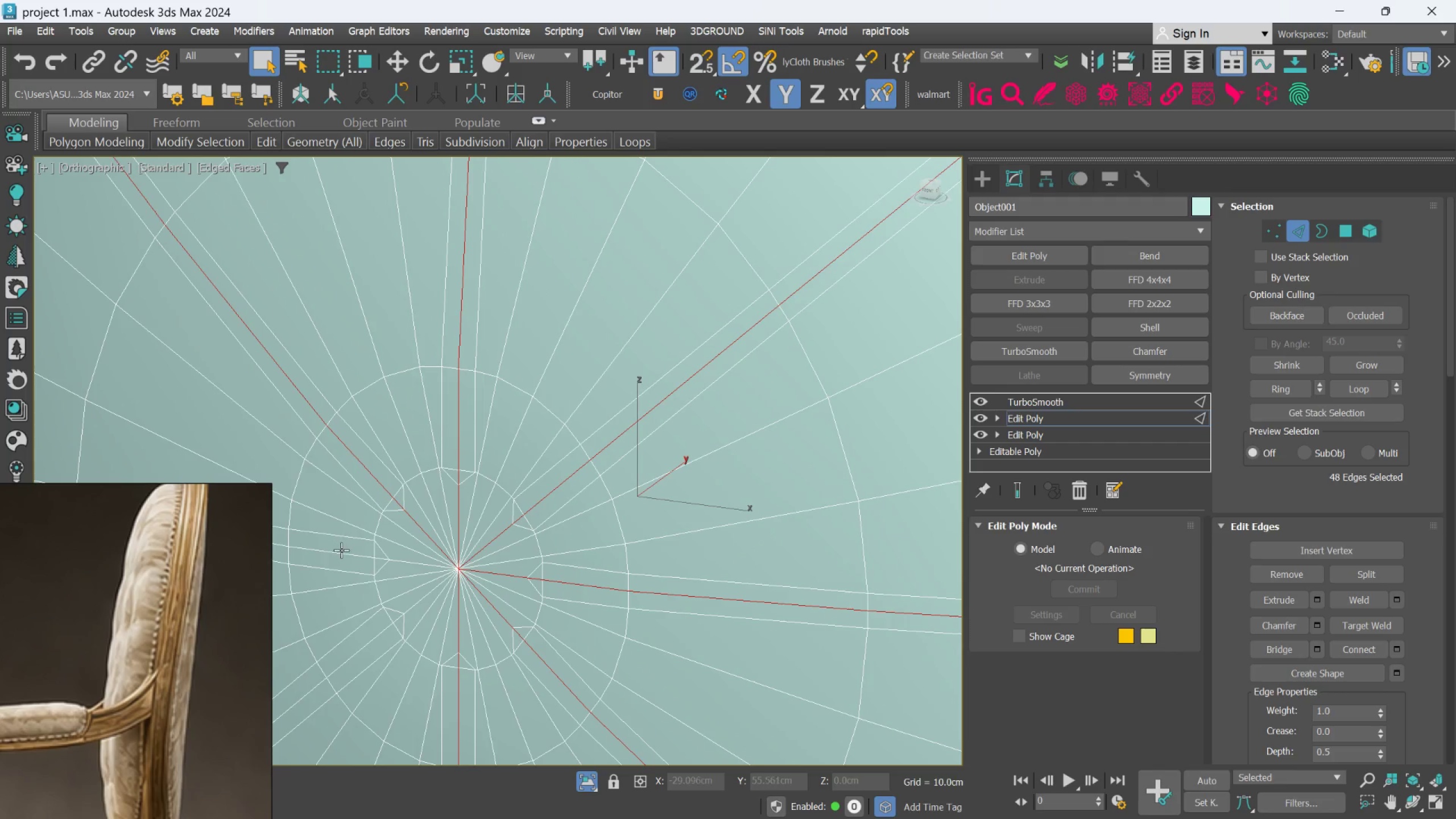 
left_click([342, 552])
 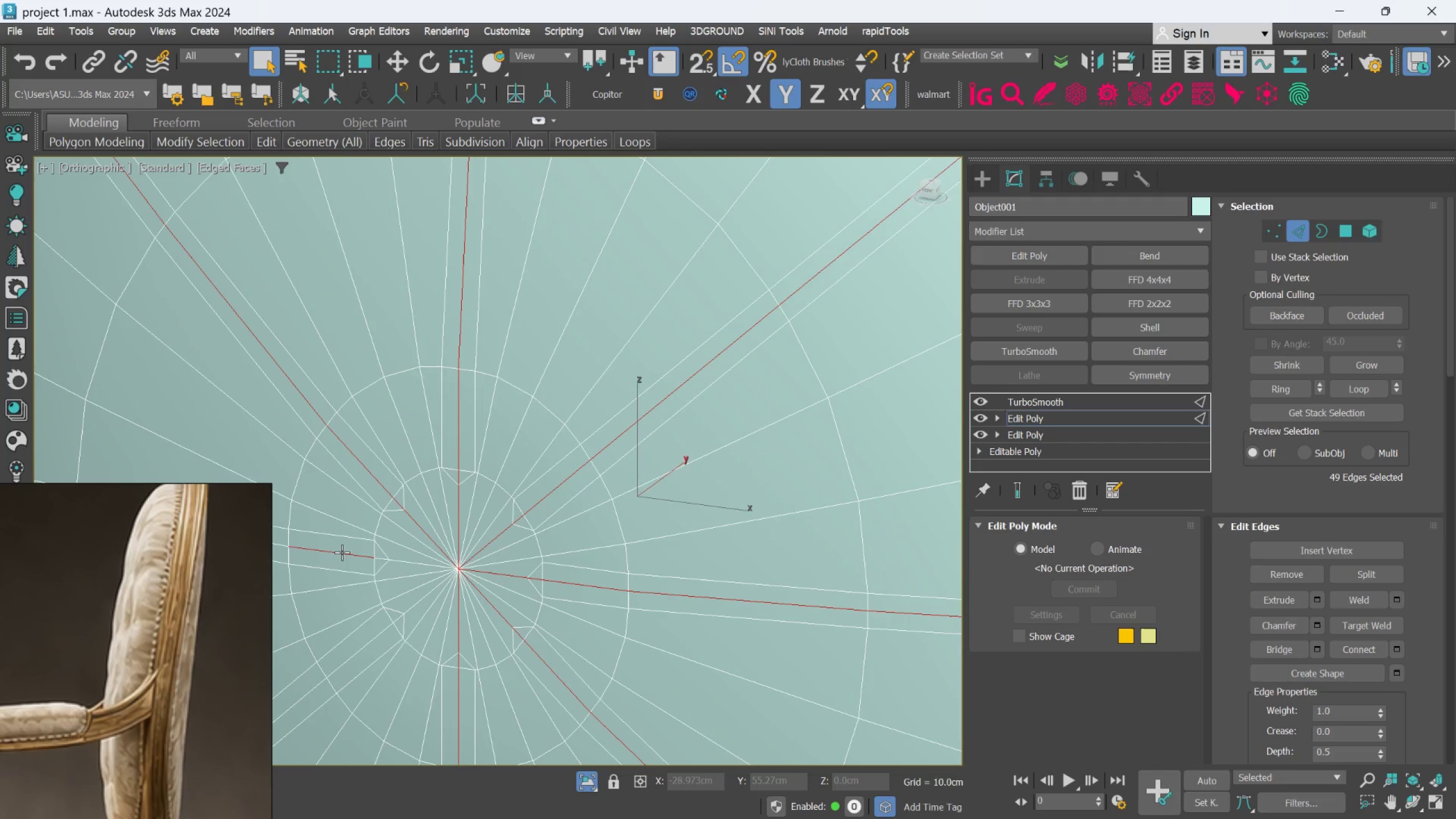 
hold_key(key=ControlLeft, duration=1.52)
double_click([342, 552])
 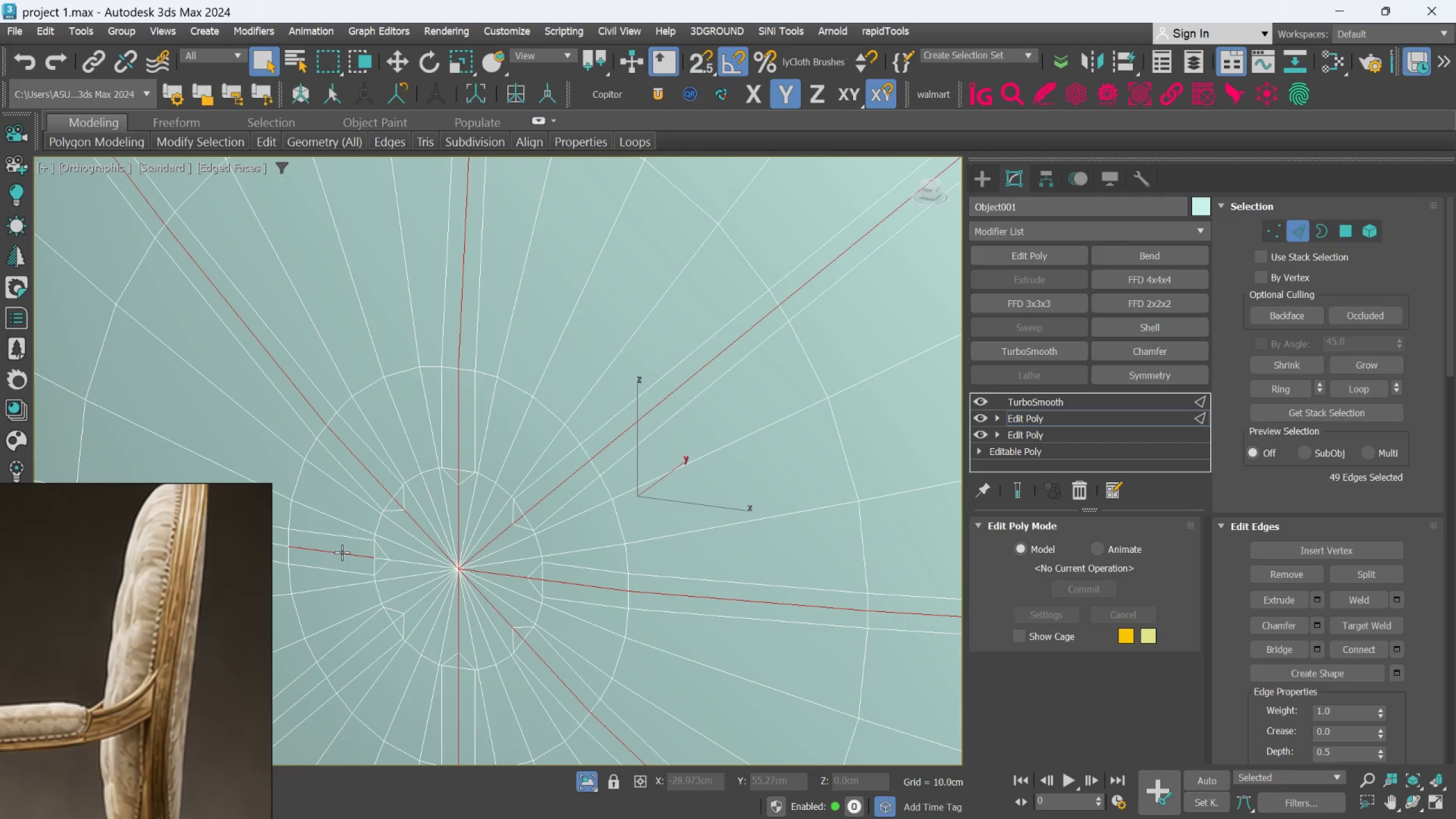 
left_click([380, 636])
 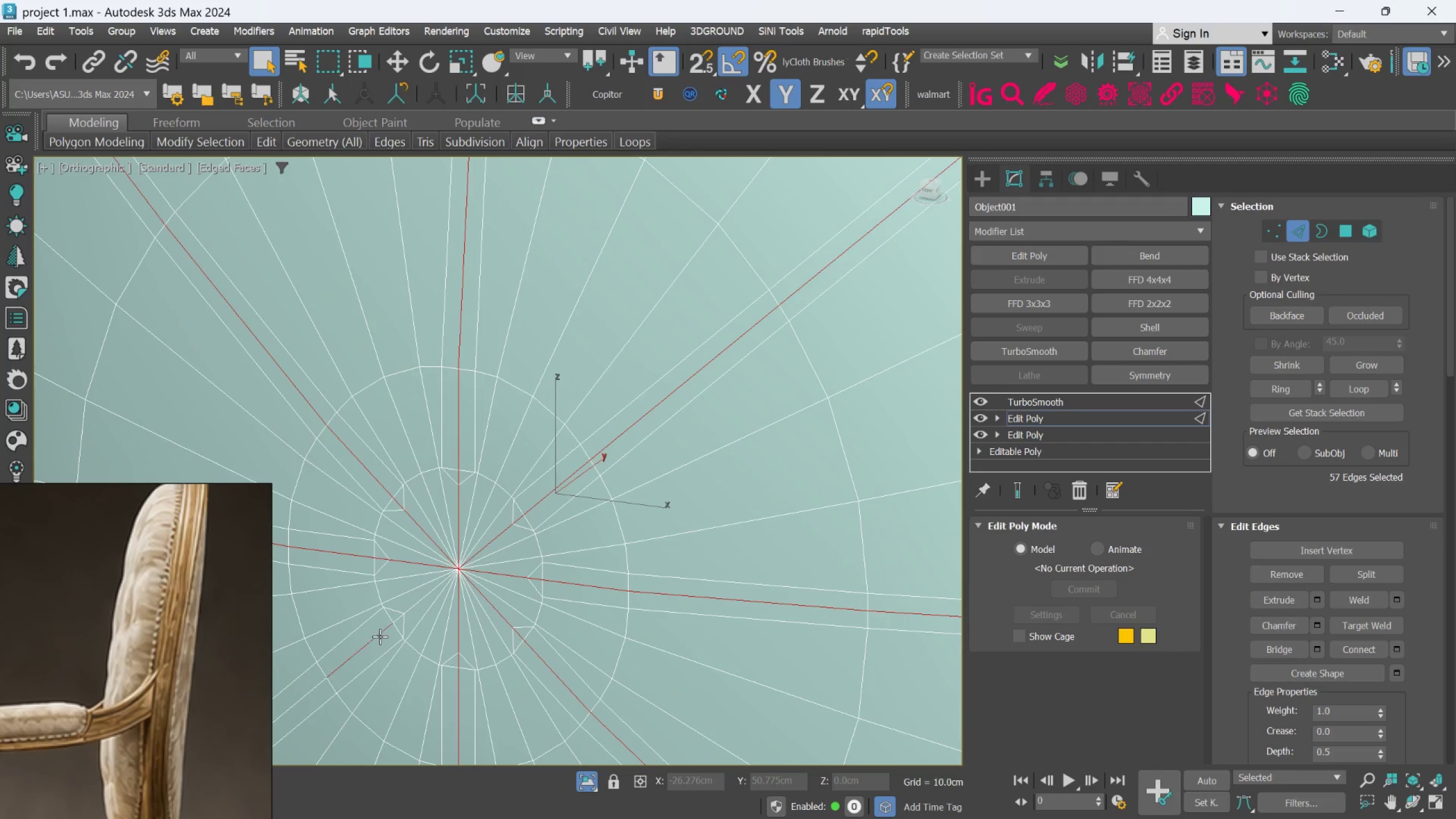 
double_click([380, 636])
 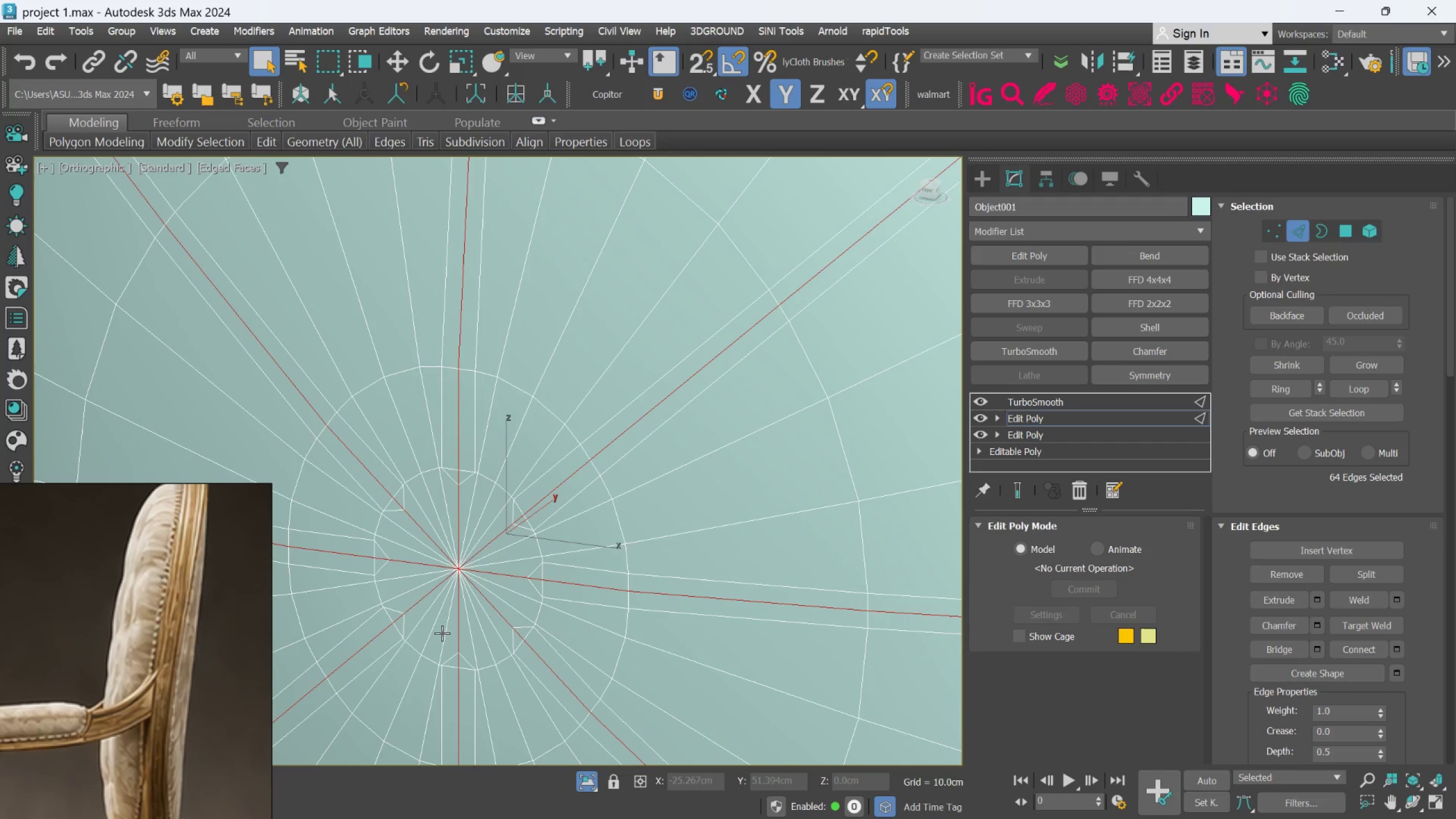 
hold_key(key=AltLeft, duration=1.5)
left_click([460, 614])
 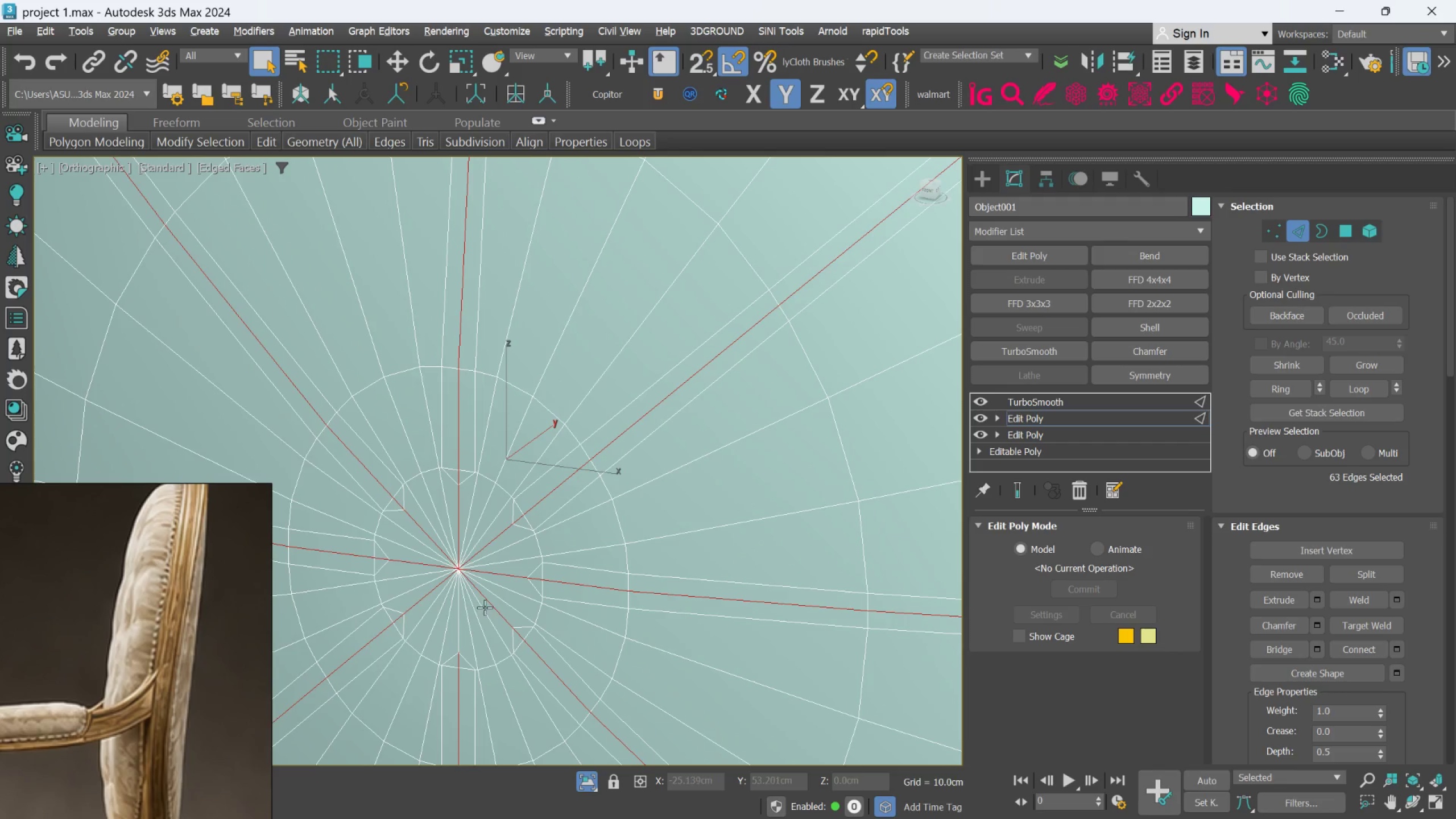 
double_click([485, 607])
 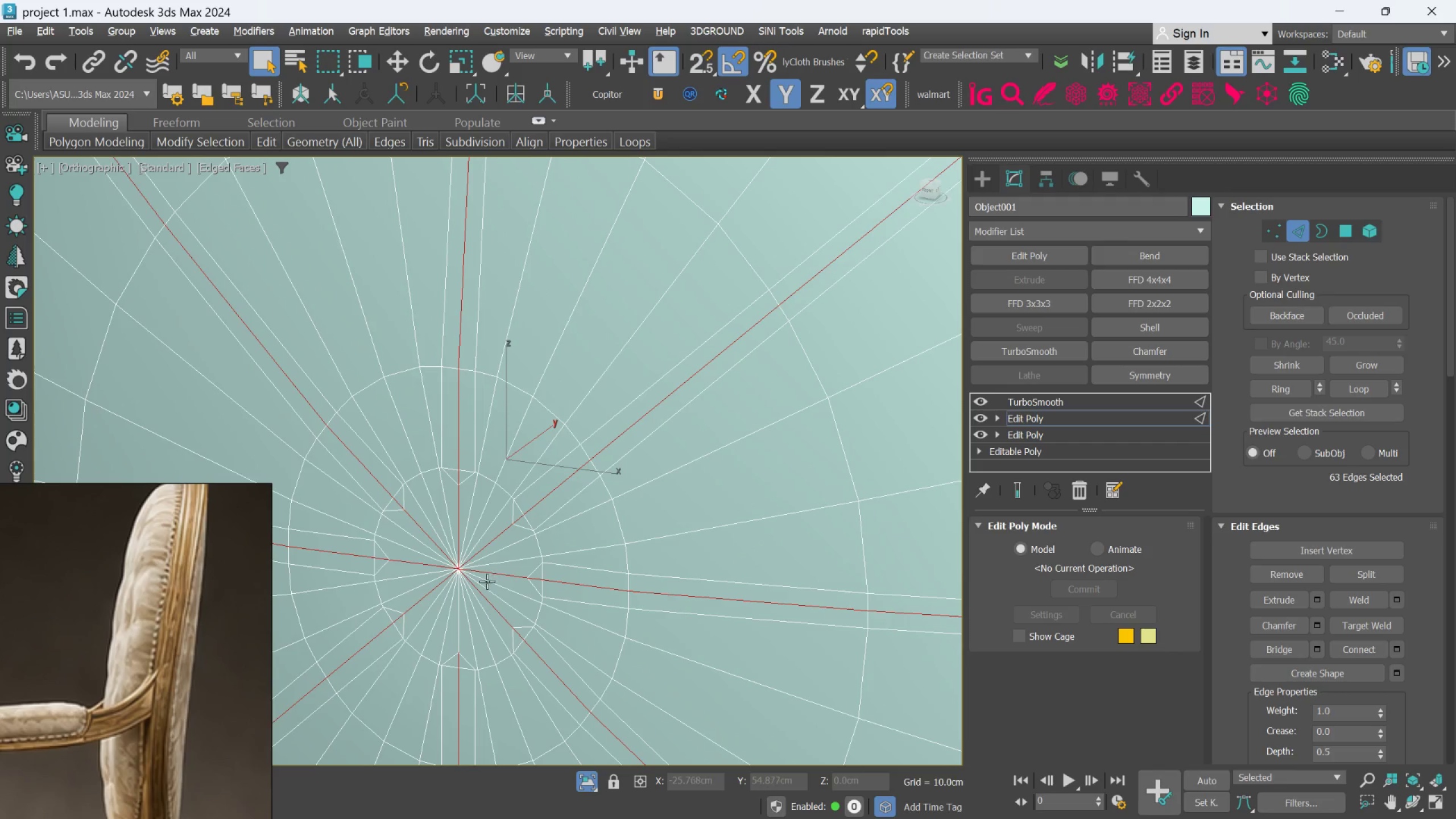 
left_click([486, 592])
 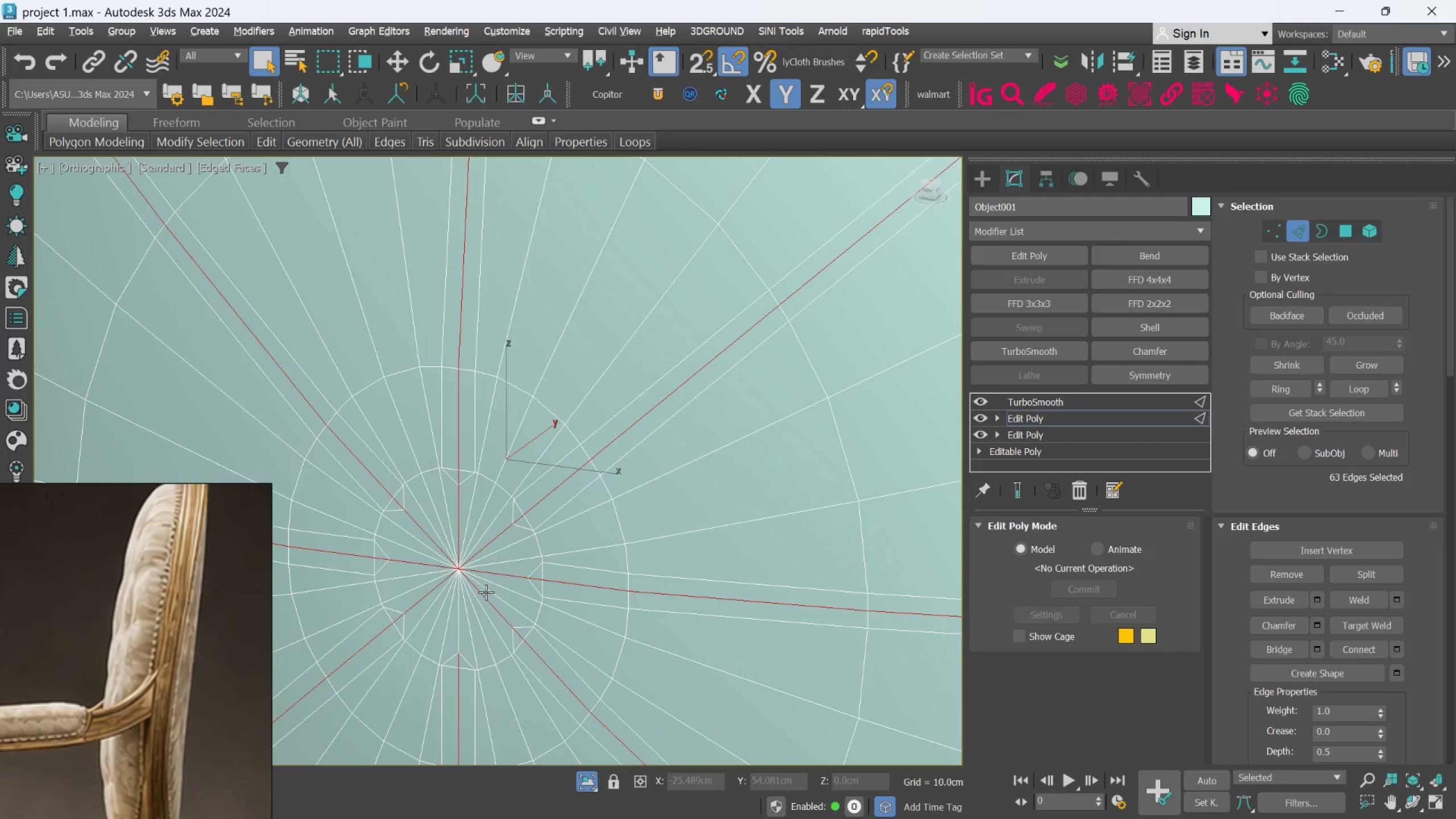 
key(Alt+AltLeft)
 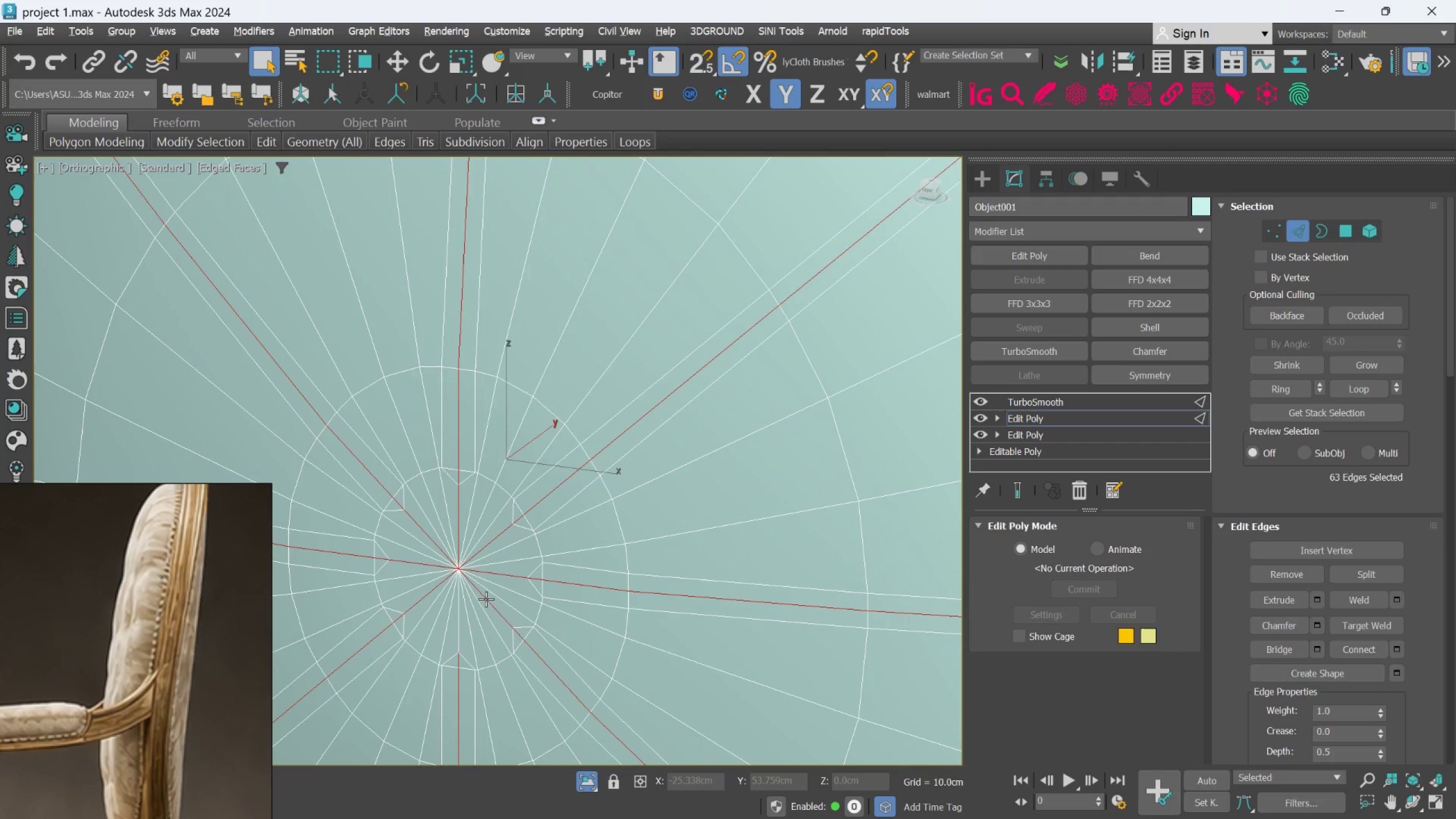 
key(Alt+AltLeft)
 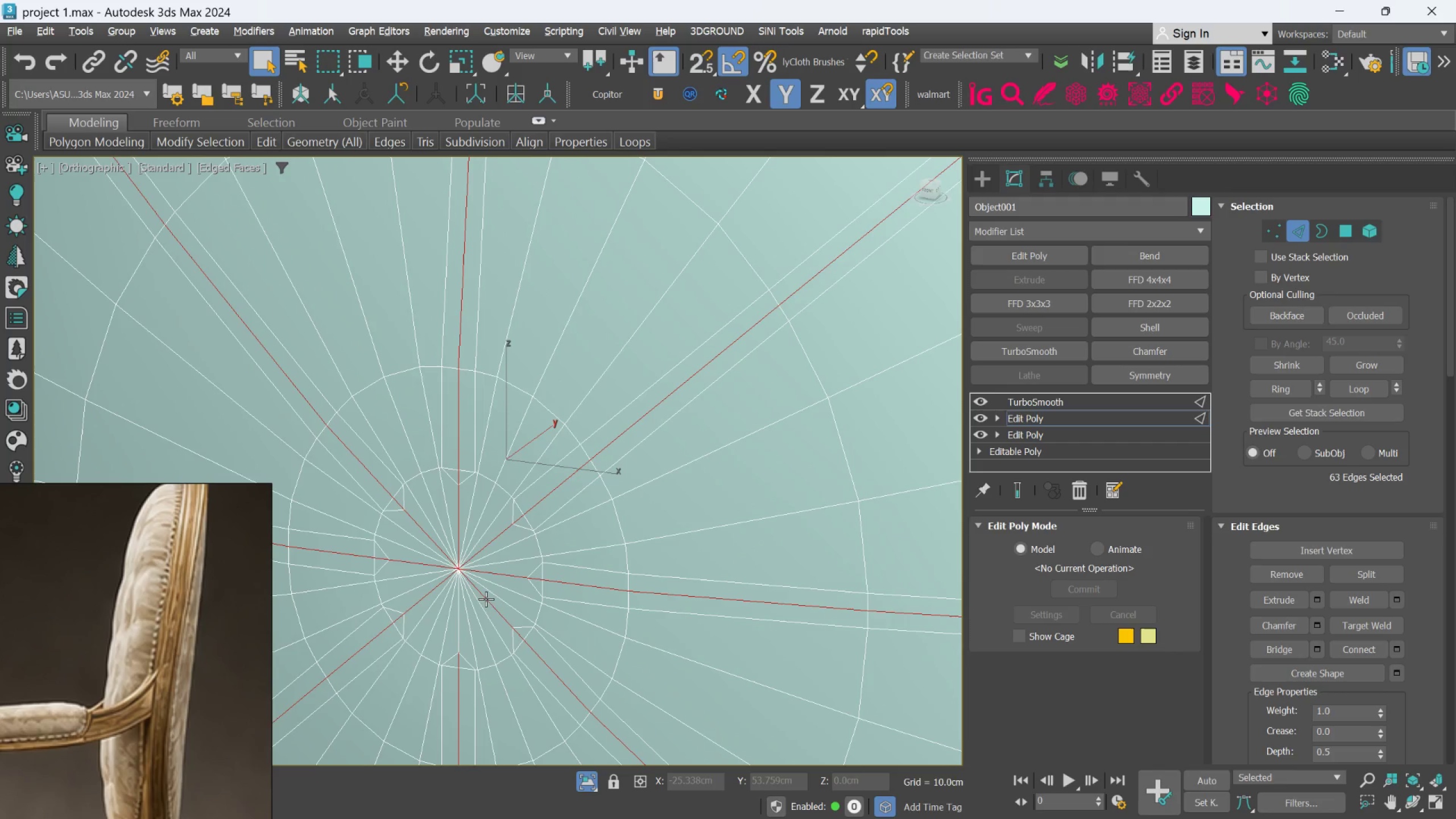 
key(Alt+AltLeft)
 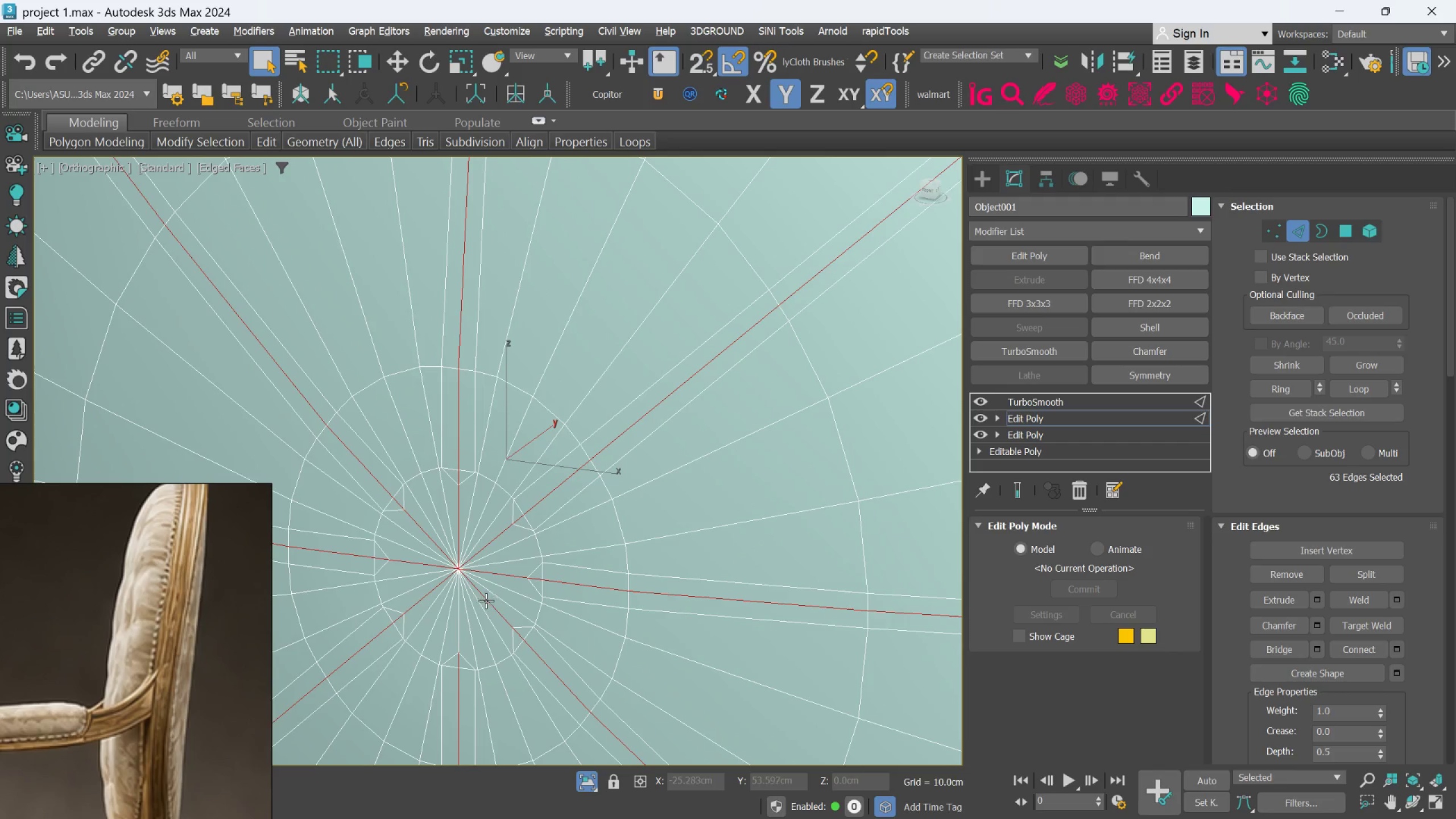 
key(Alt+AltLeft)
 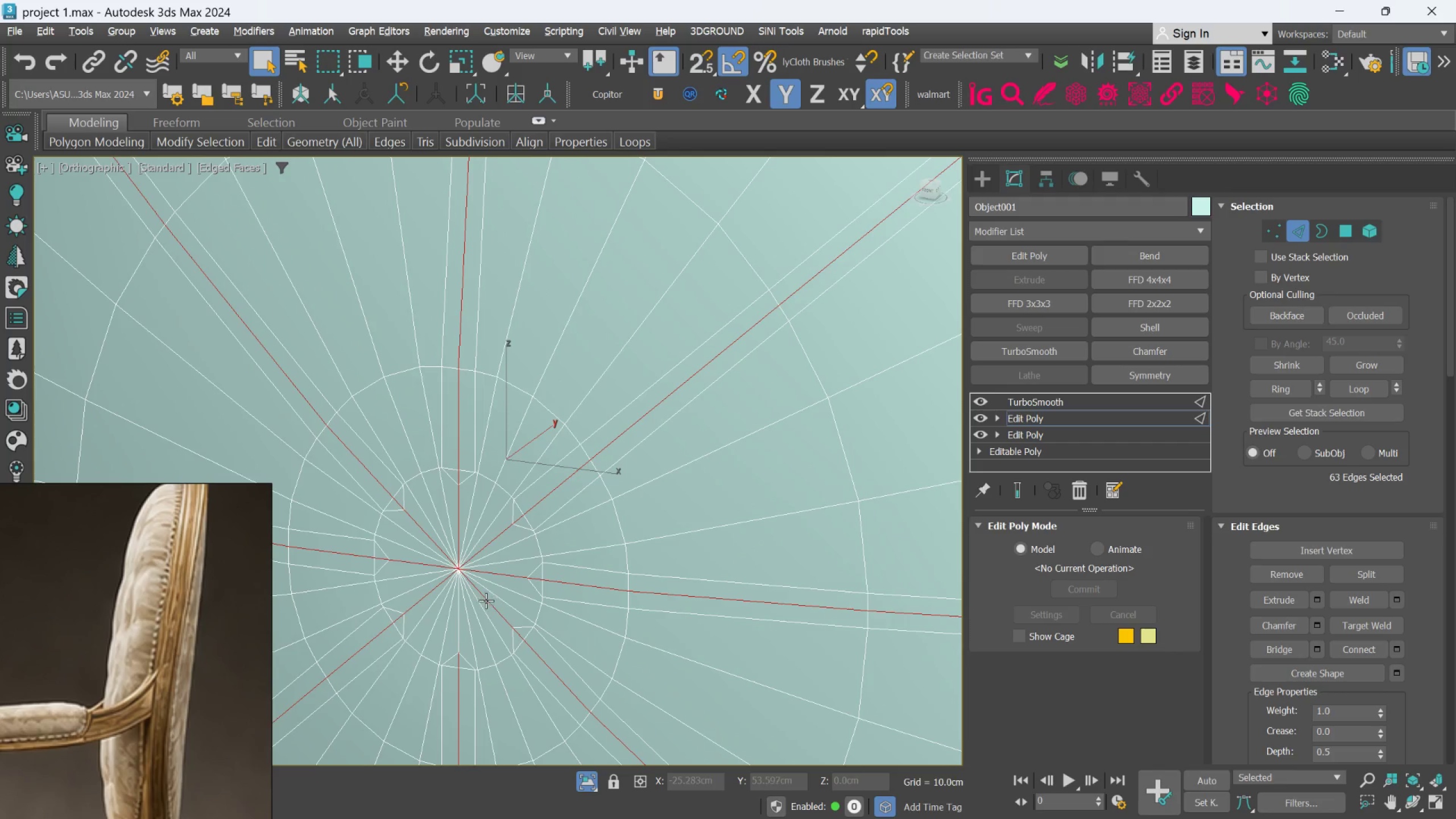 
key(Alt+AltLeft)
 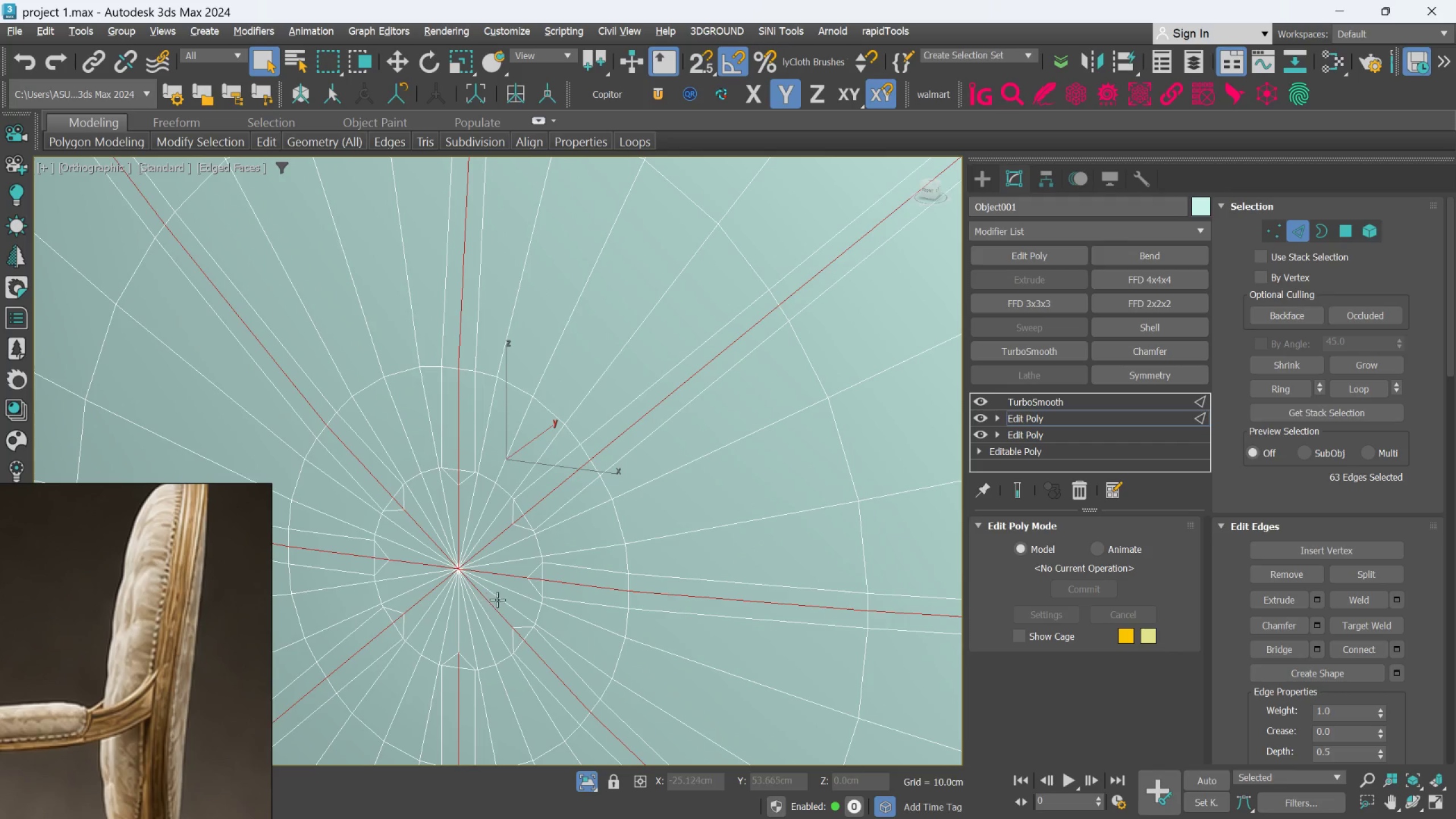 
key(Alt+AltLeft)
 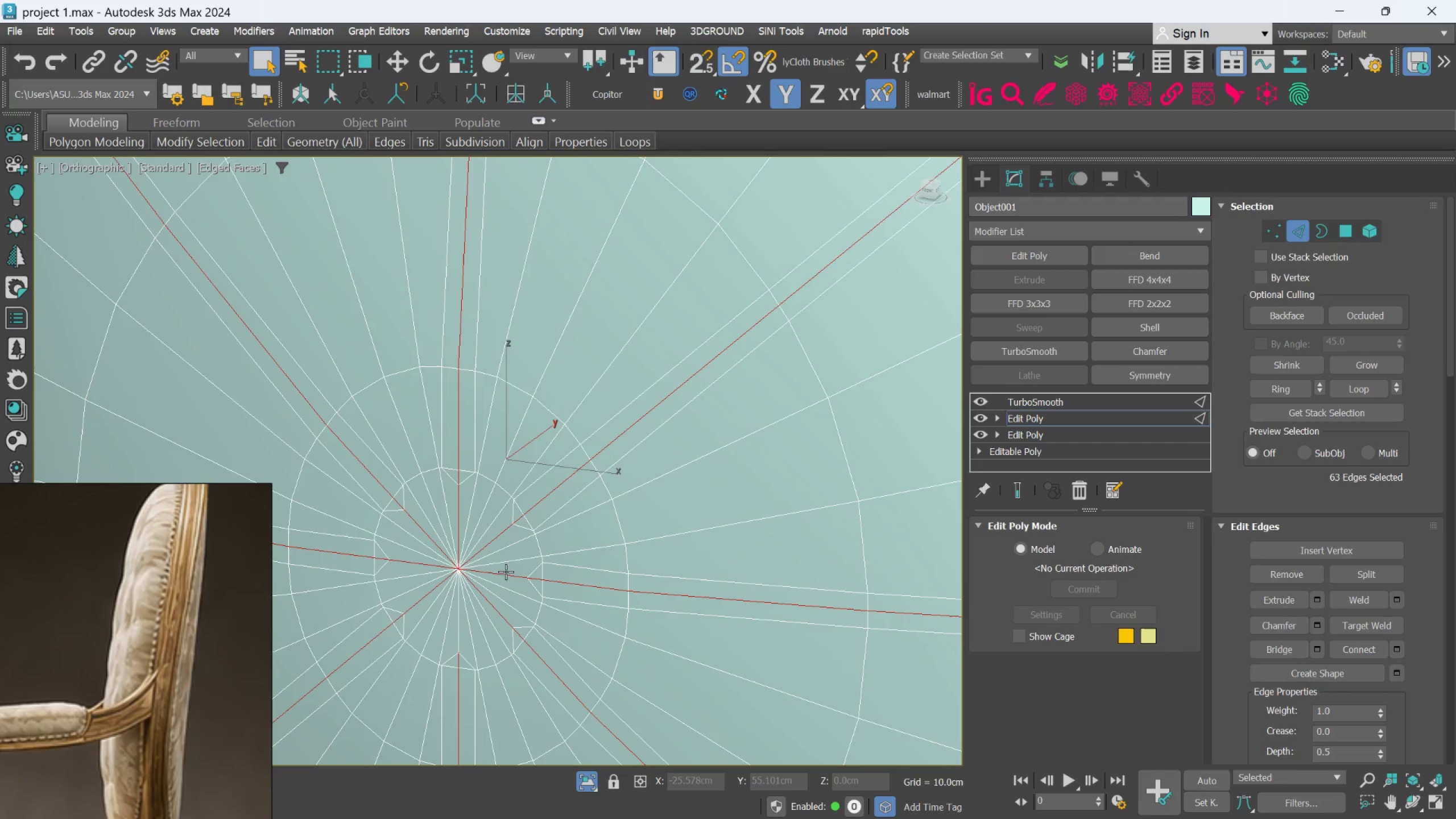 
hold_key(key=AltLeft, duration=1.51)
left_click([494, 572])
 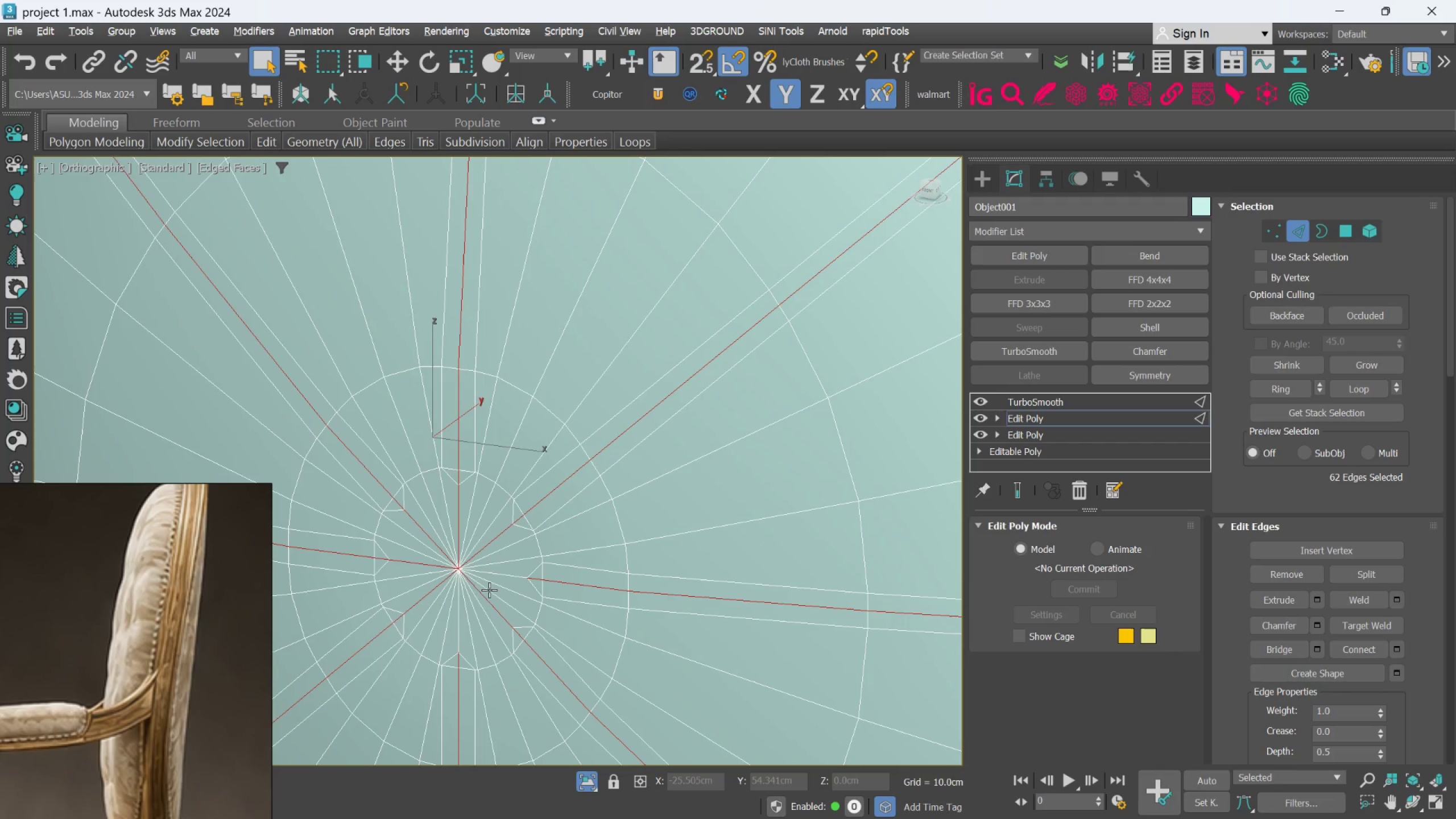 
left_click([486, 593])
 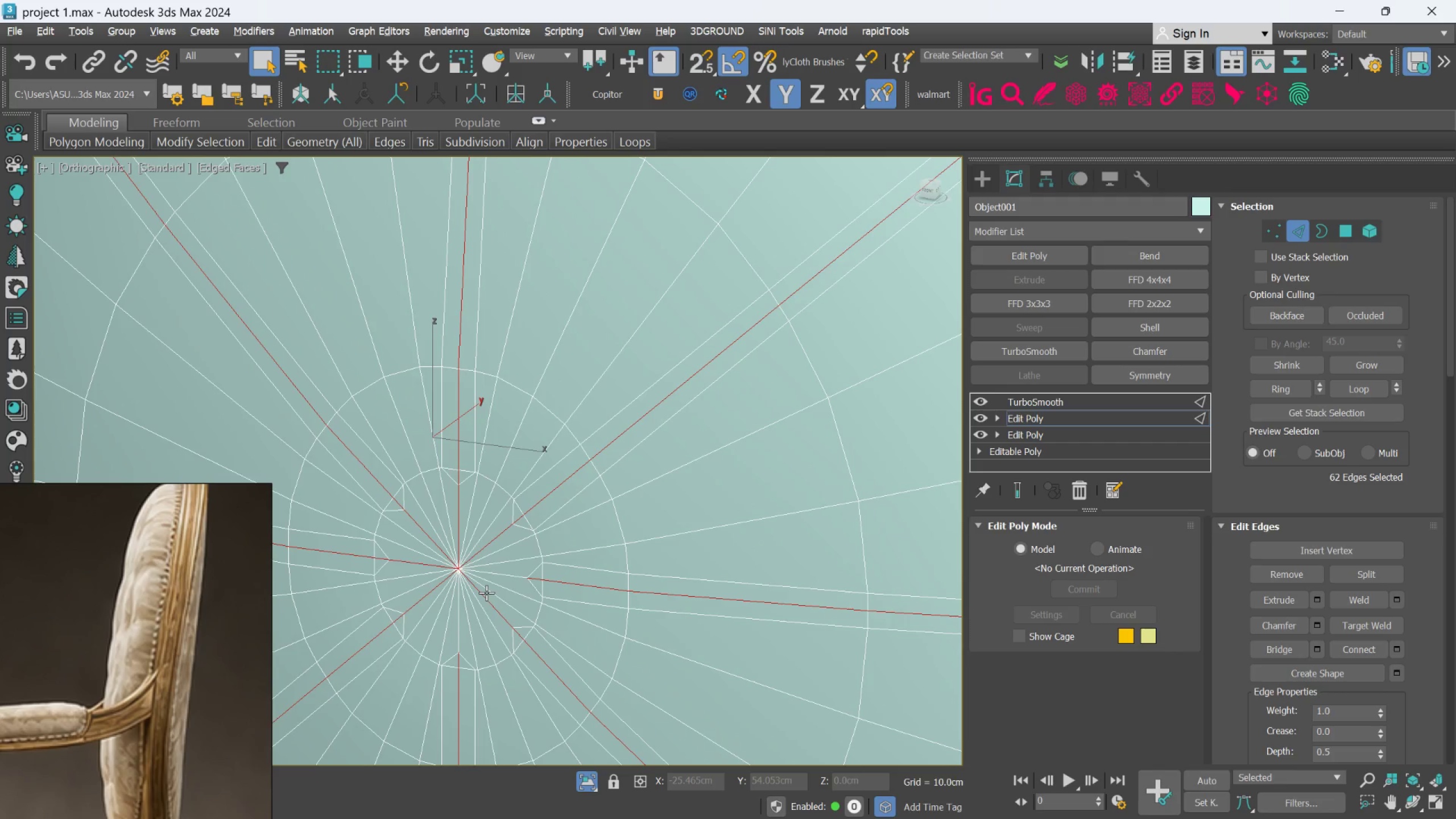 
hold_key(key=AltLeft, duration=1.52)
left_click([482, 593])
 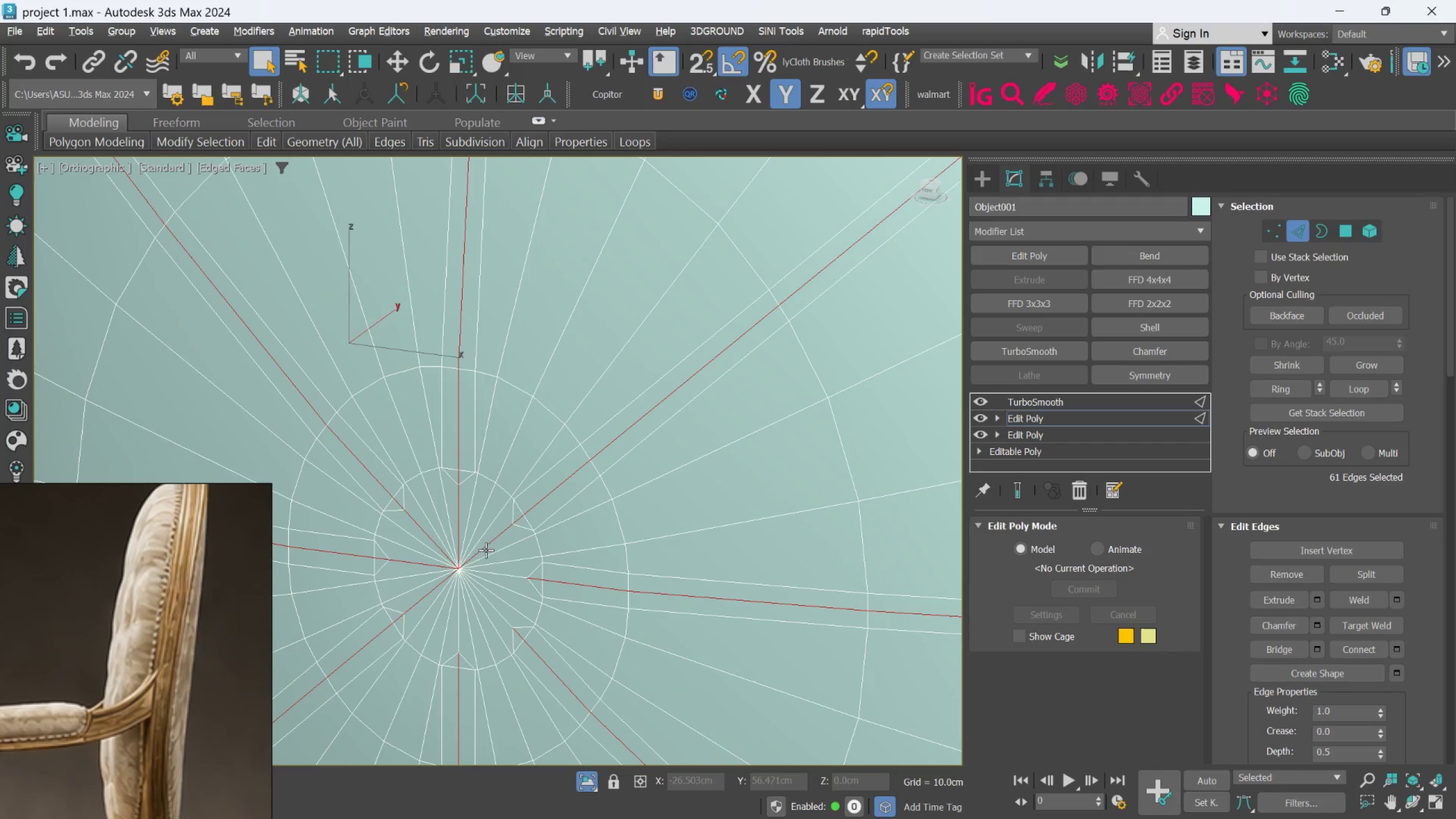 
left_click([486, 549])
 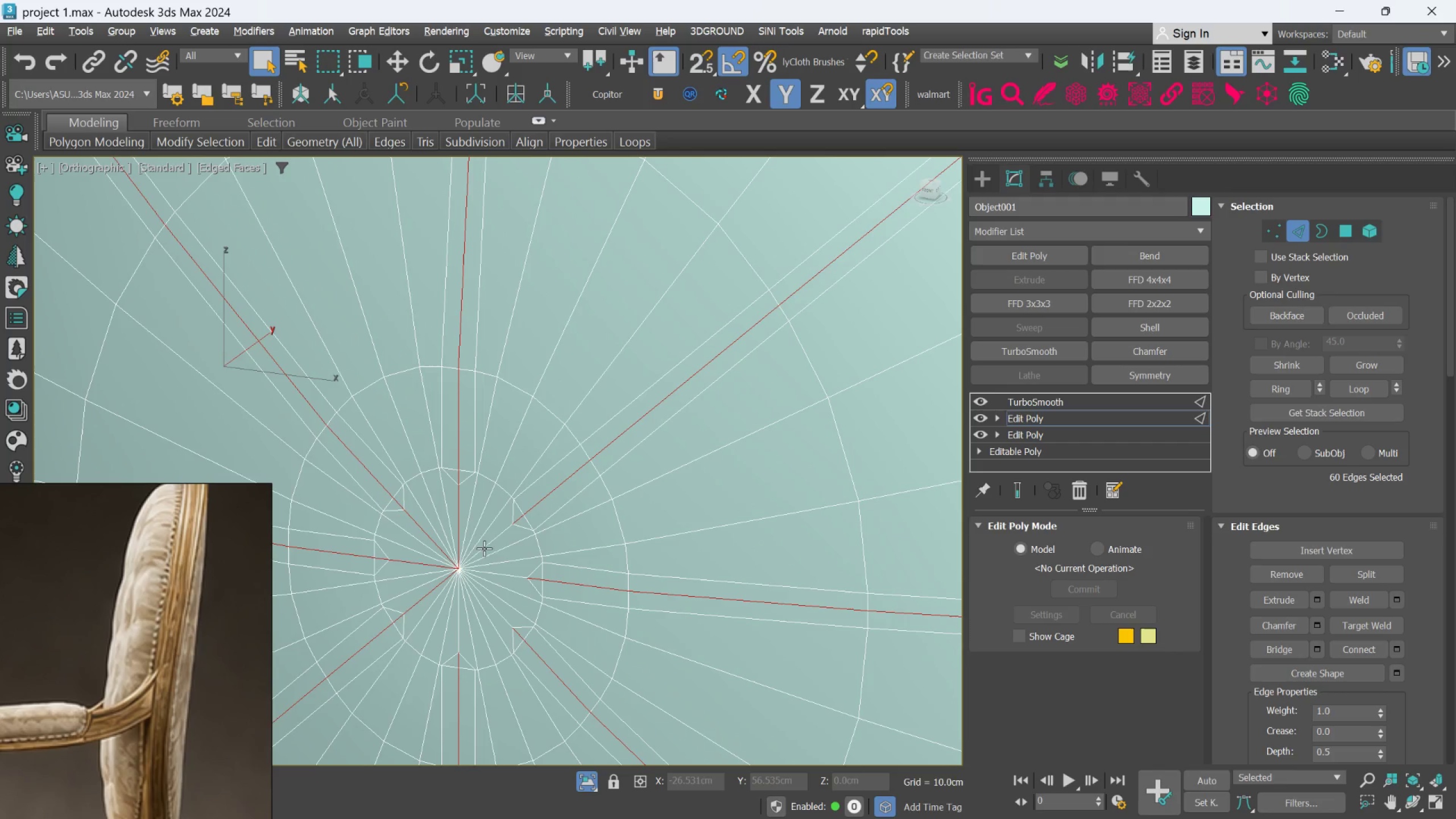 
hold_key(key=AltLeft, duration=1.5)
left_click([462, 536])
 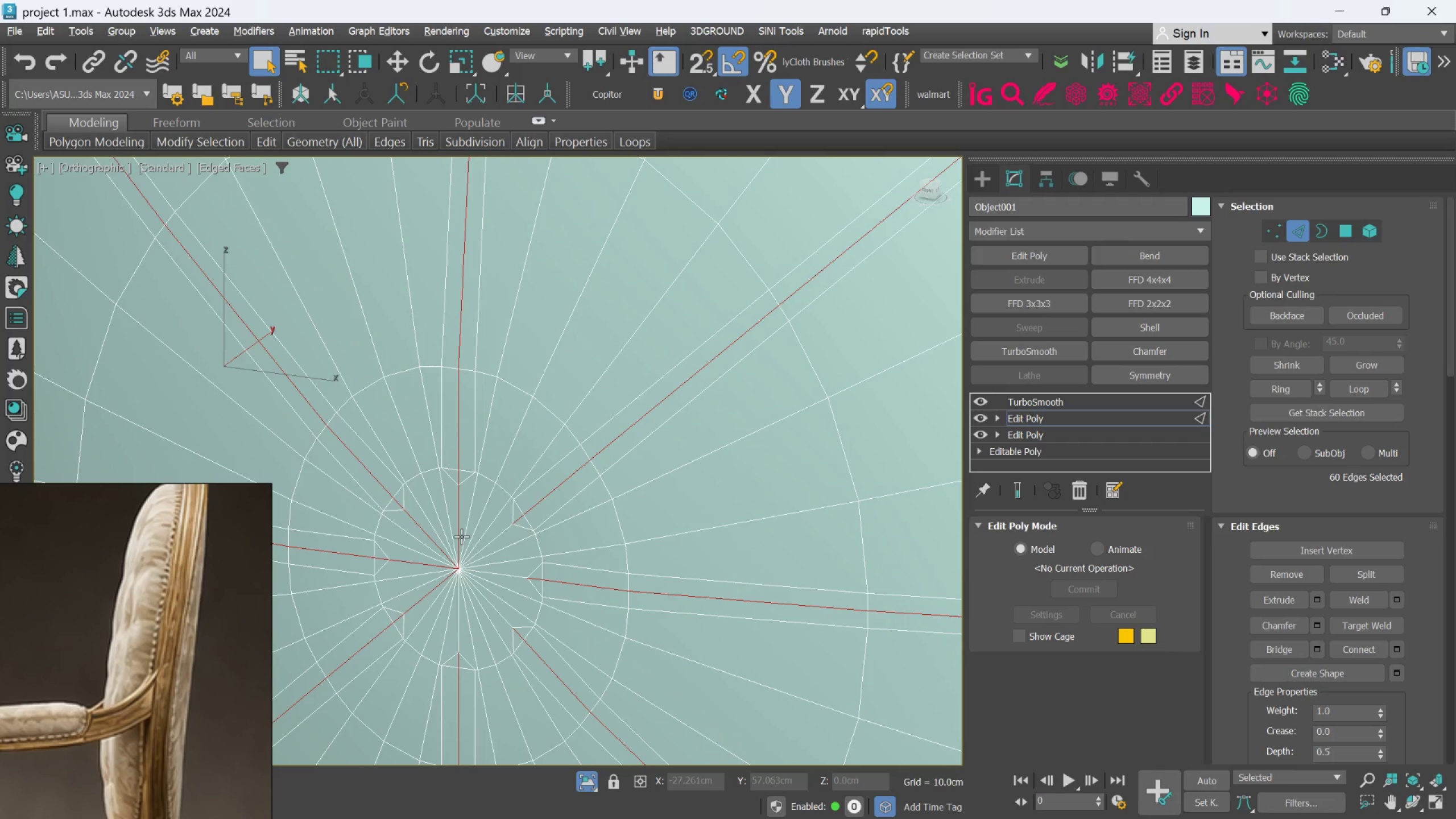 
double_click([461, 536])
 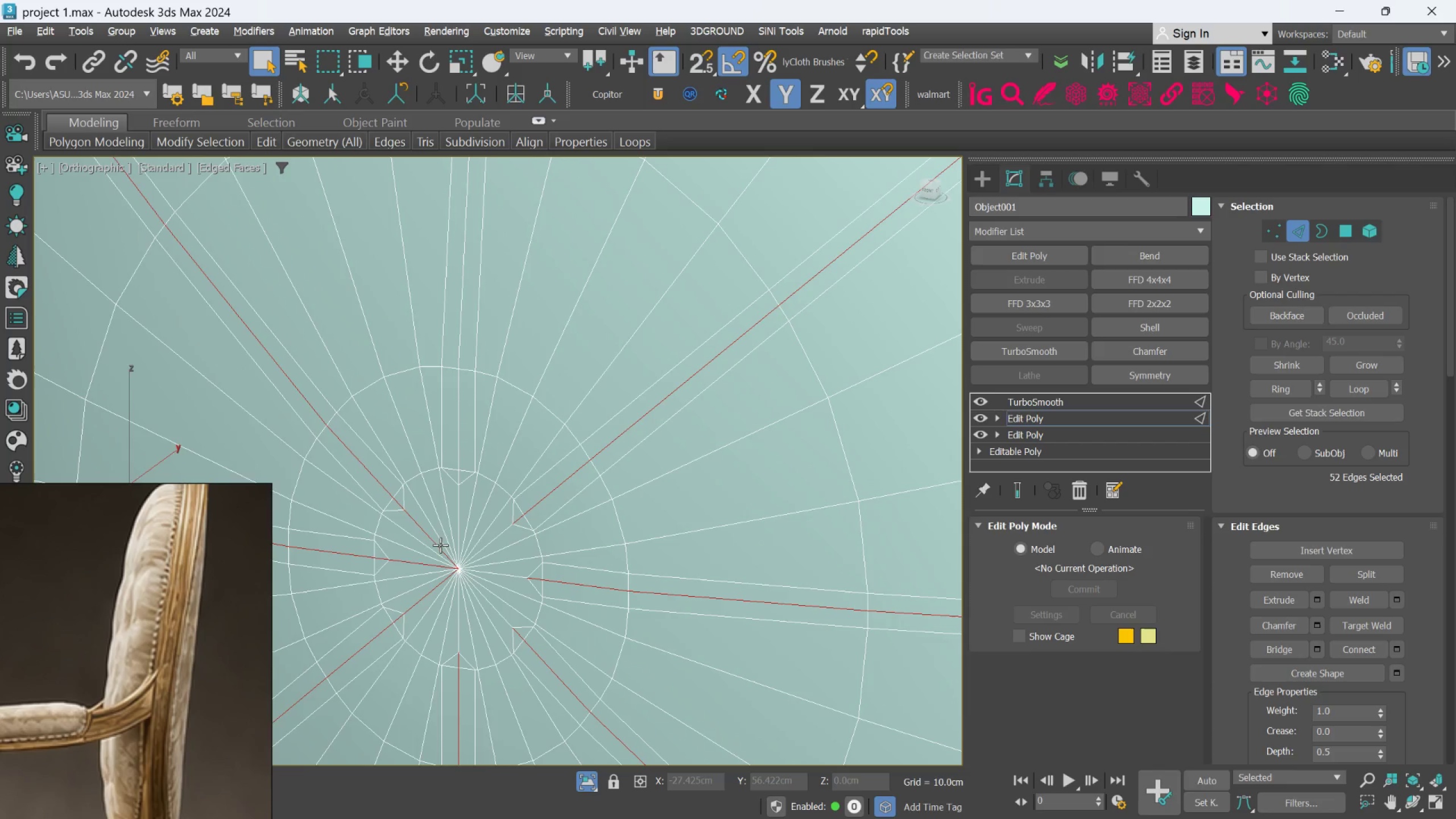 
key(Alt+AltLeft)
 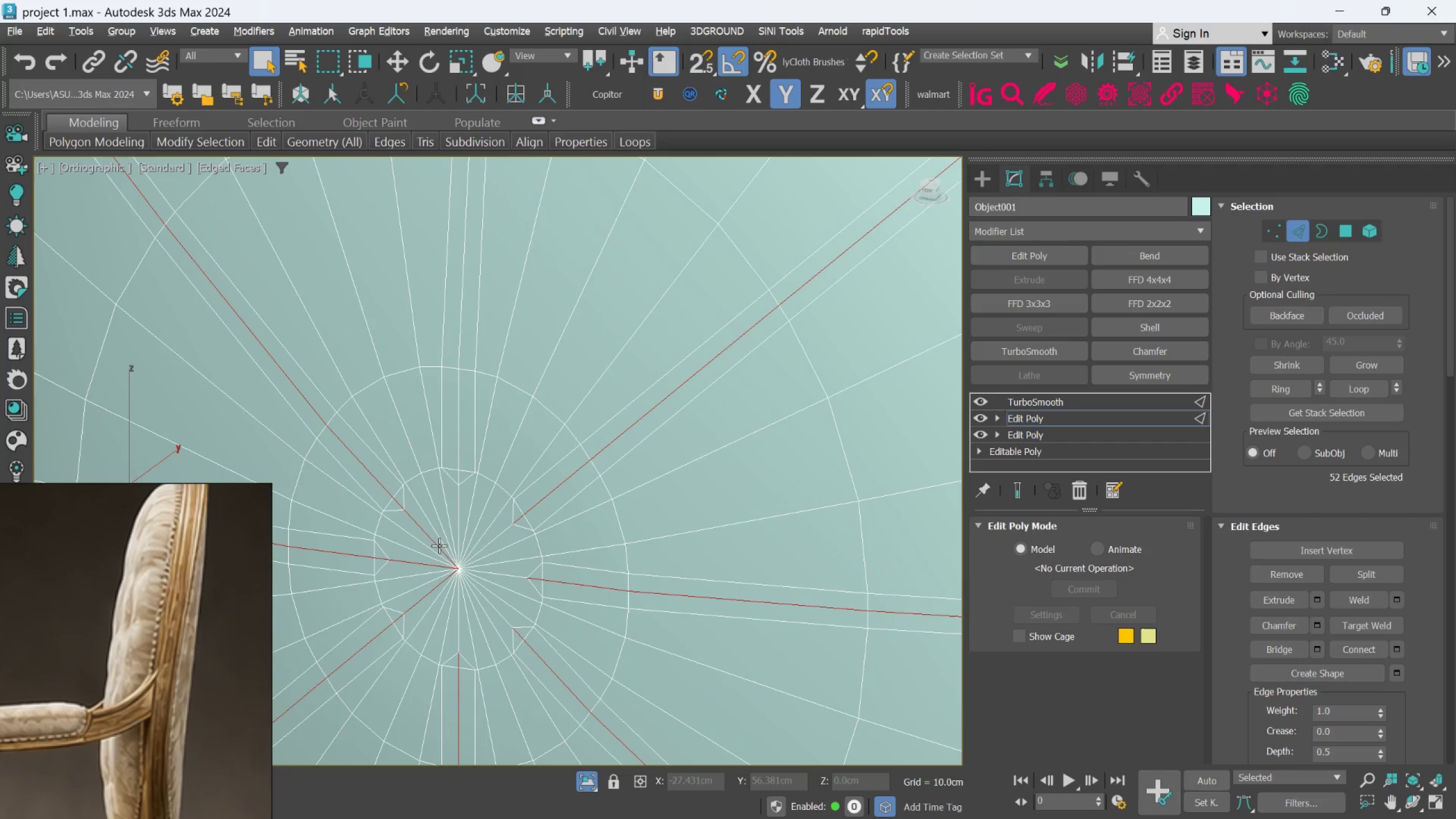 
key(Alt+AltLeft)
 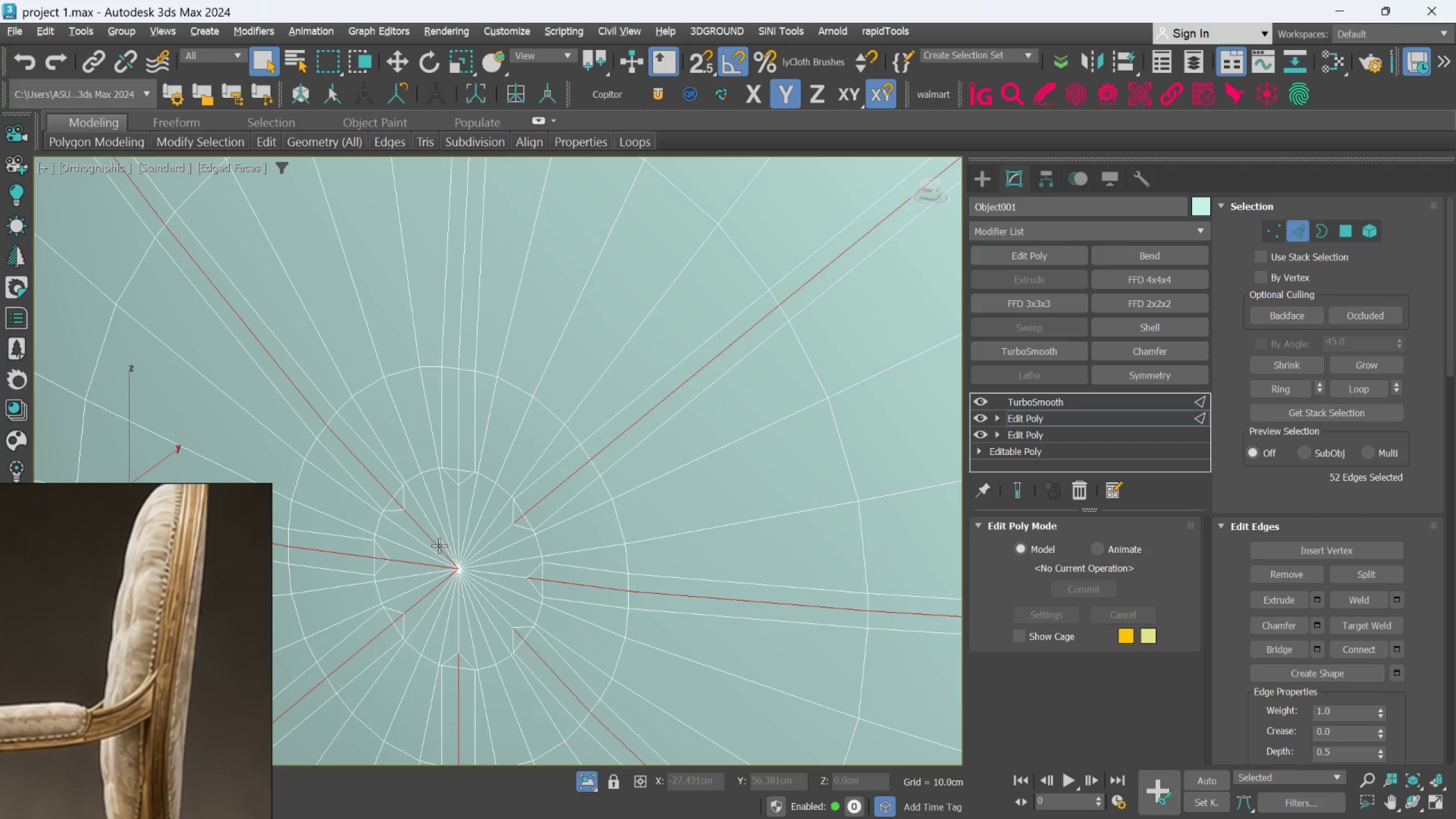 
key(Alt+AltLeft)
 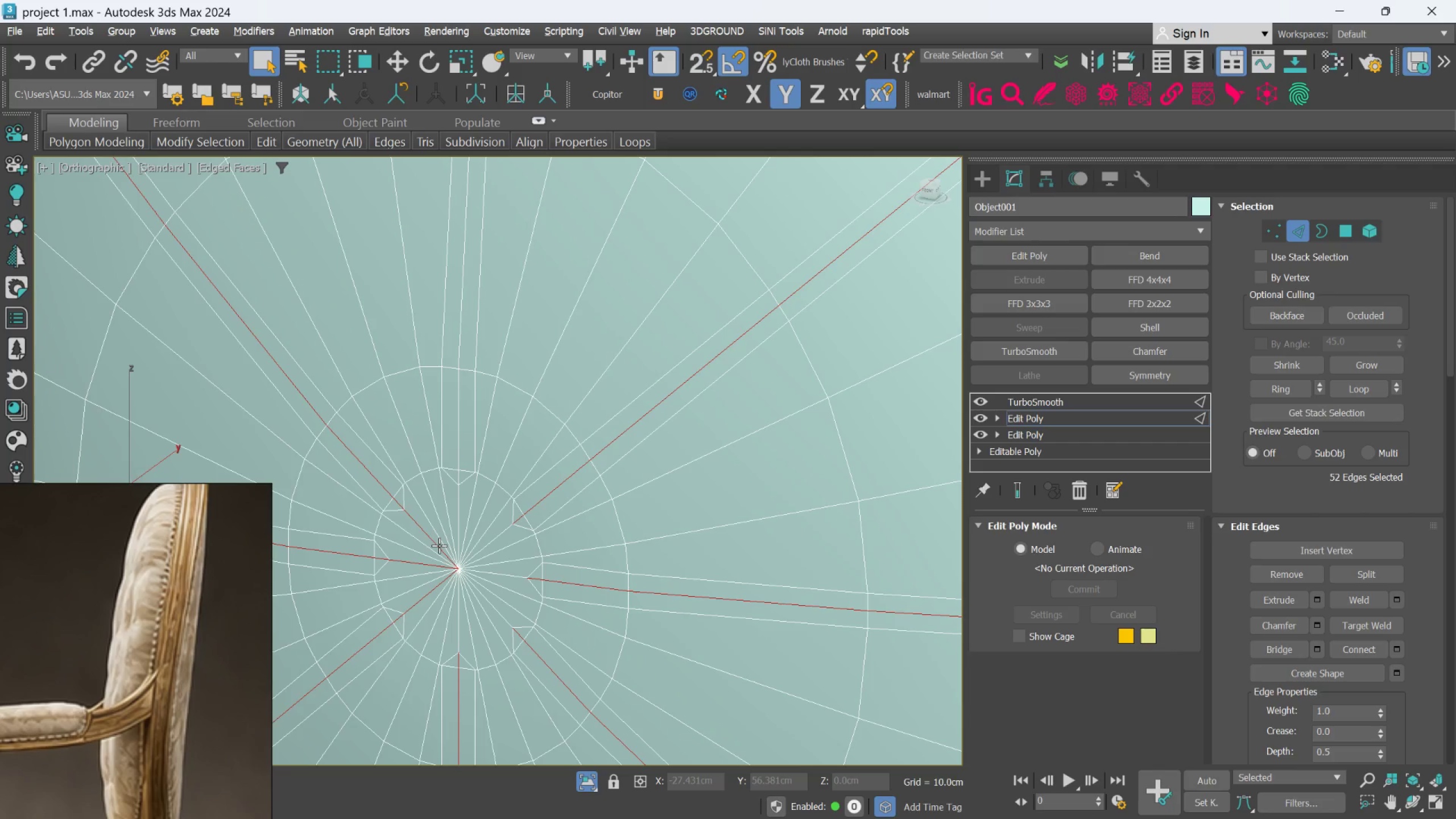 
key(Alt+AltLeft)
 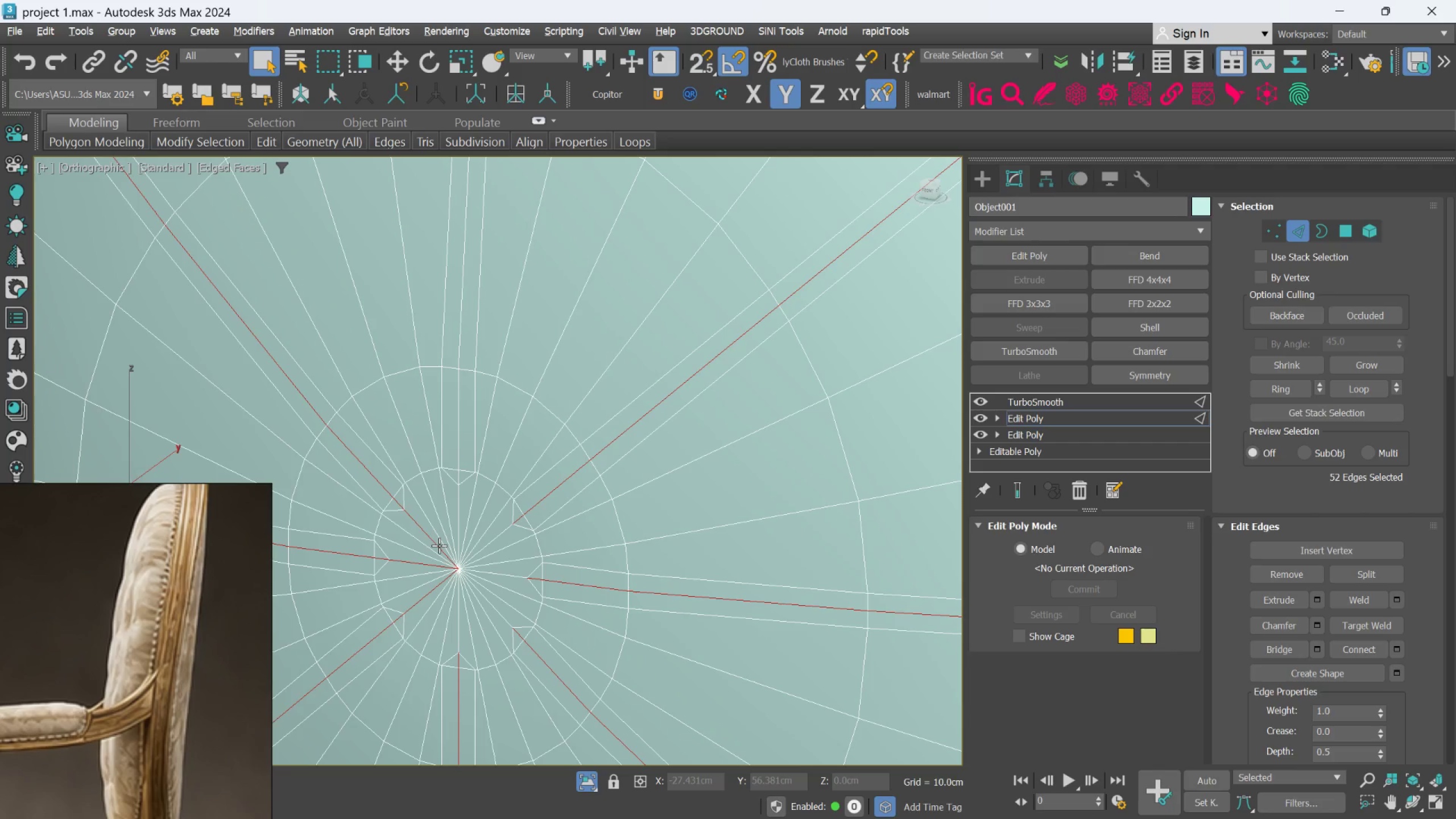 
key(Alt+AltLeft)
 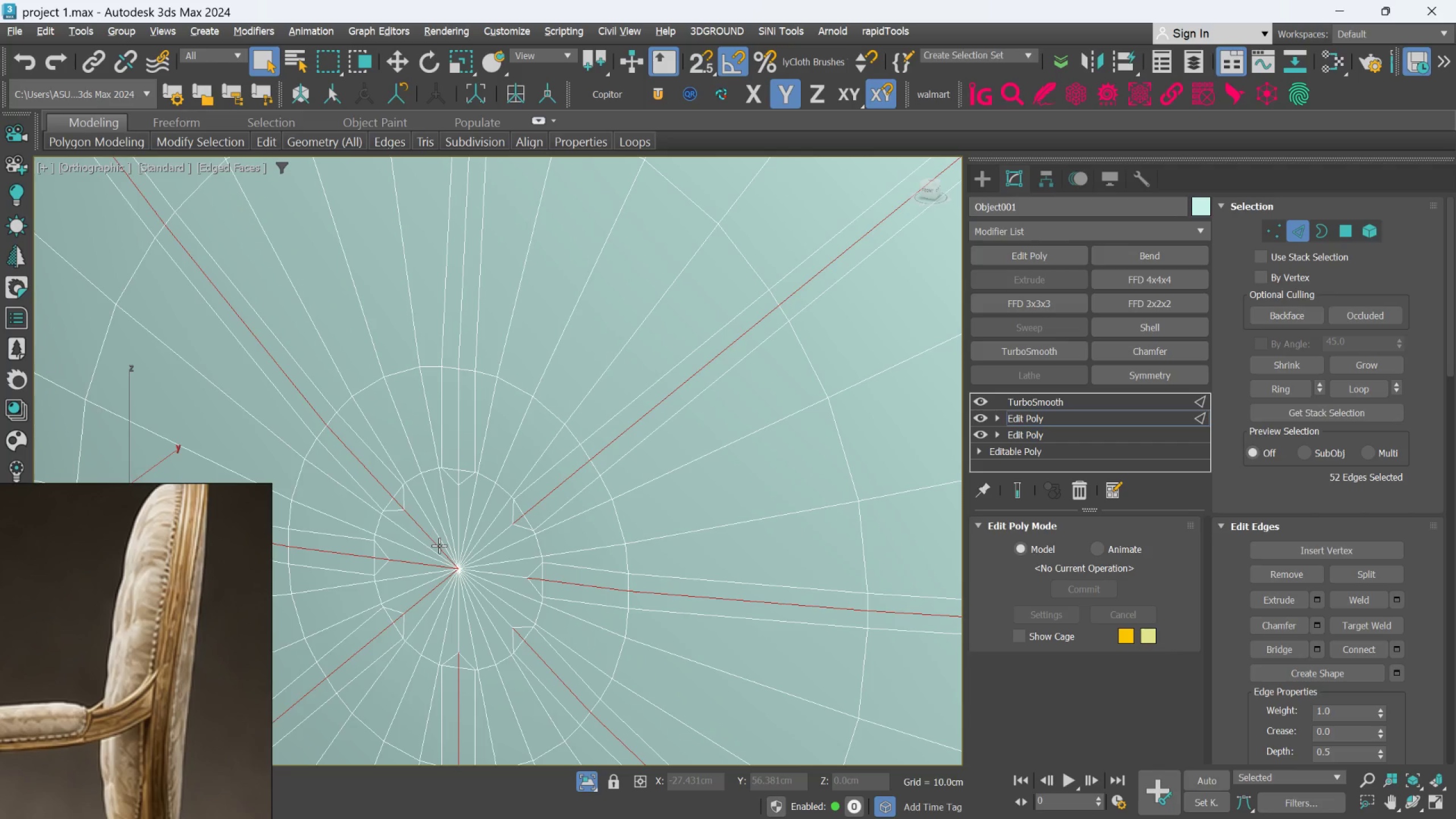 
key(Alt+AltLeft)
 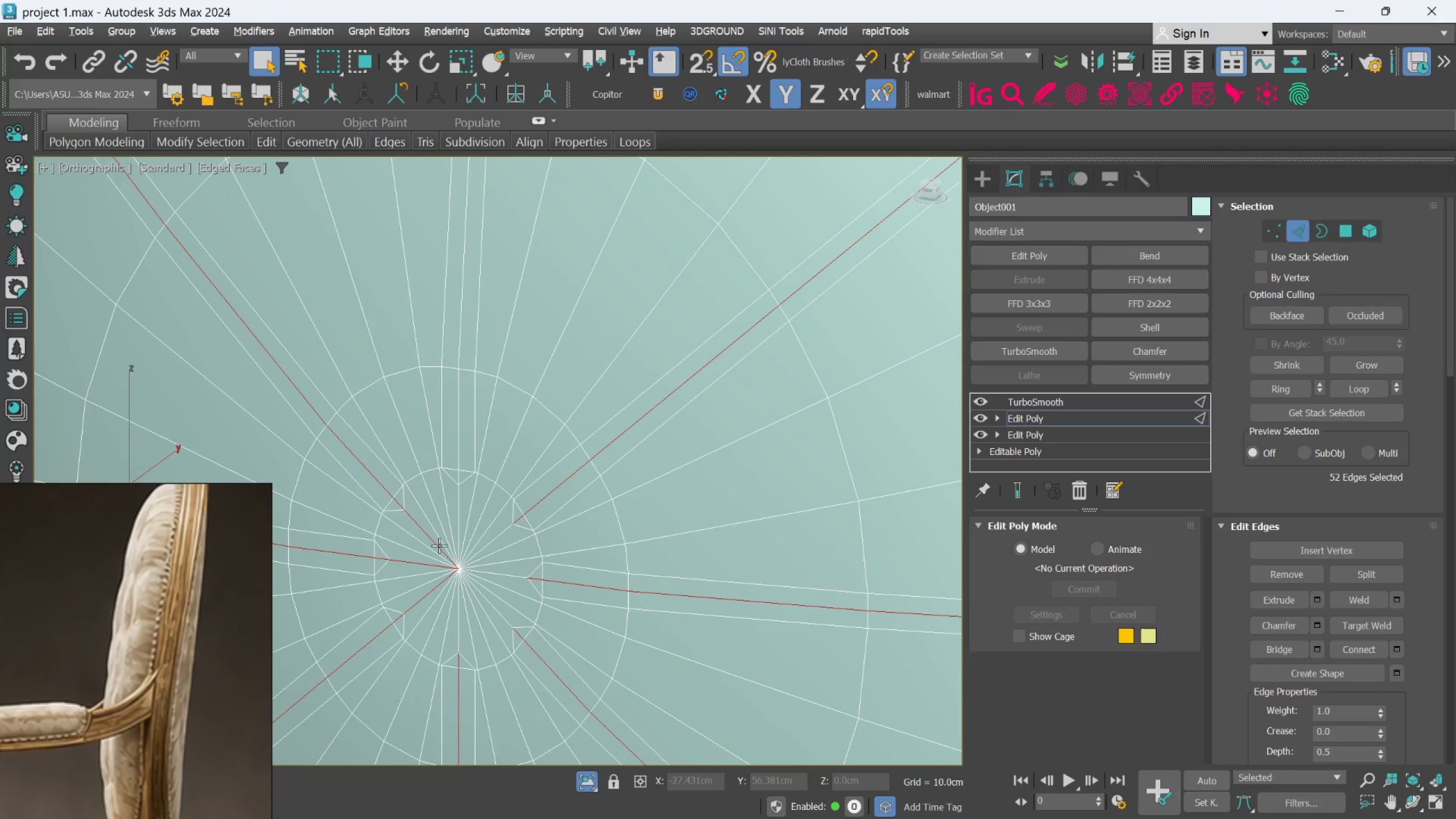 
key(Alt+AltLeft)
 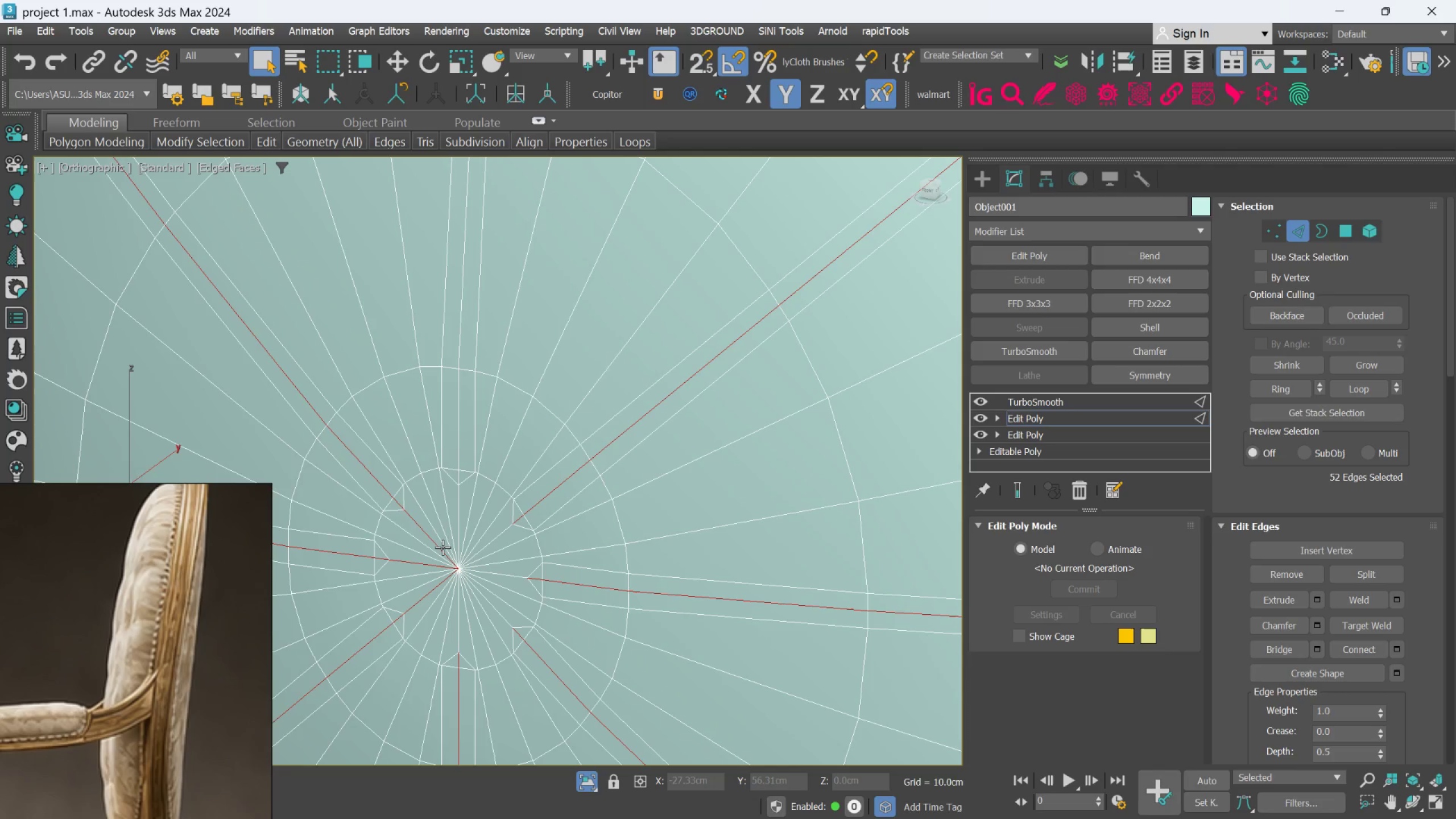 
key(Control+Z)
 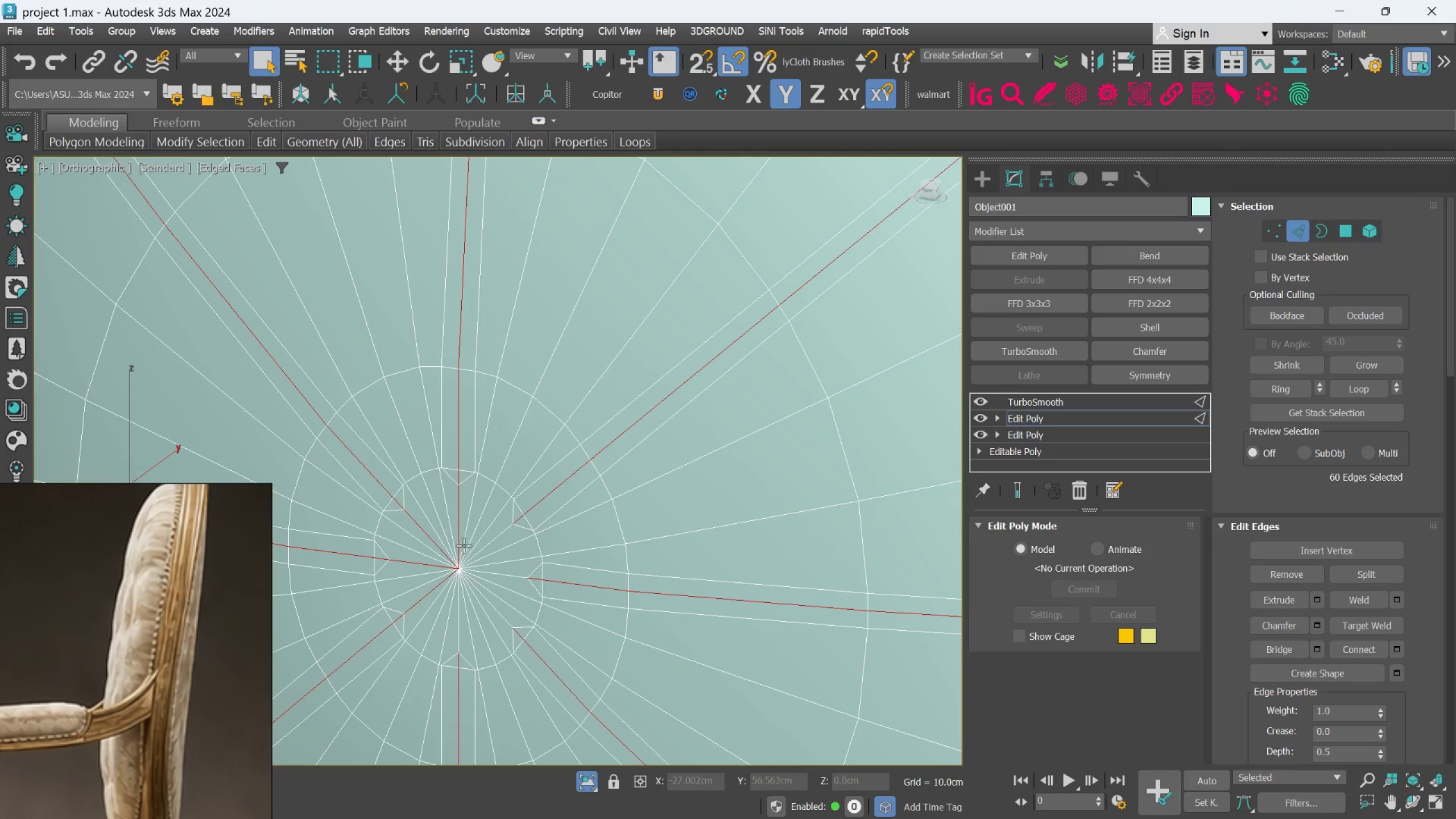 
hold_key(key=AltLeft, duration=1.53)
left_click([455, 535])
 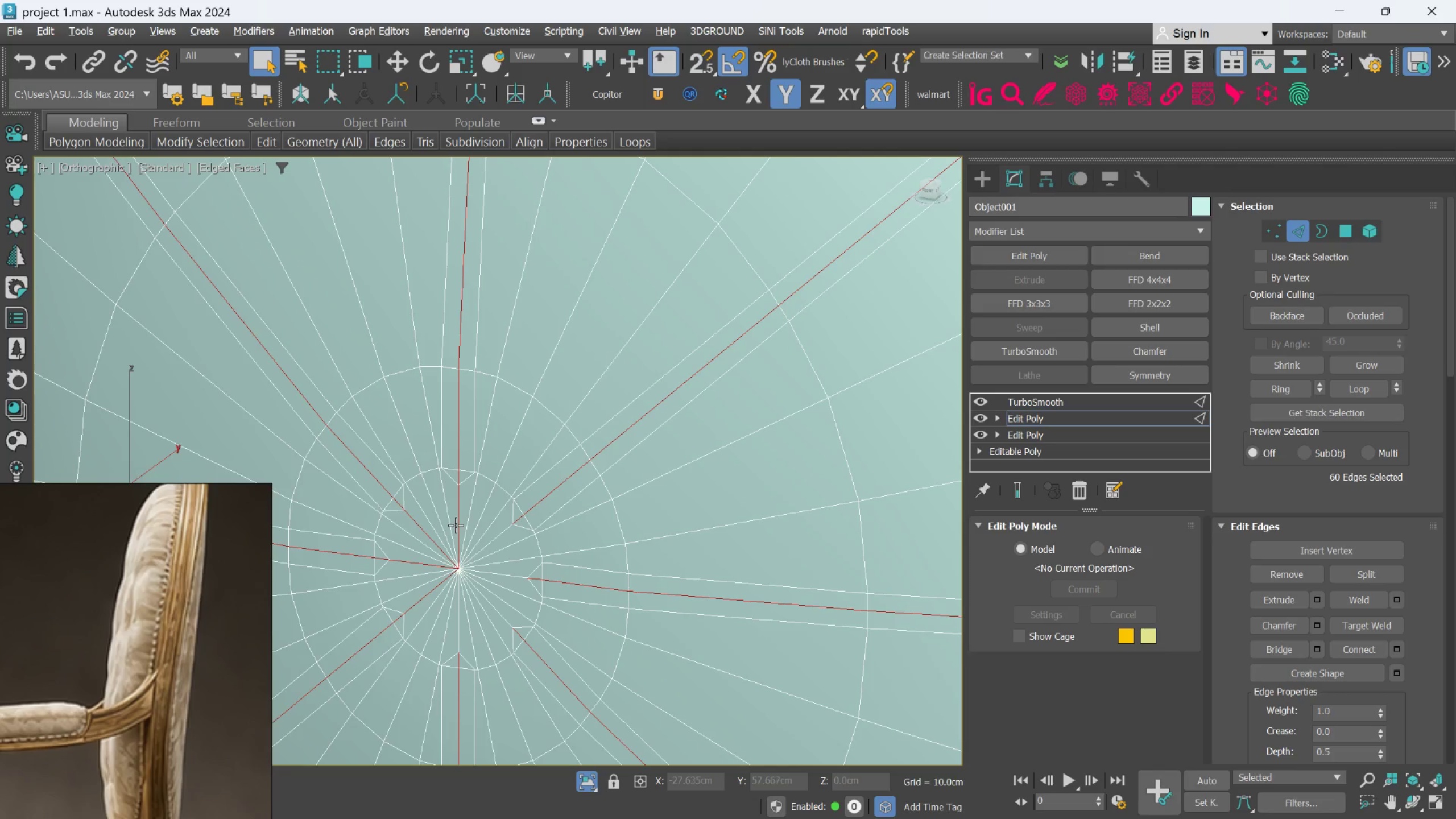 
left_click([456, 522])
 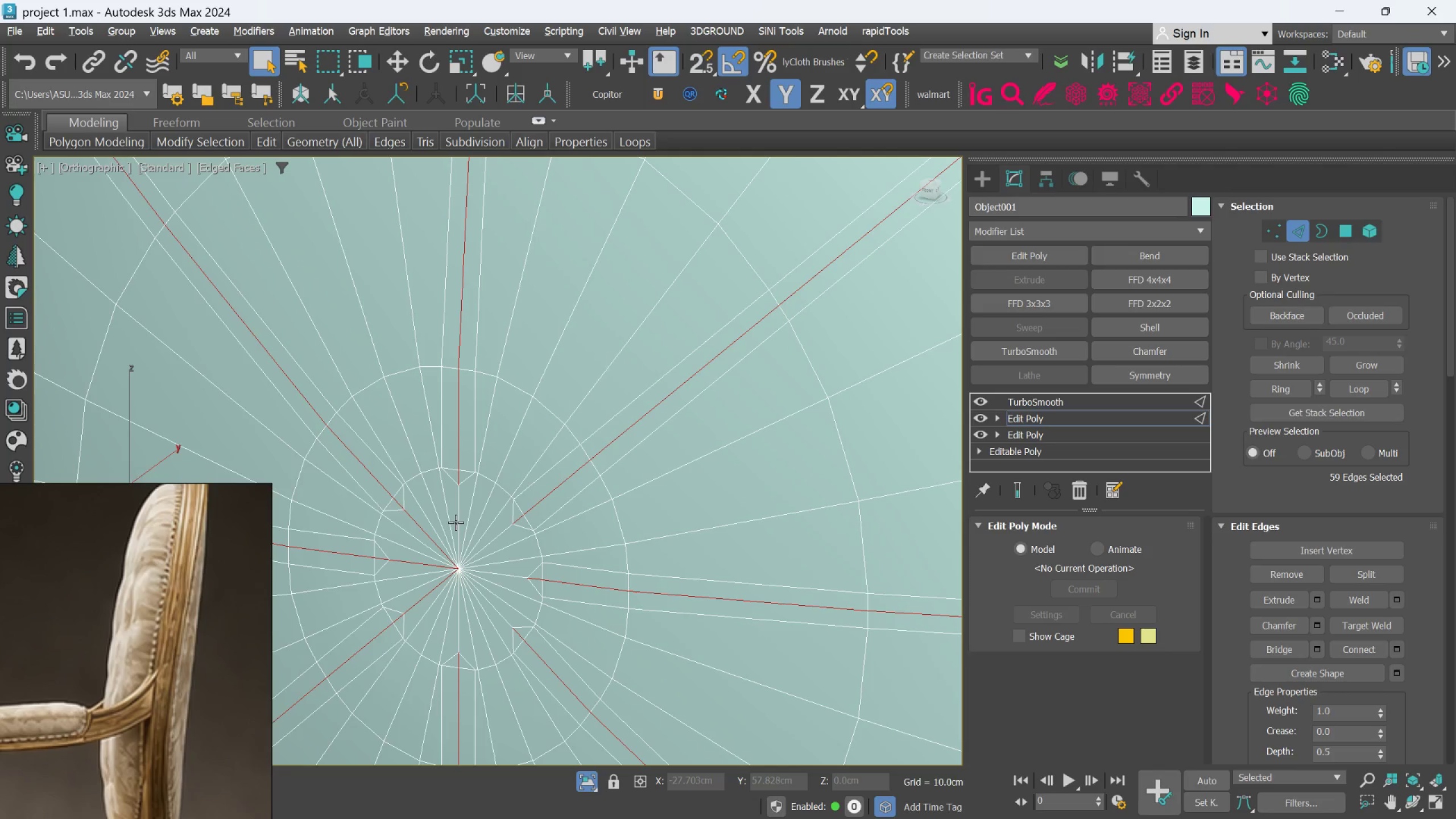 
hold_key(key=AltLeft, duration=1.5)
left_click([425, 530])
 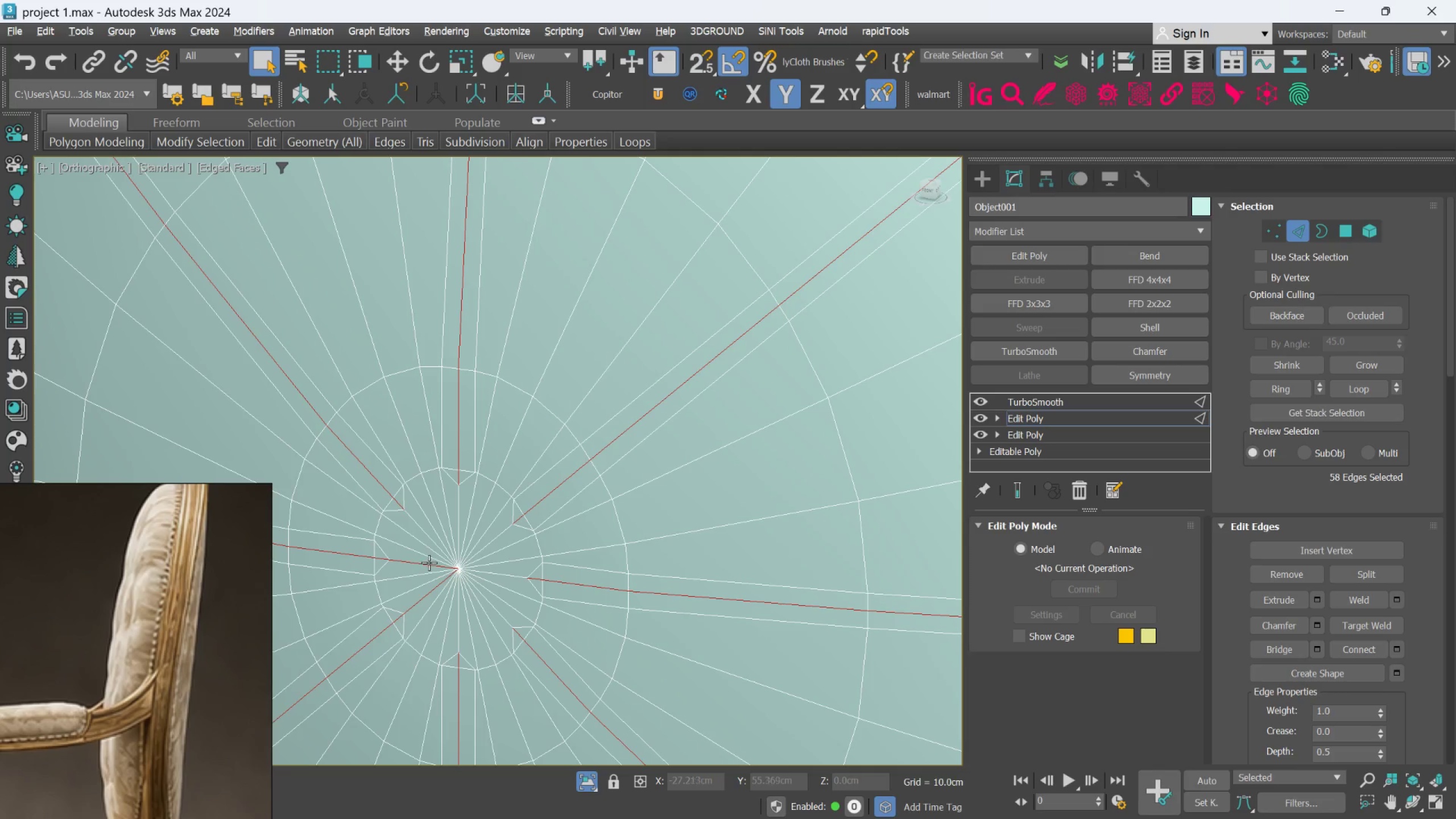 
left_click([429, 565])
 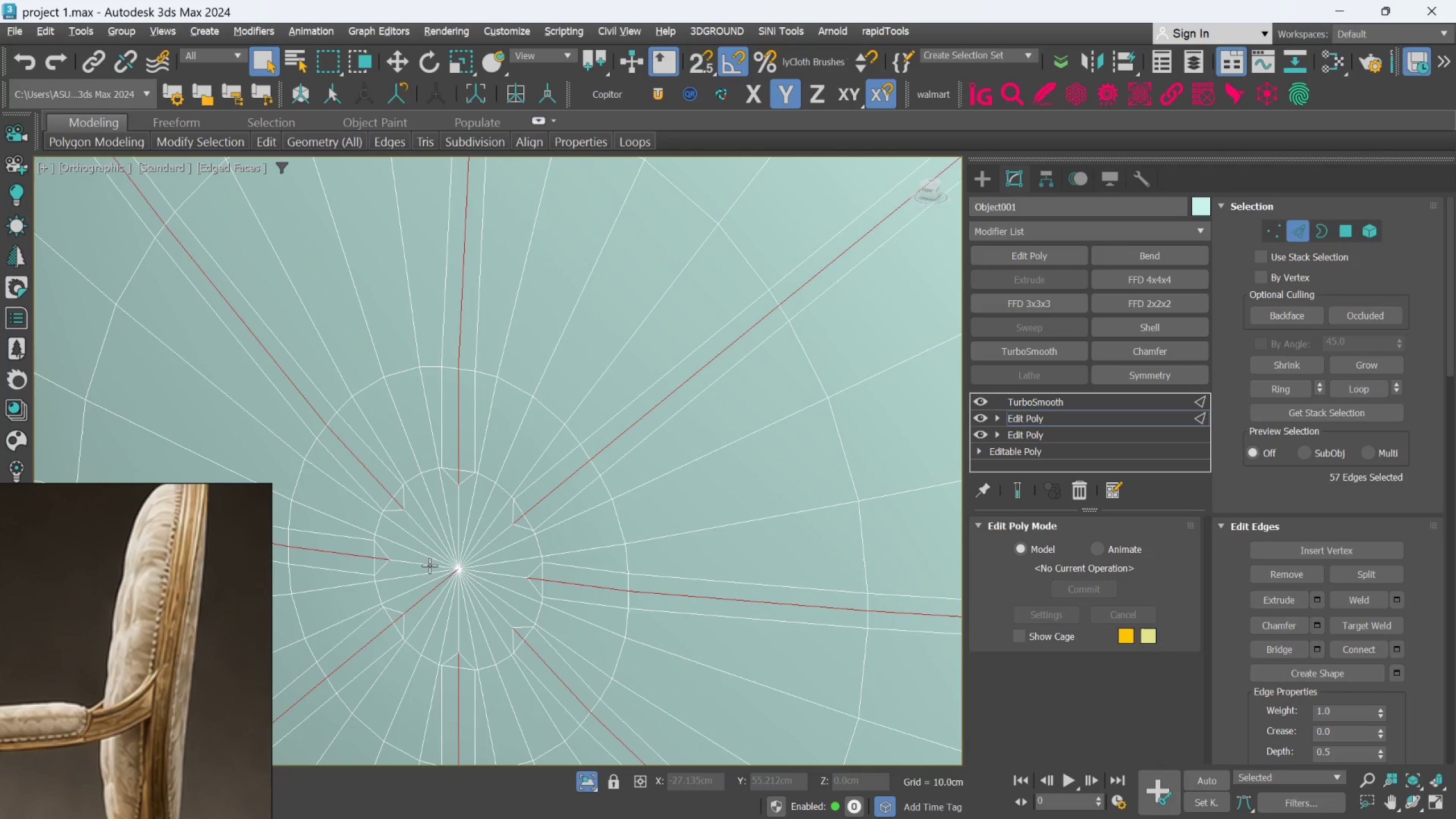 
hold_key(key=AltLeft, duration=0.77)
left_click([434, 586])
 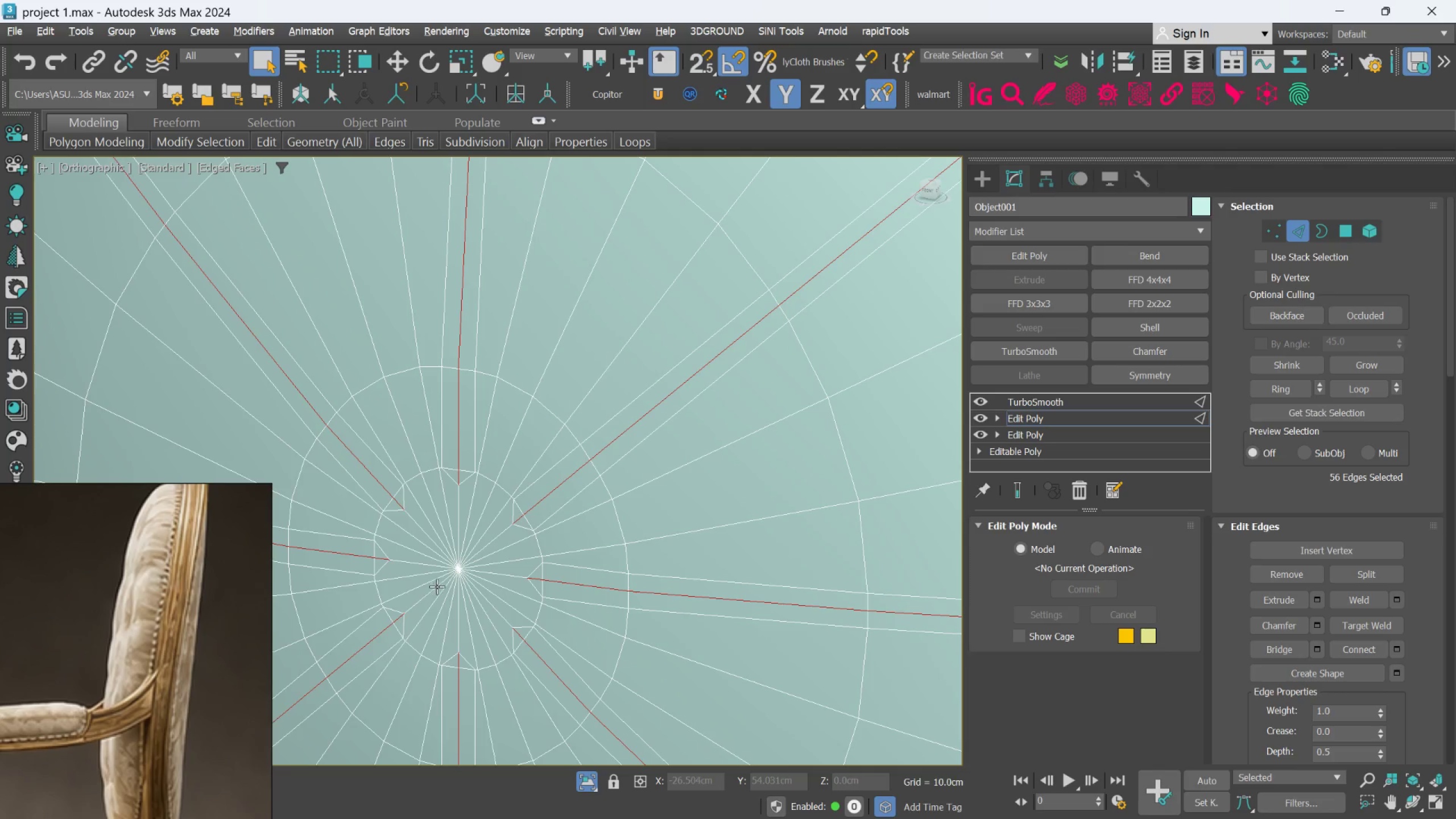 
scroll: coordinate [441, 567], scroll_direction: down, amount: 3.0
 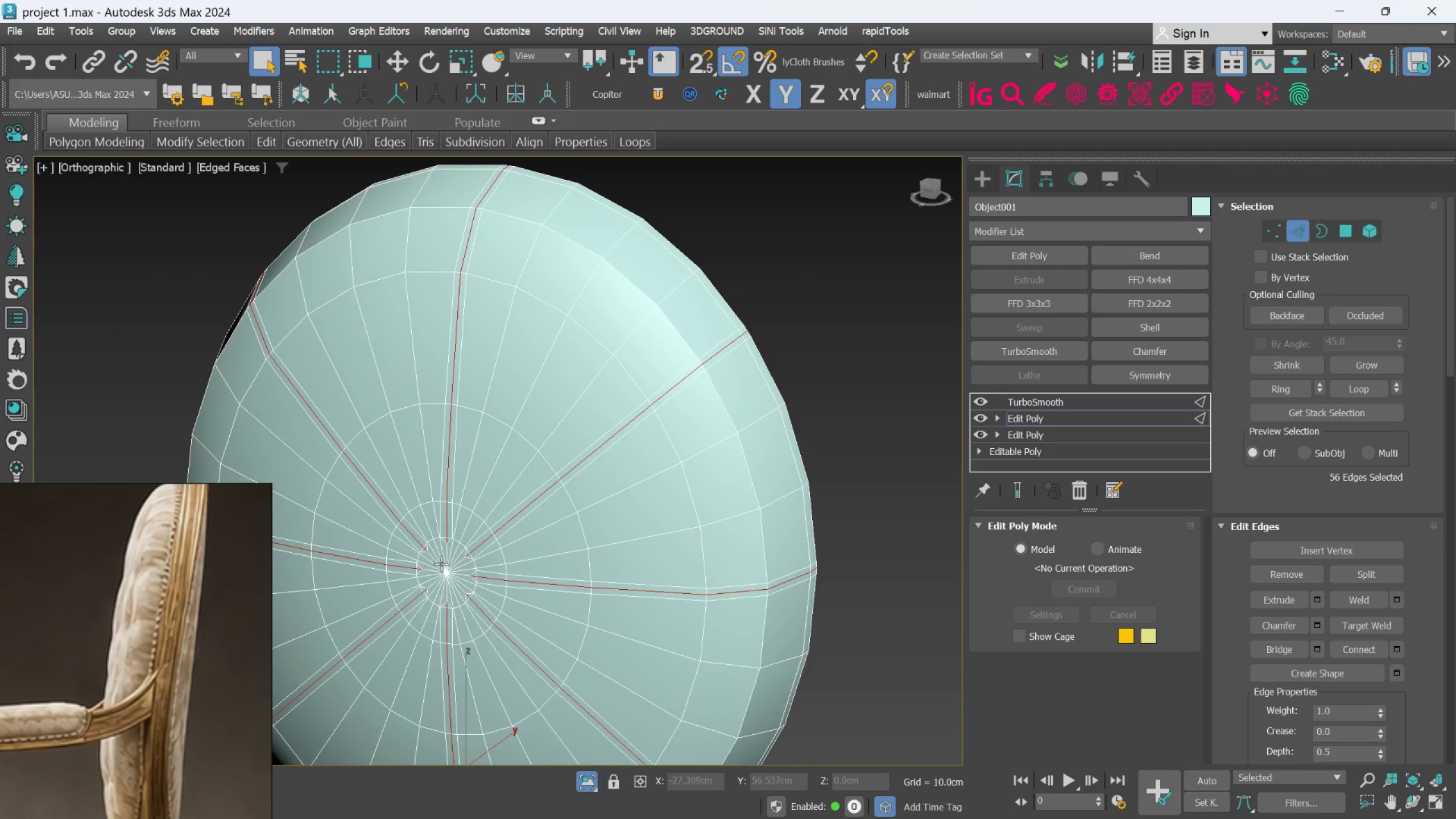 
hold_key(key=AltLeft, duration=0.52)
 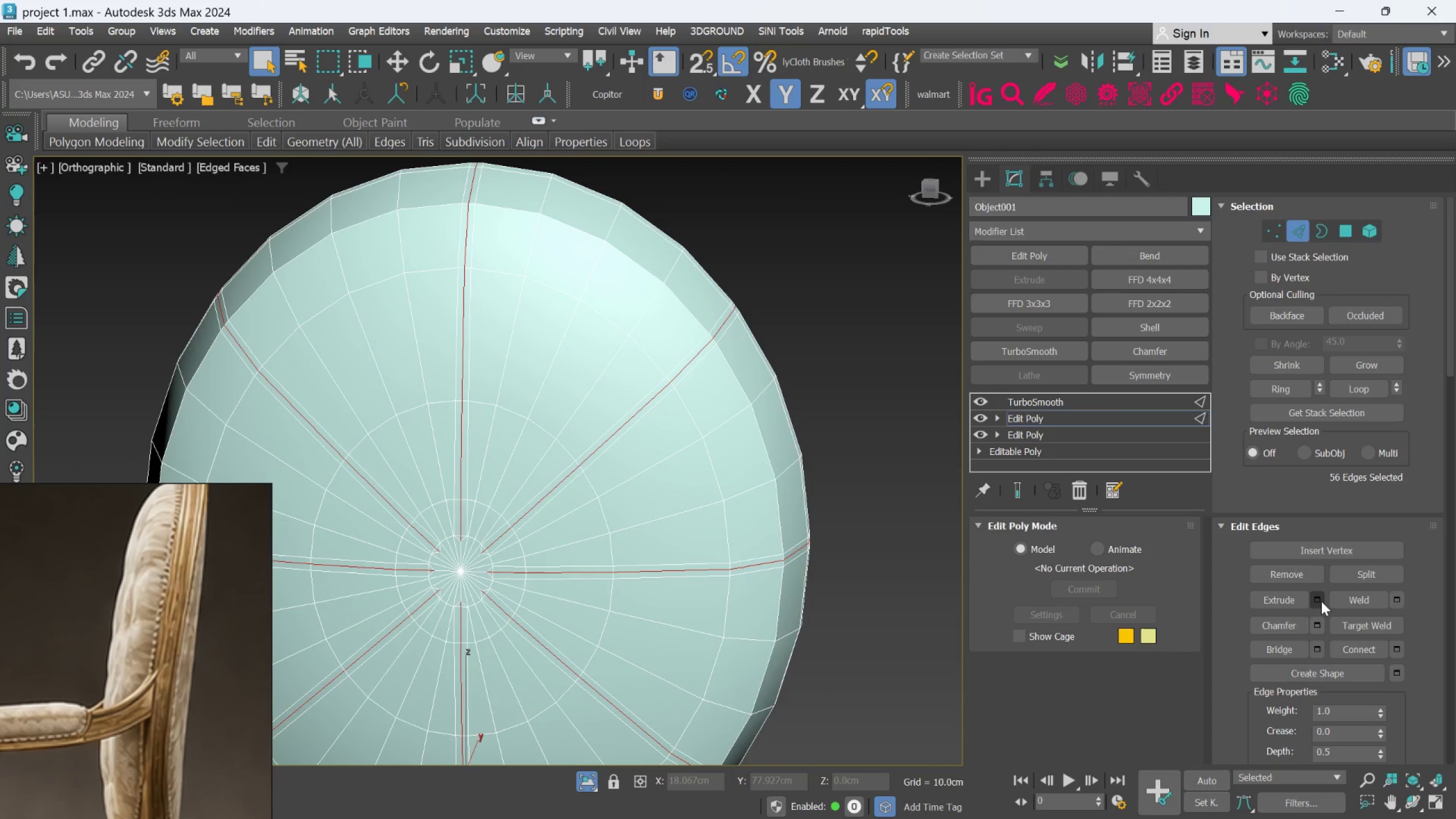 
left_click([1321, 602])
 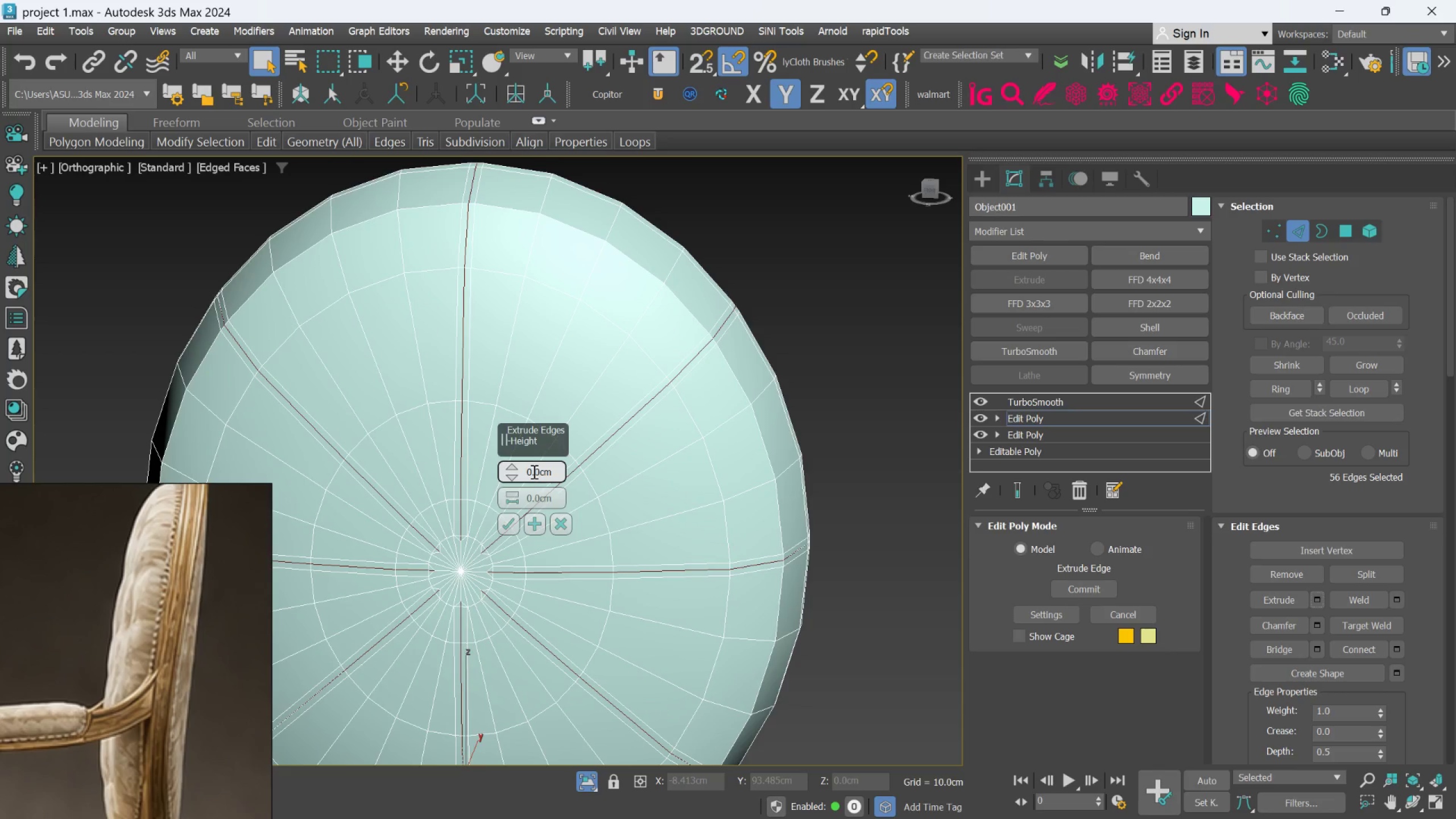 
left_click([527, 471])
 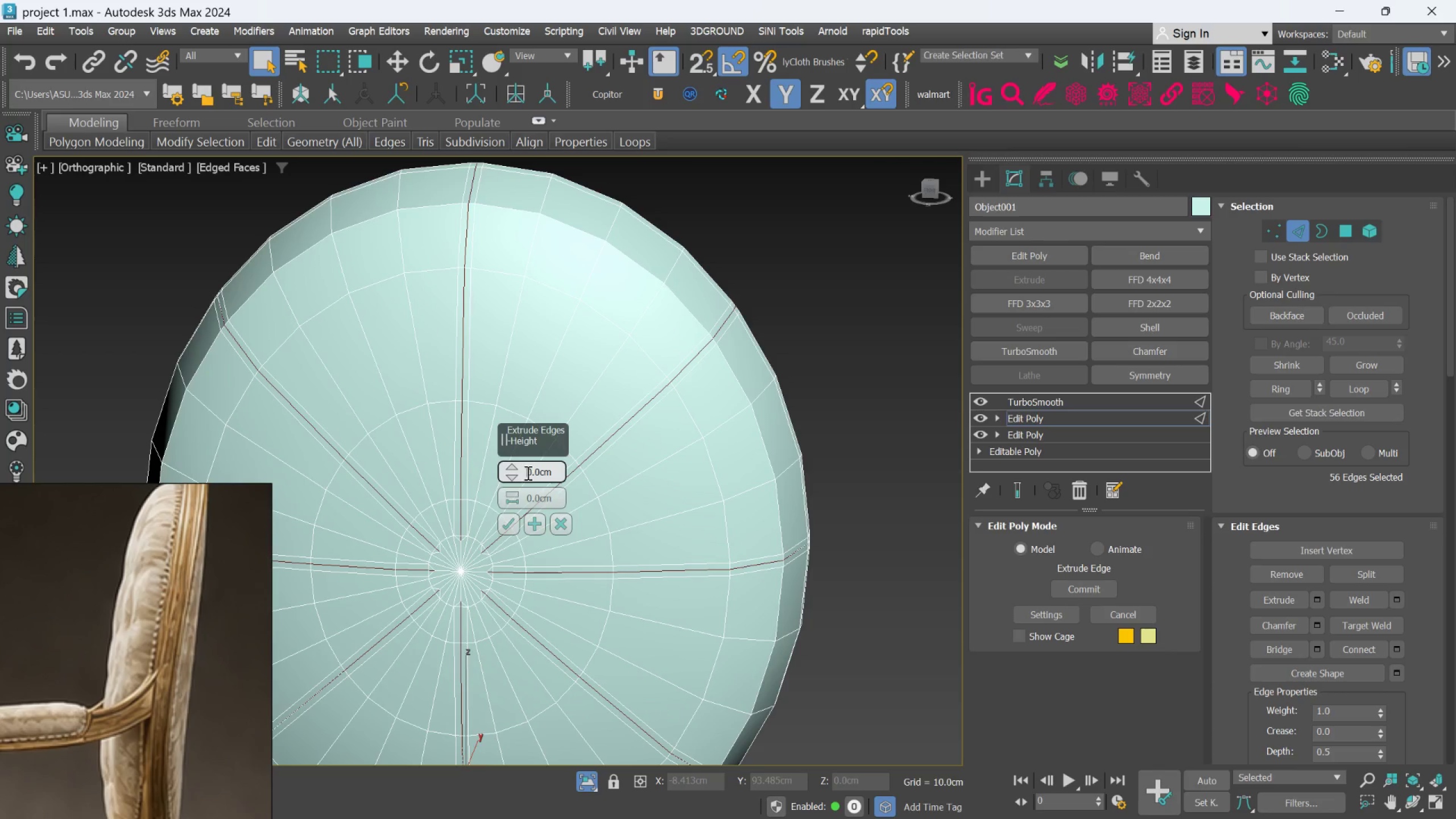 
key(1)
 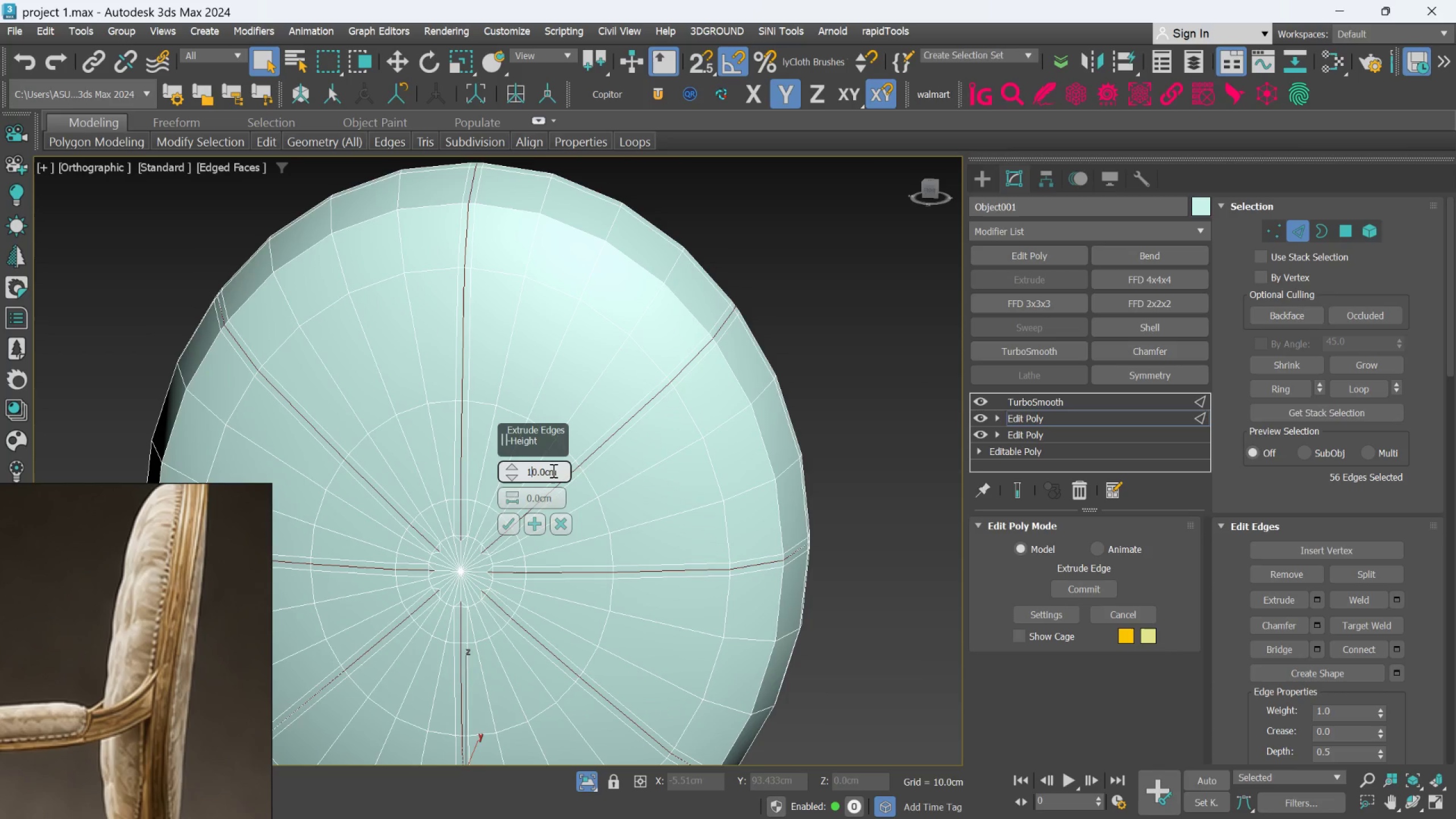 
key(Backspace)
 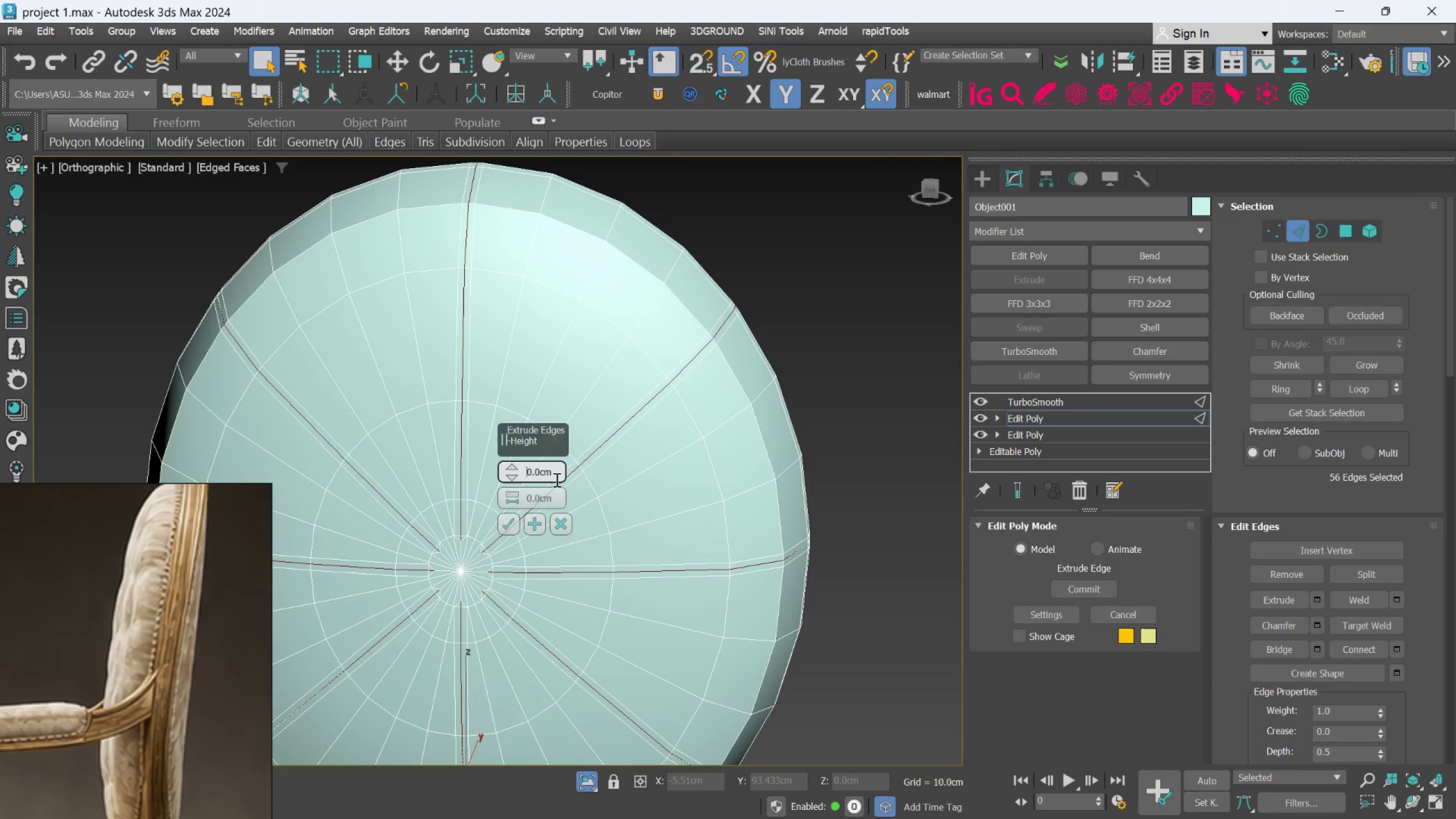 
key(Minus)
 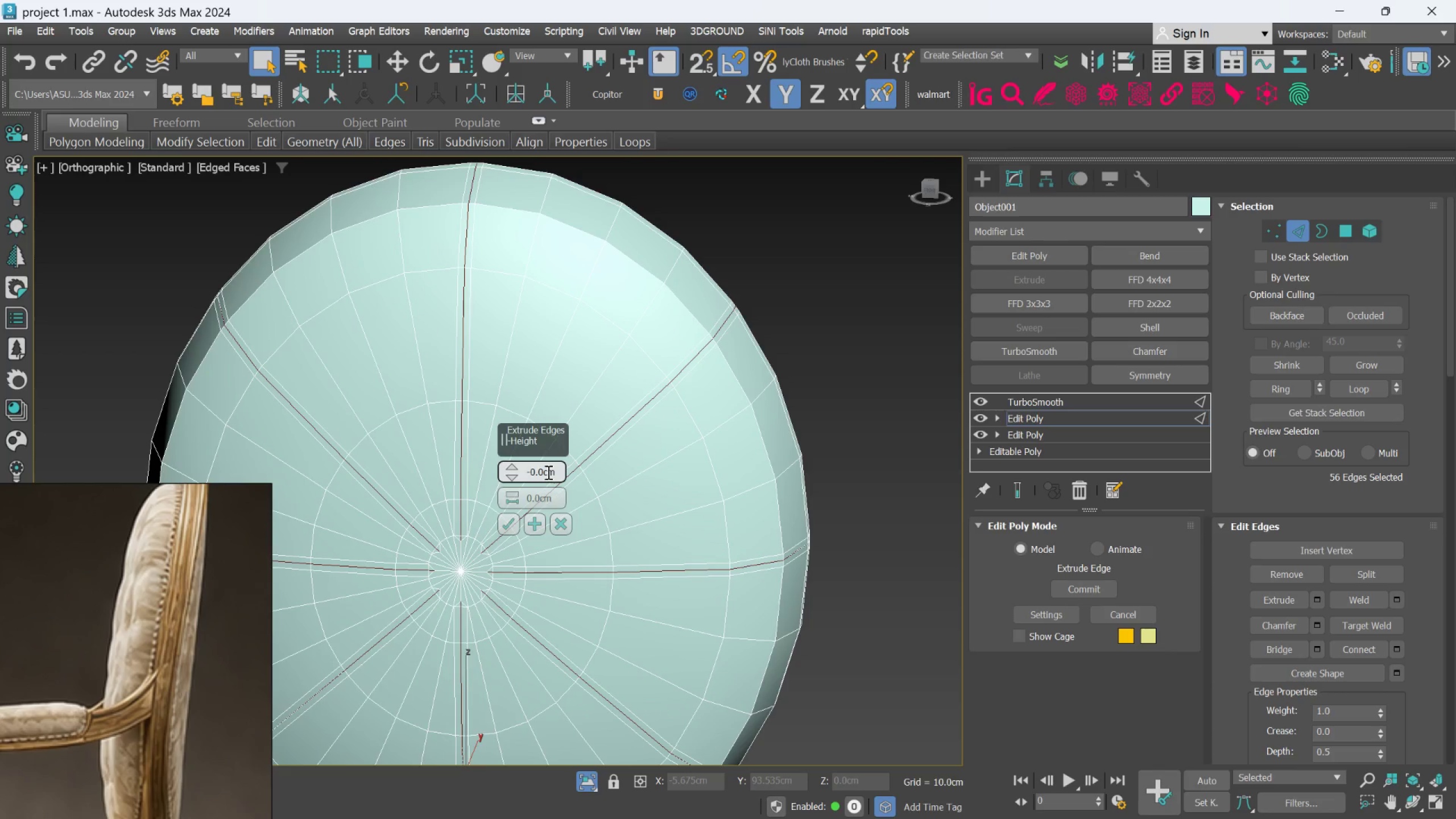 
left_click([544, 470])
 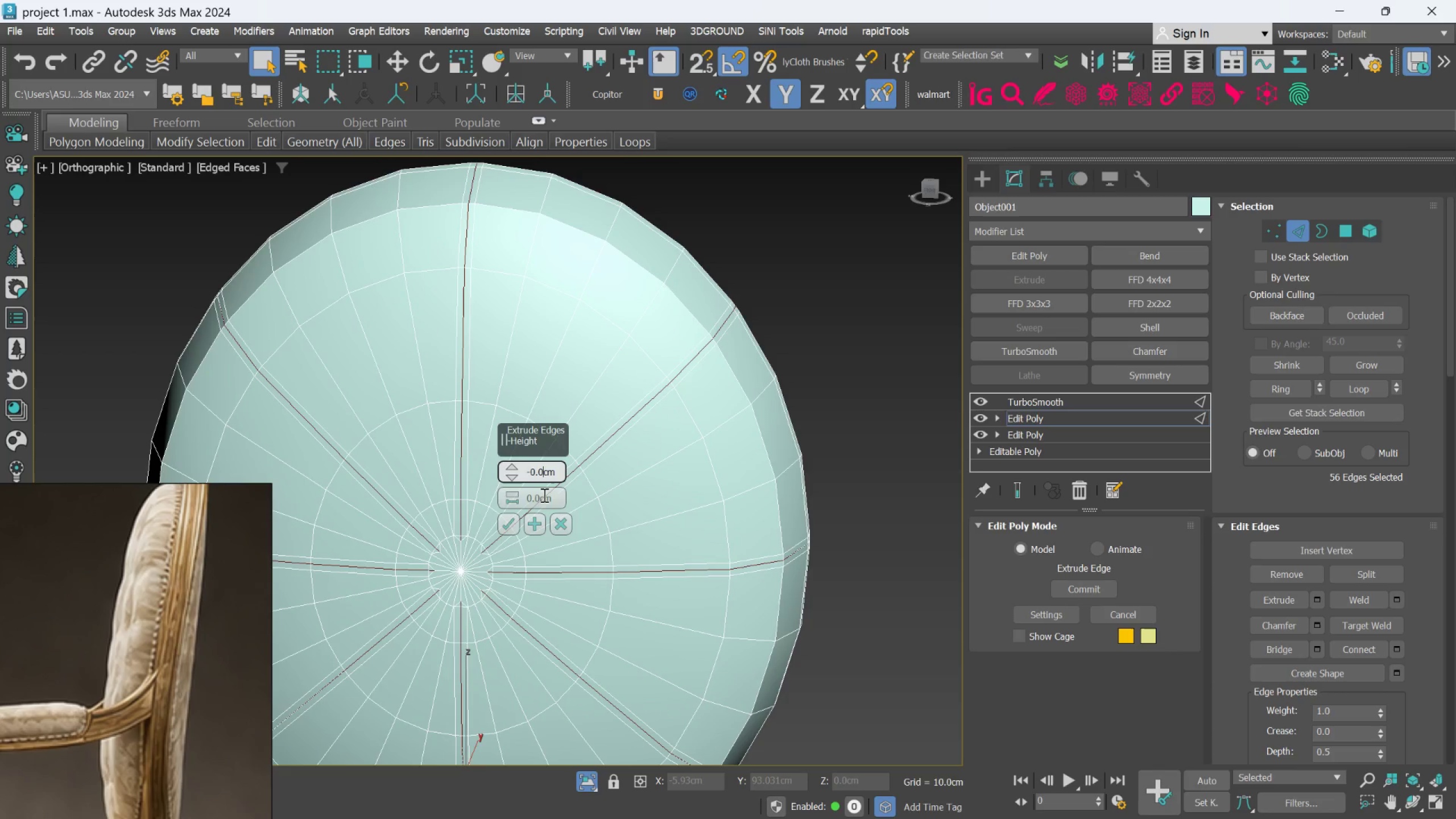 
key(5)
 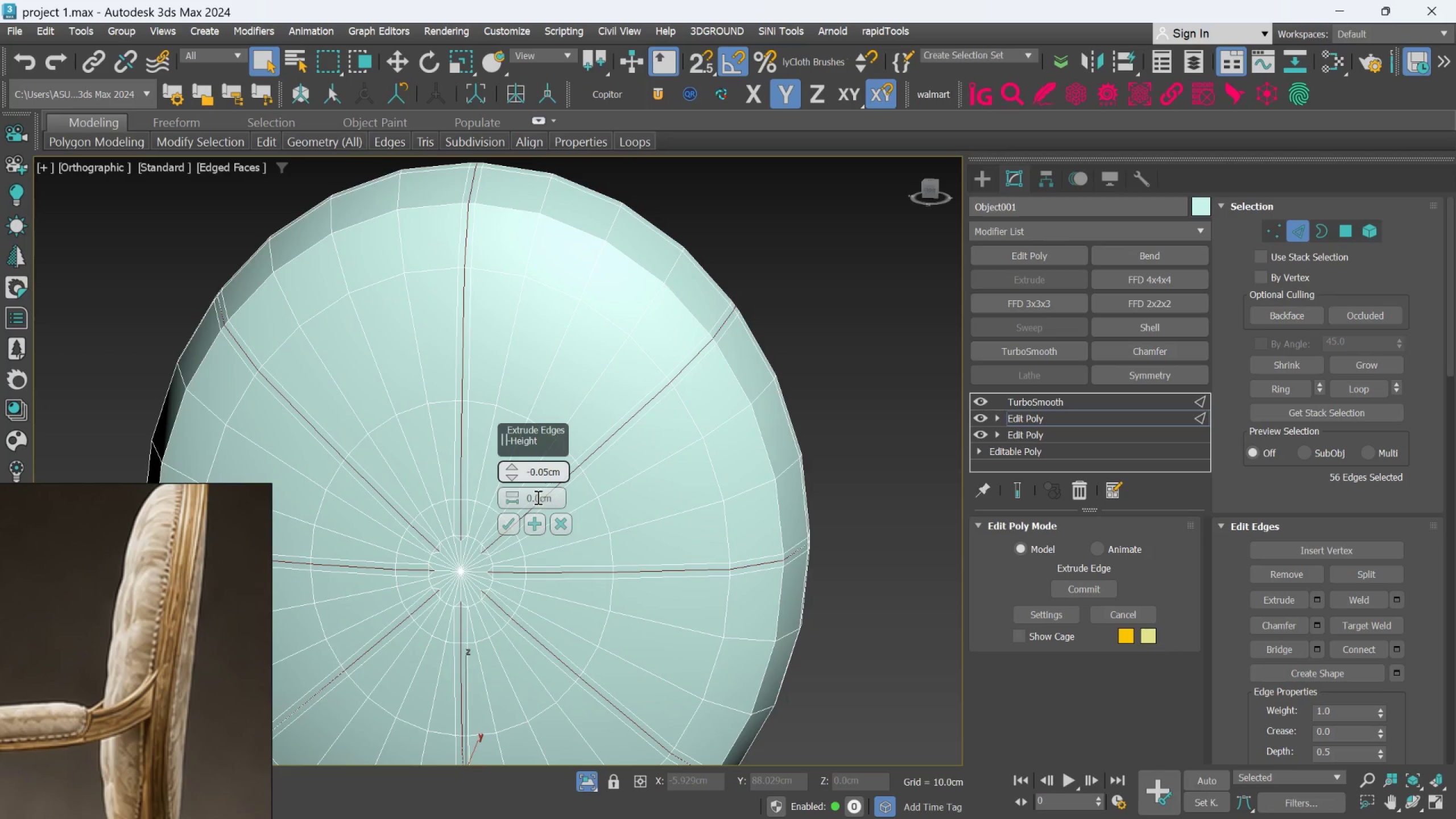 
left_click([539, 497])
 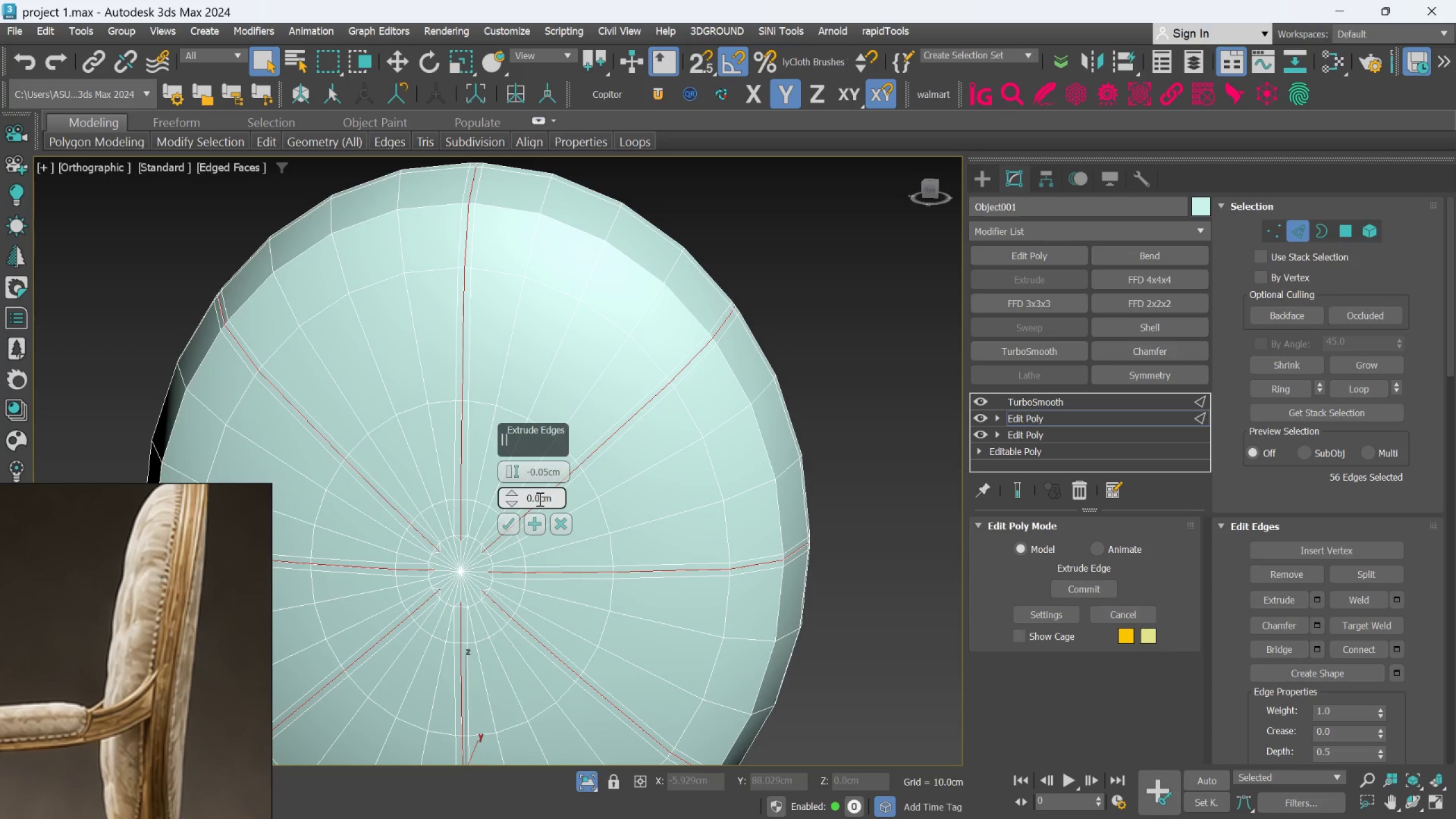 
left_click([539, 499])
 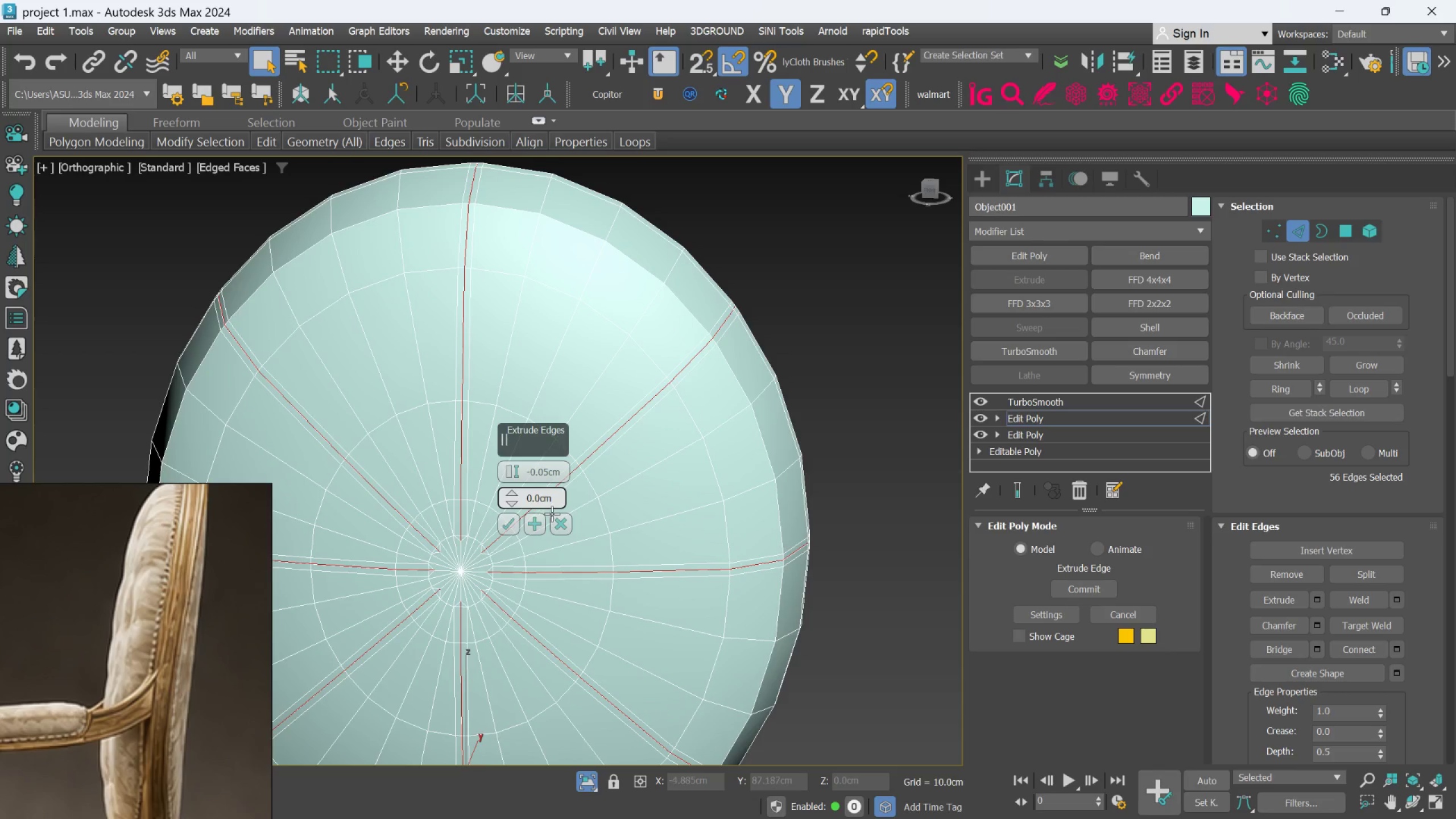 
key(0)
 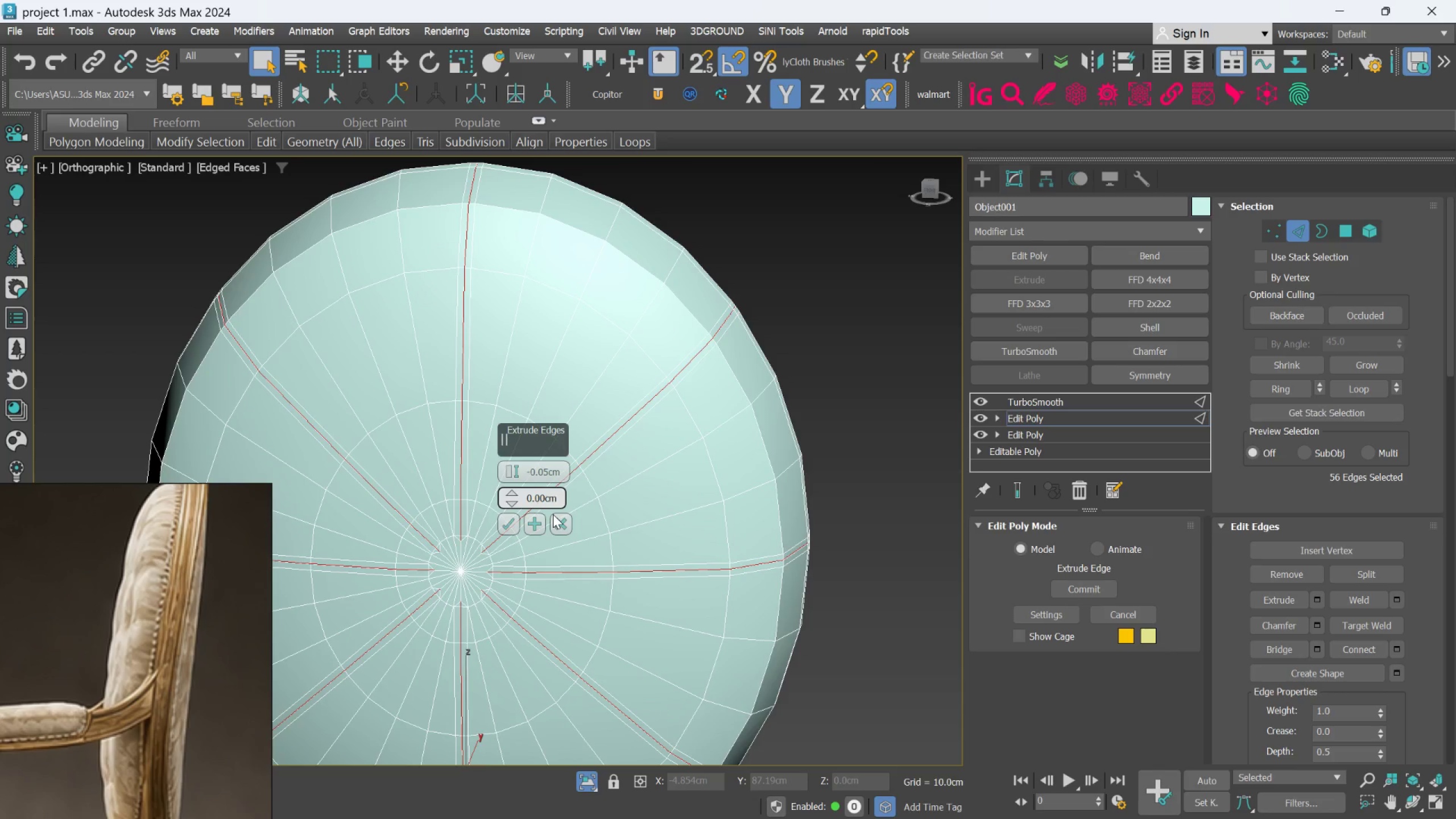 
key(5)
 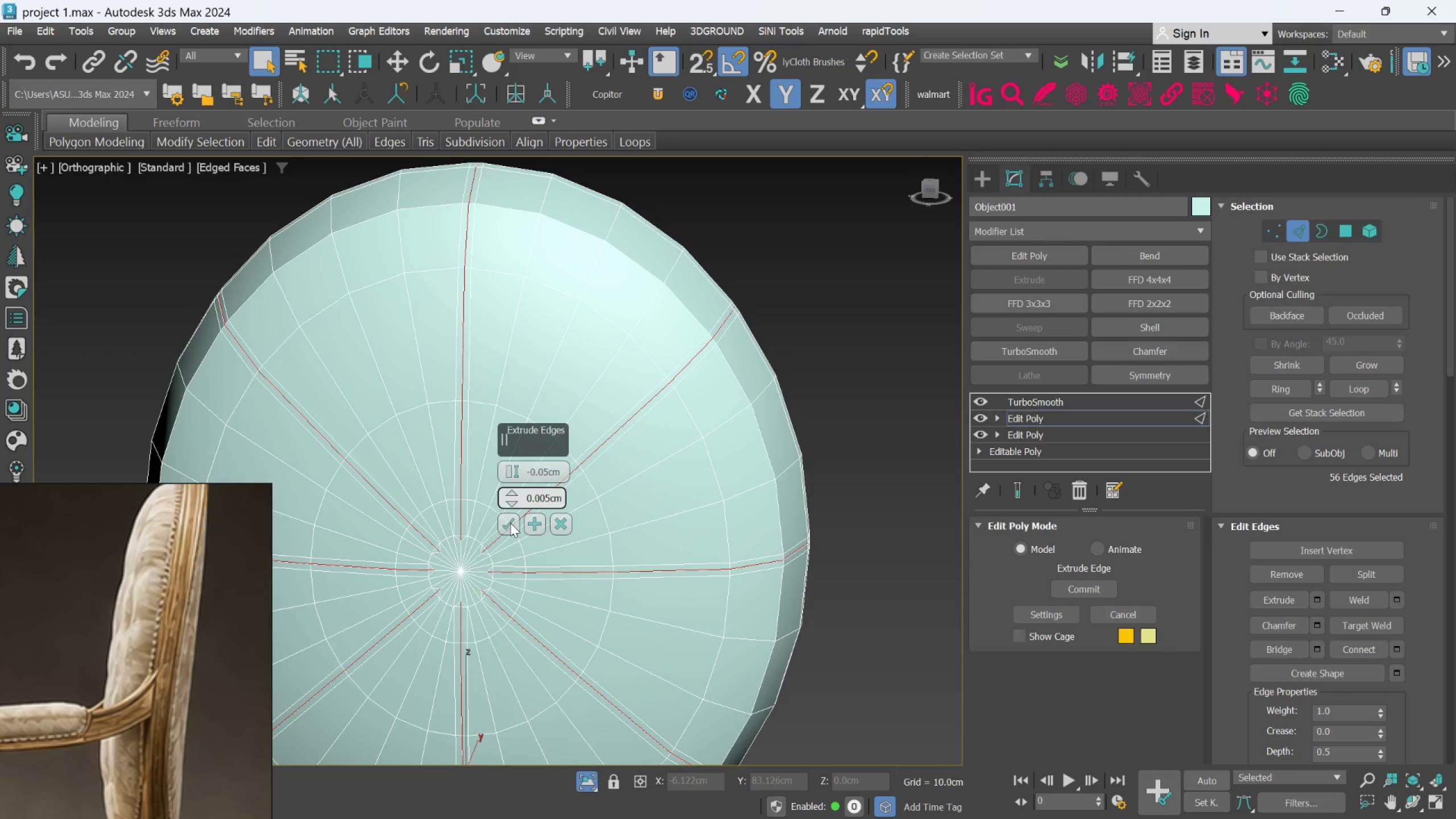 
left_click([510, 523])
 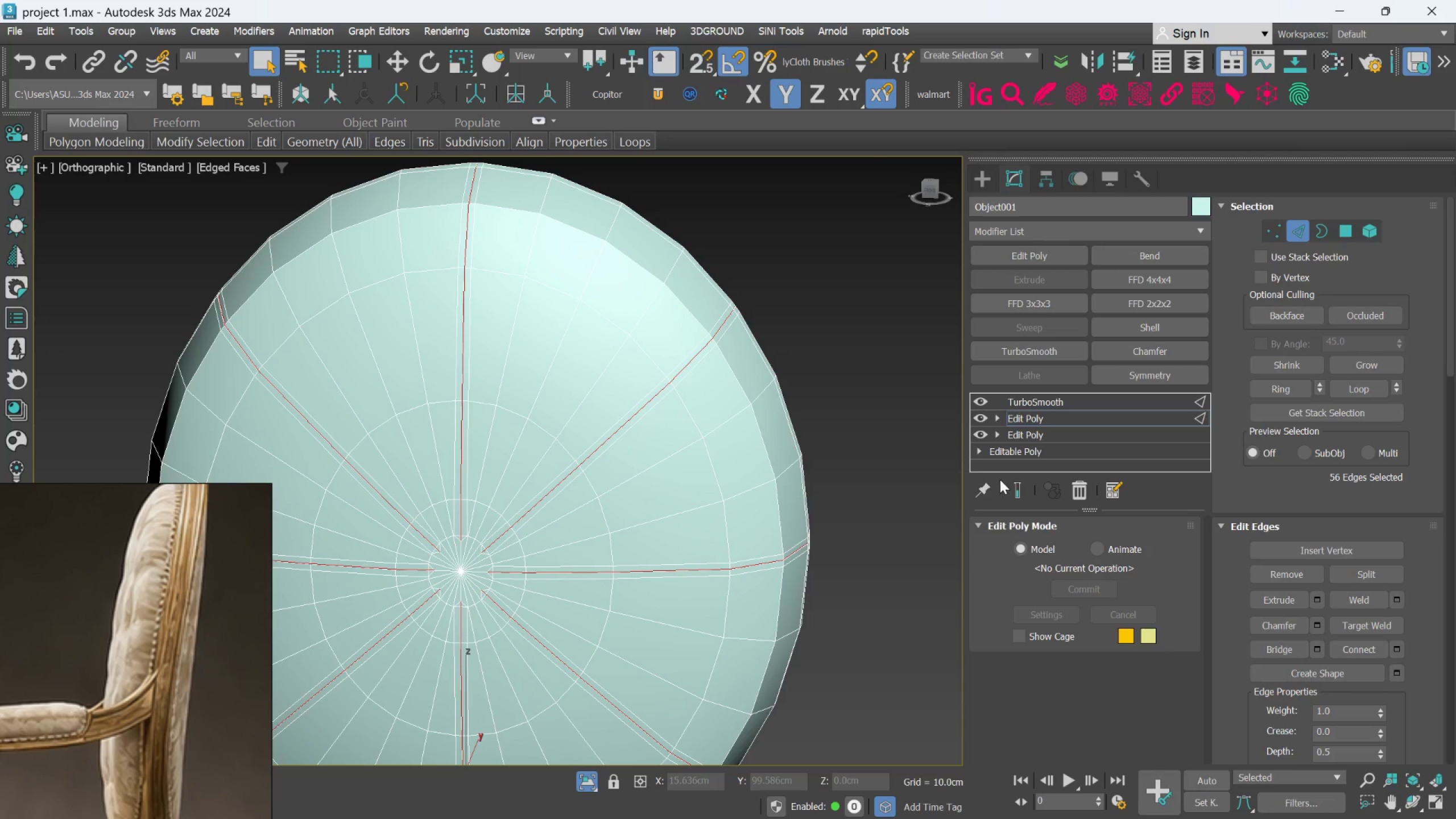 
left_click([1011, 493])
 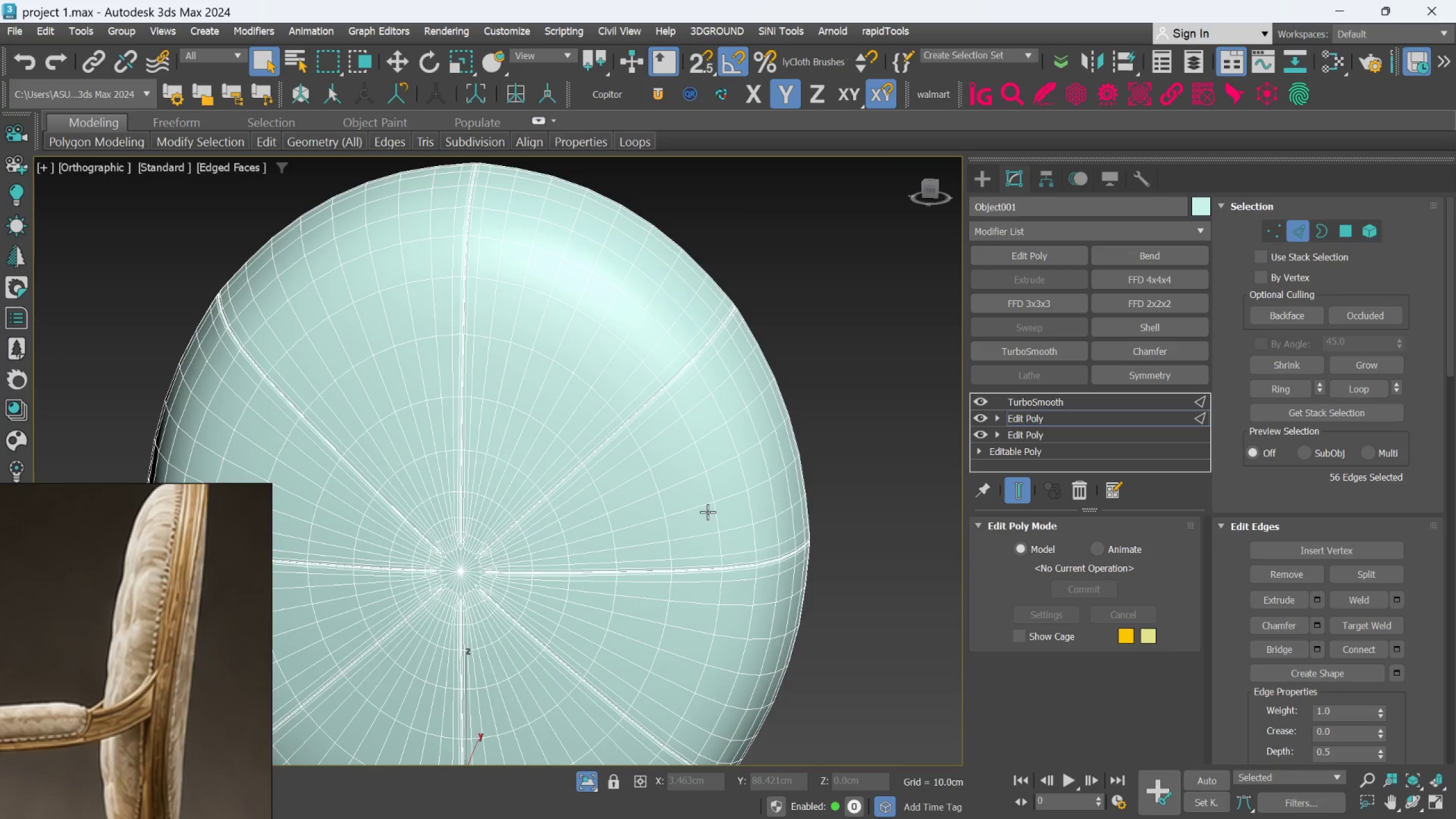 
key(F4)
 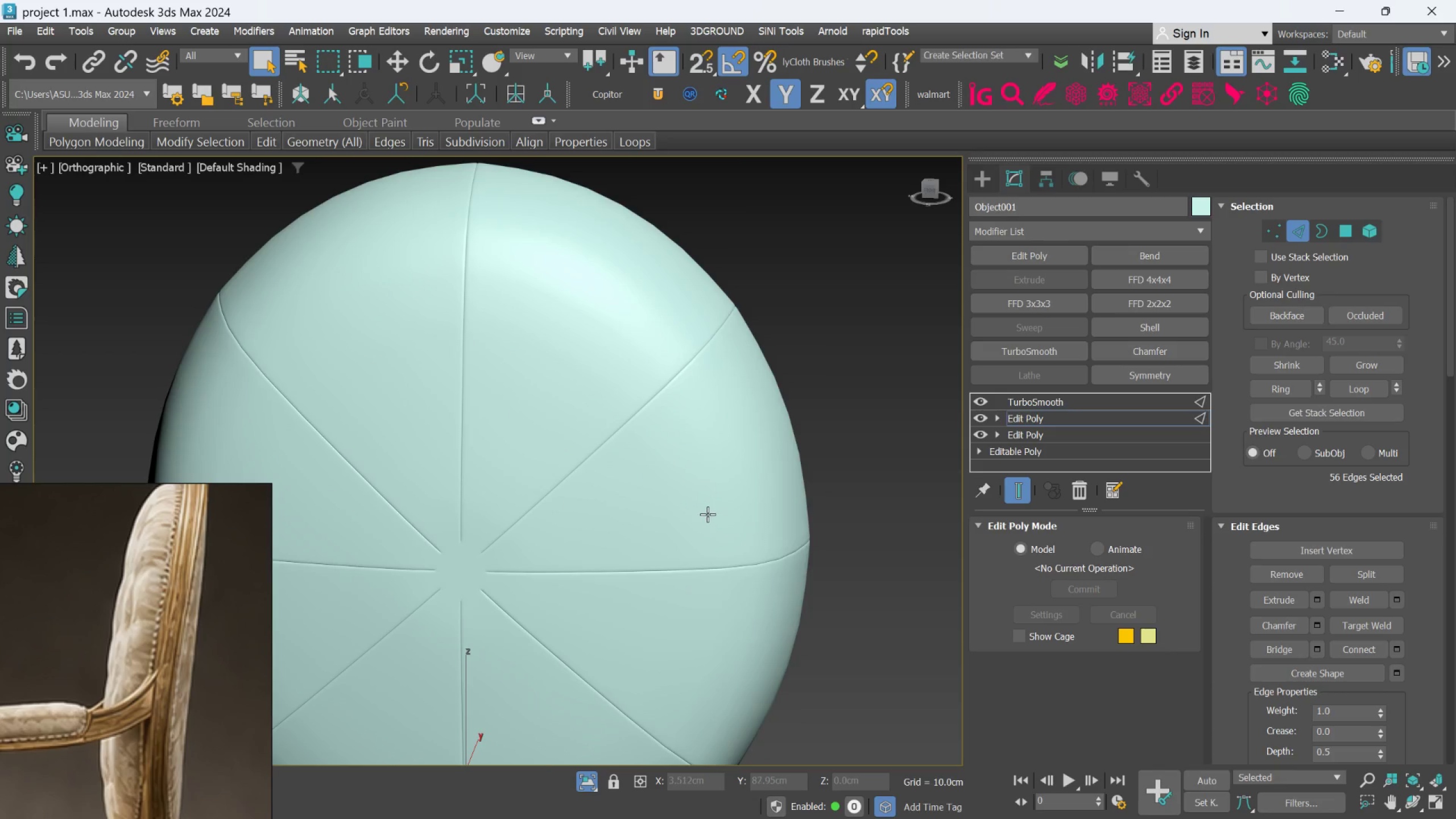 
key(F4)
 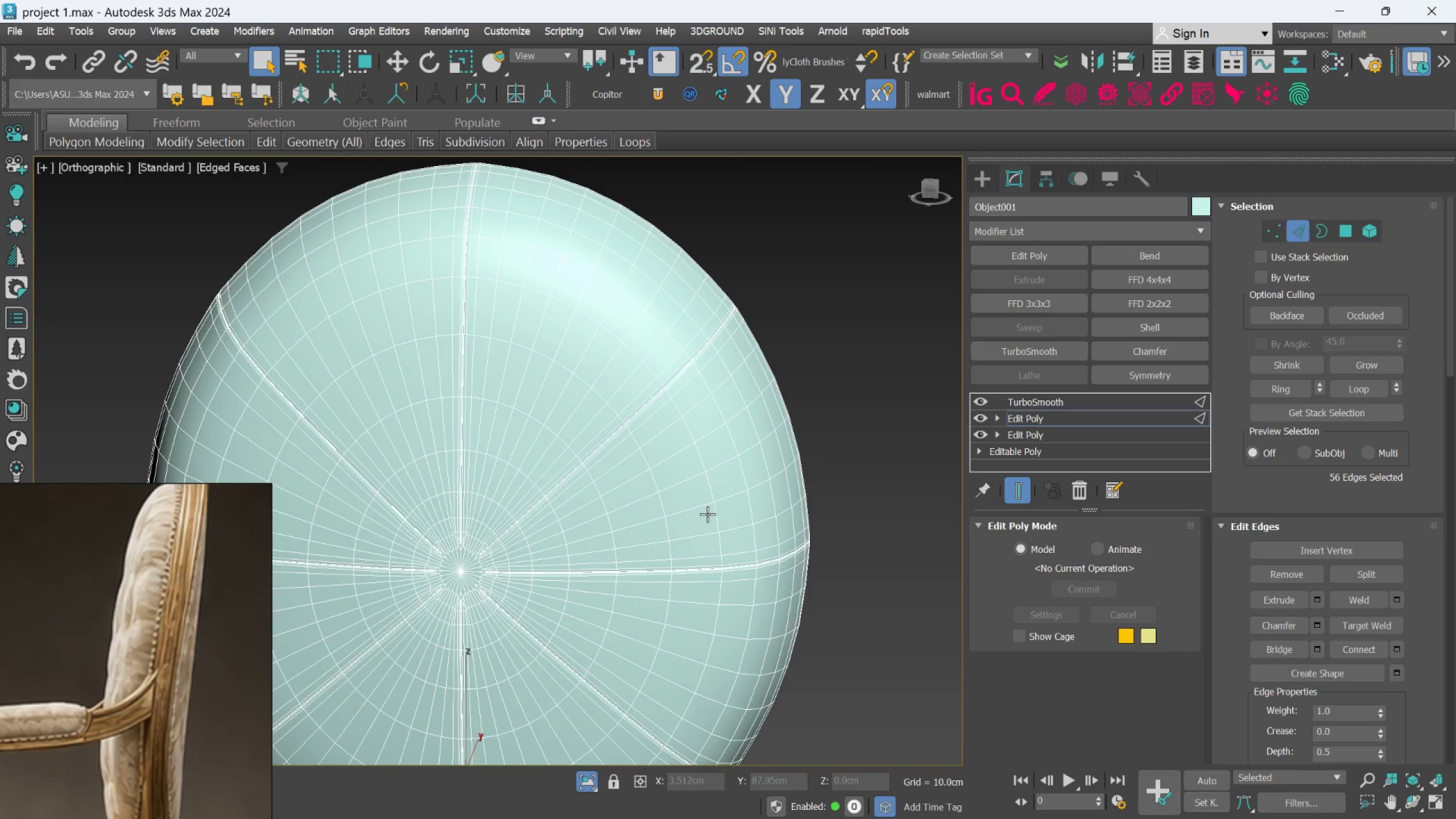 
key(F4)
 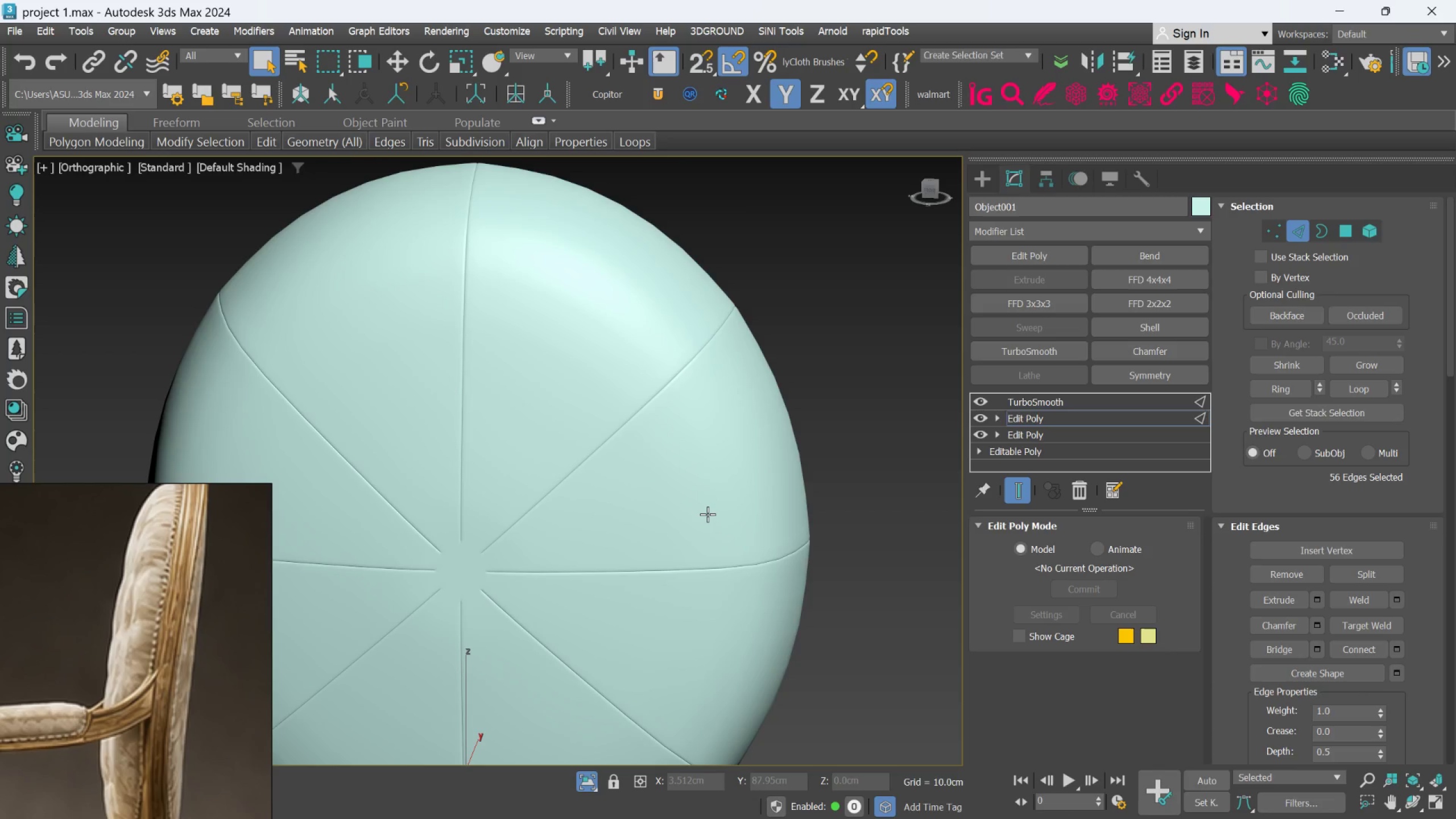 
key(F4)
 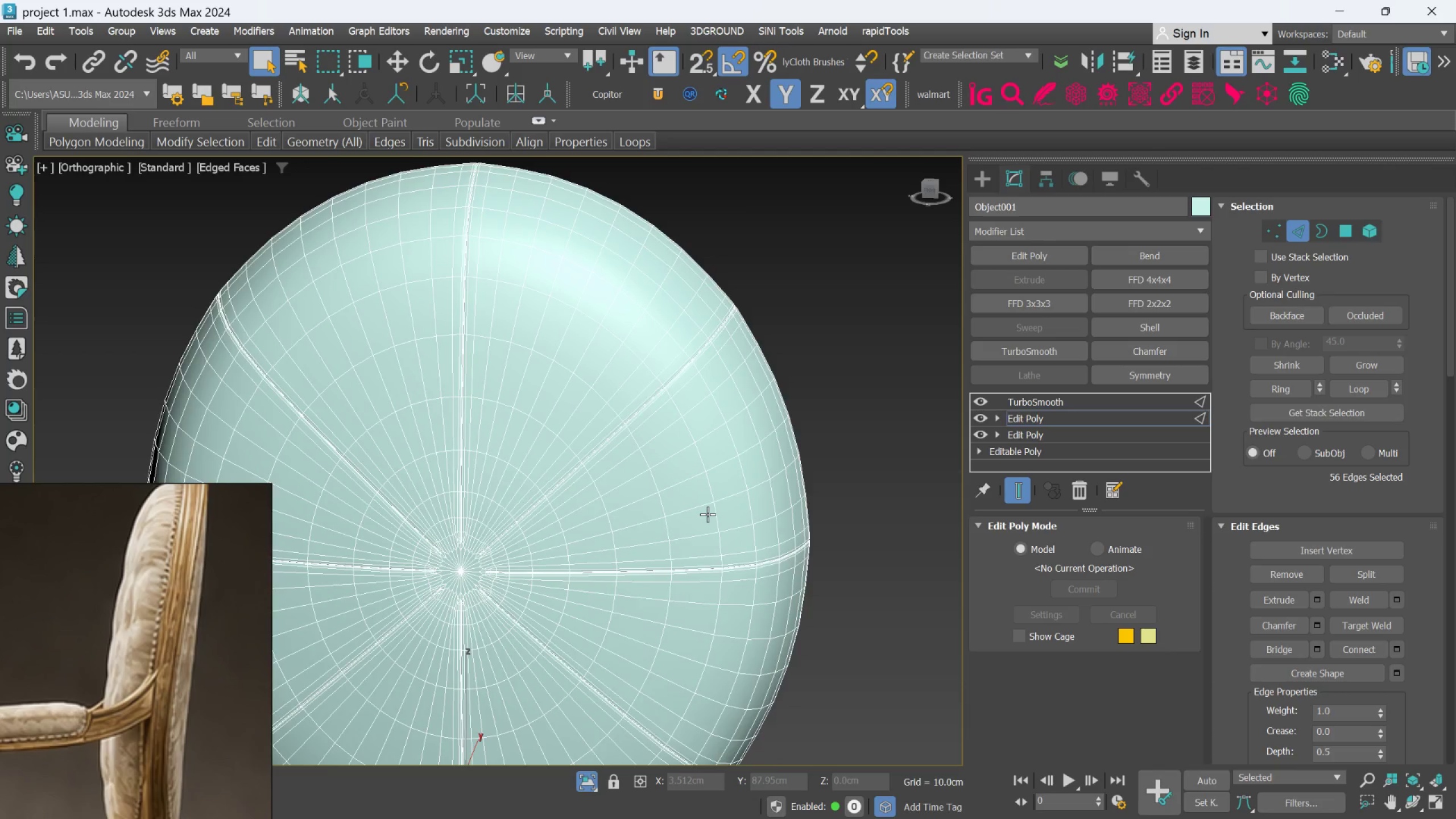 
key(F4)
 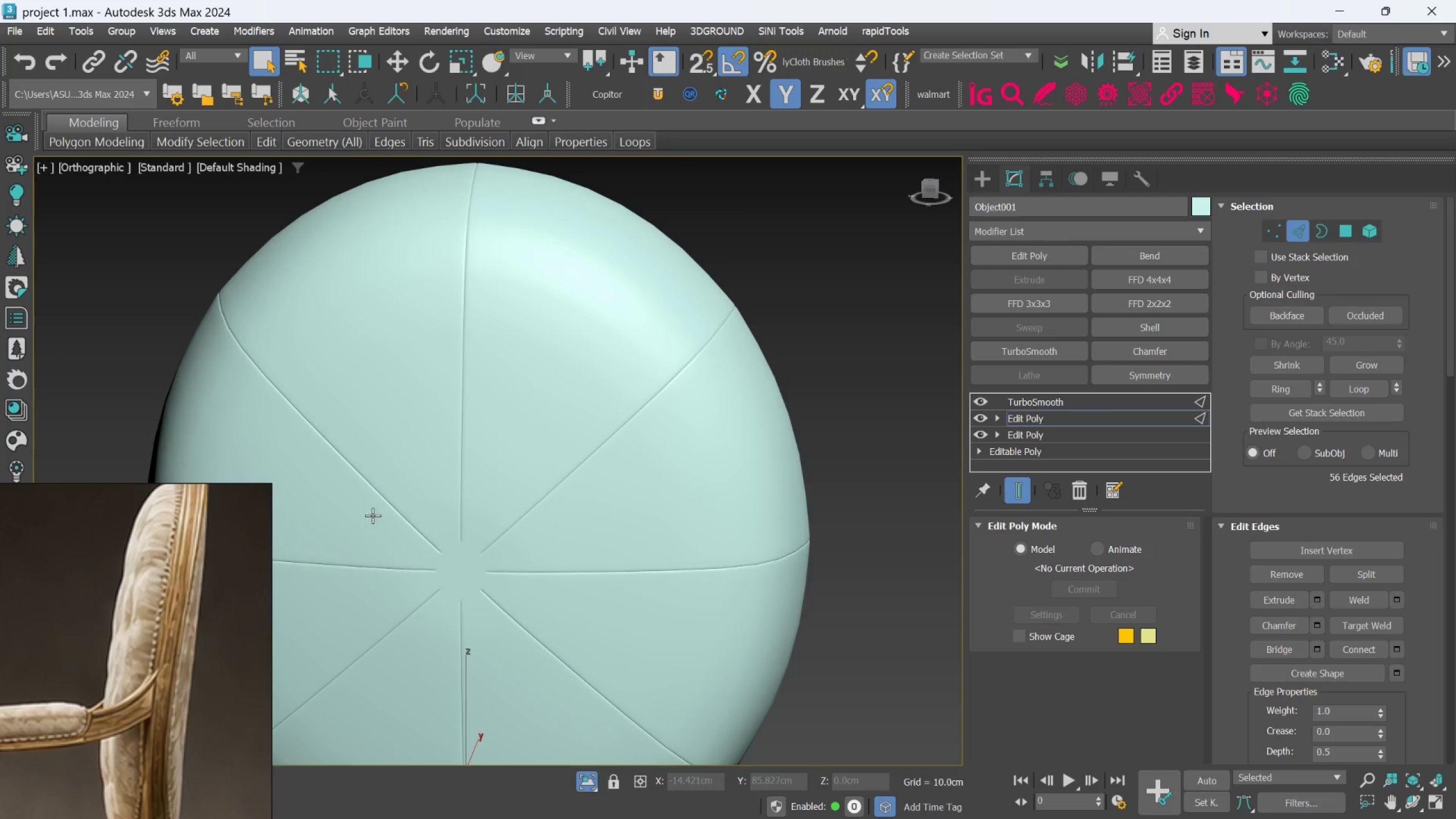 
scroll: coordinate [395, 508], scroll_direction: none, amount: 0.0
 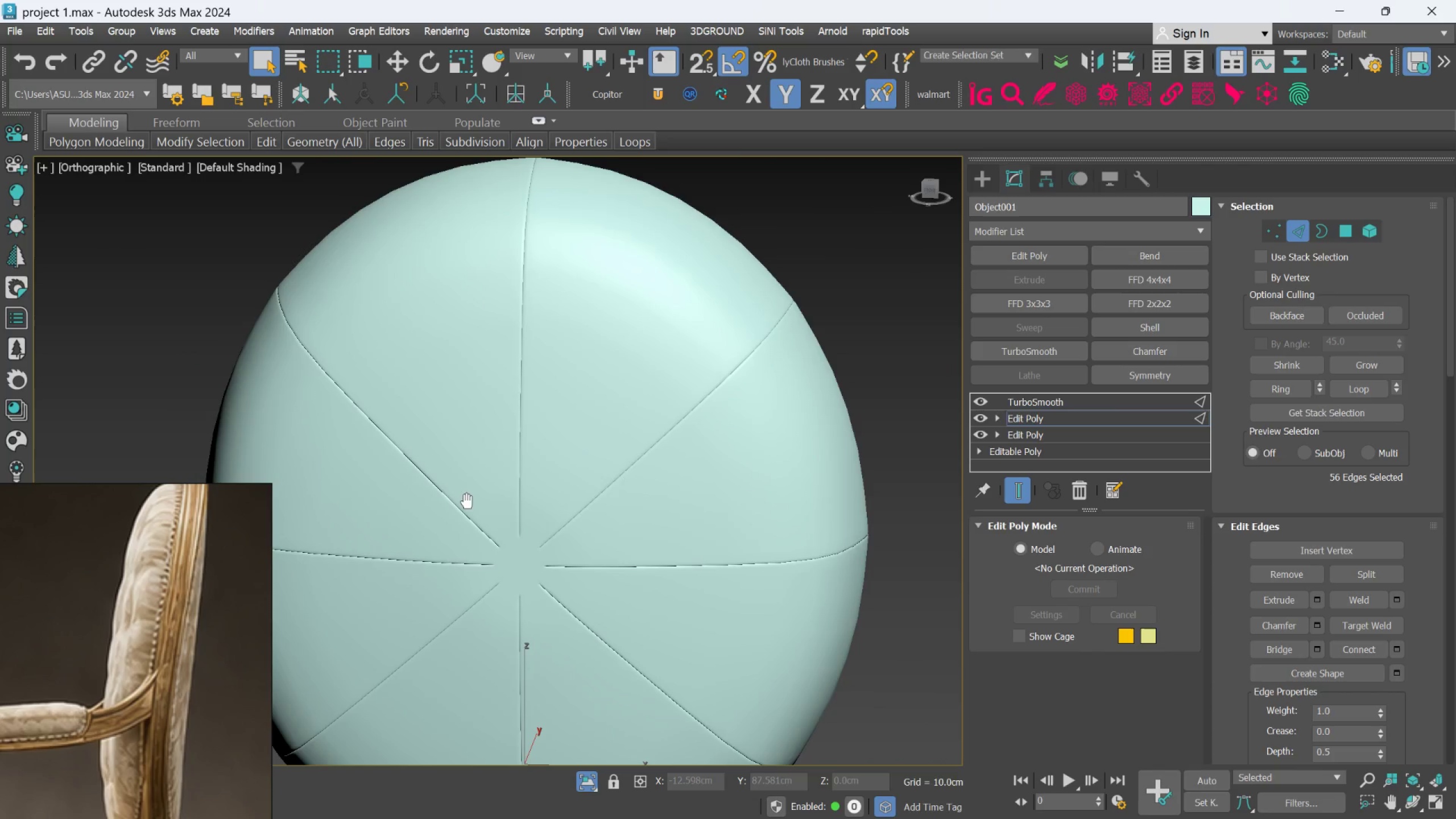 
scroll: coordinate [468, 502], scroll_direction: down, amount: 3.0
 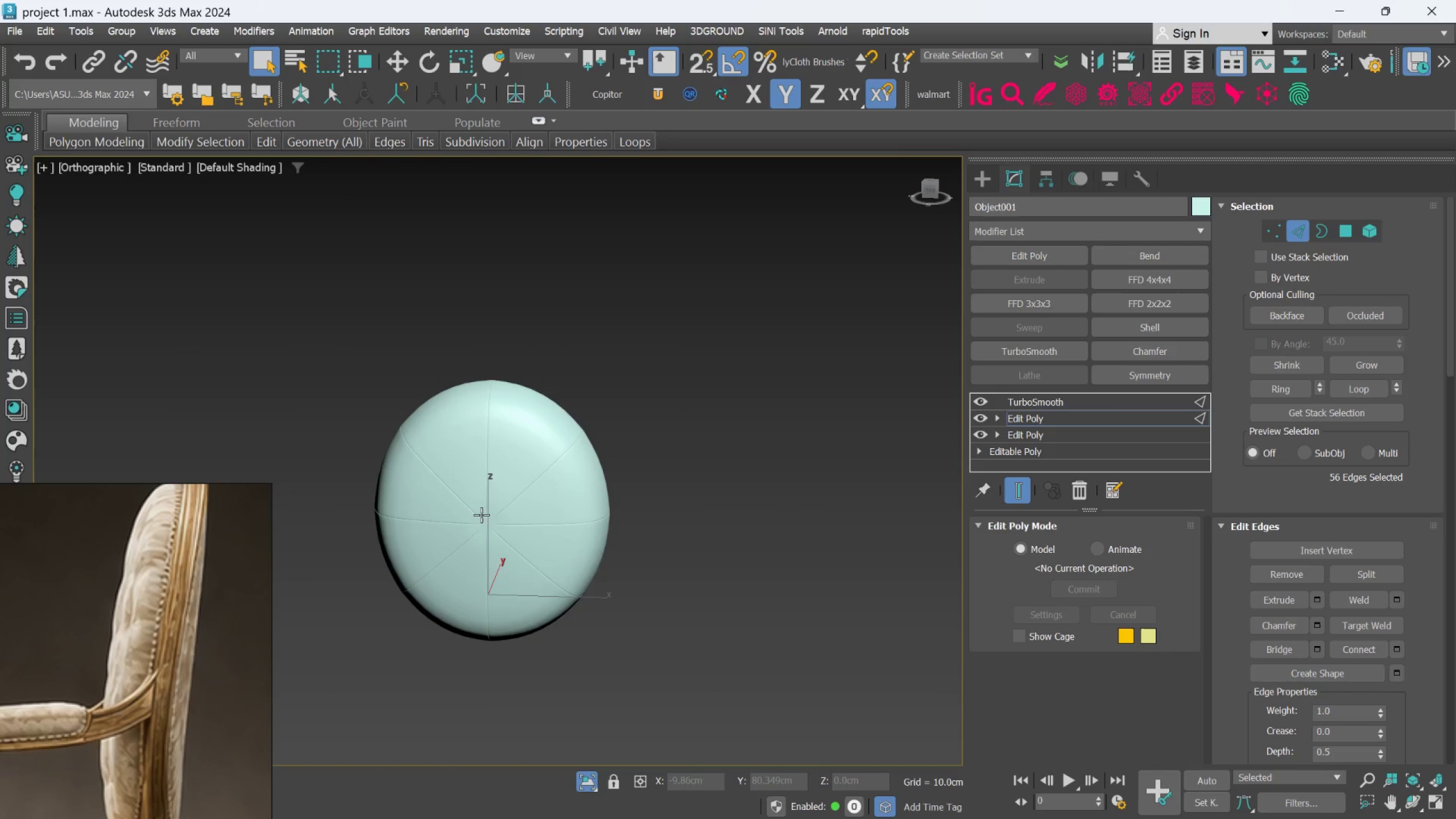 
hold_key(key=AltLeft, duration=0.5)
 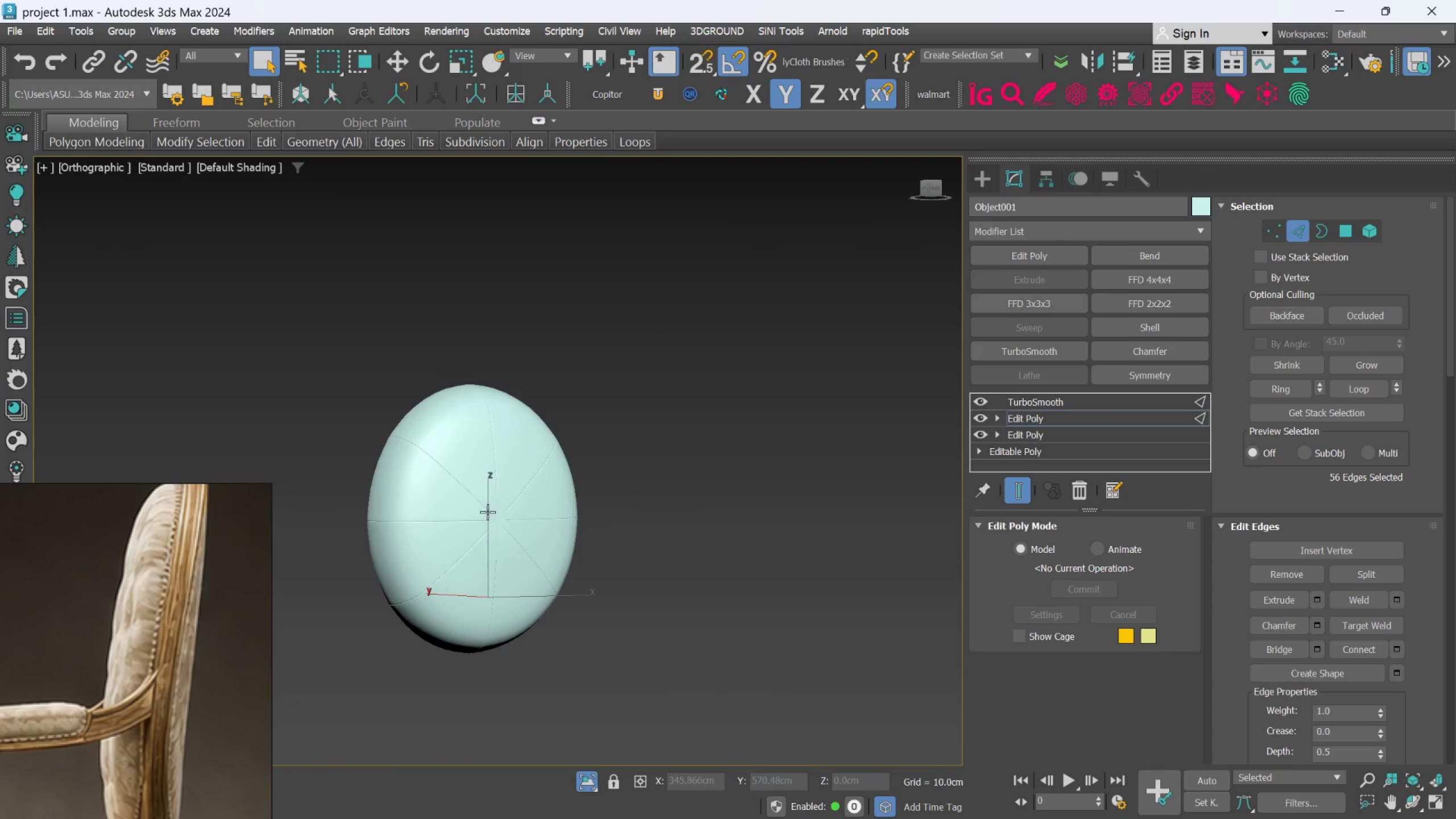 
scroll: coordinate [487, 512], scroll_direction: up, amount: 3.0
 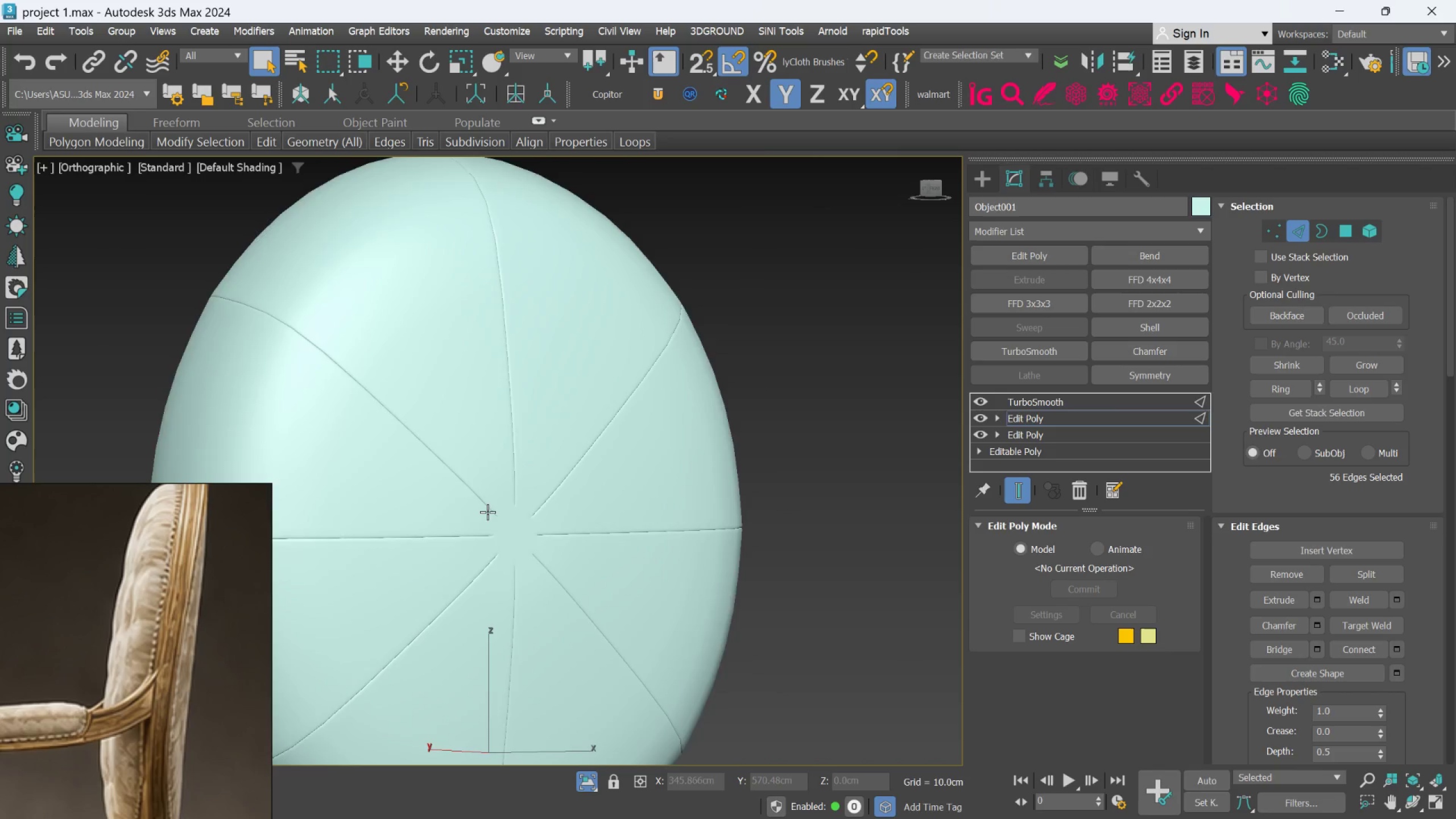 
key(Alt+AltLeft)
 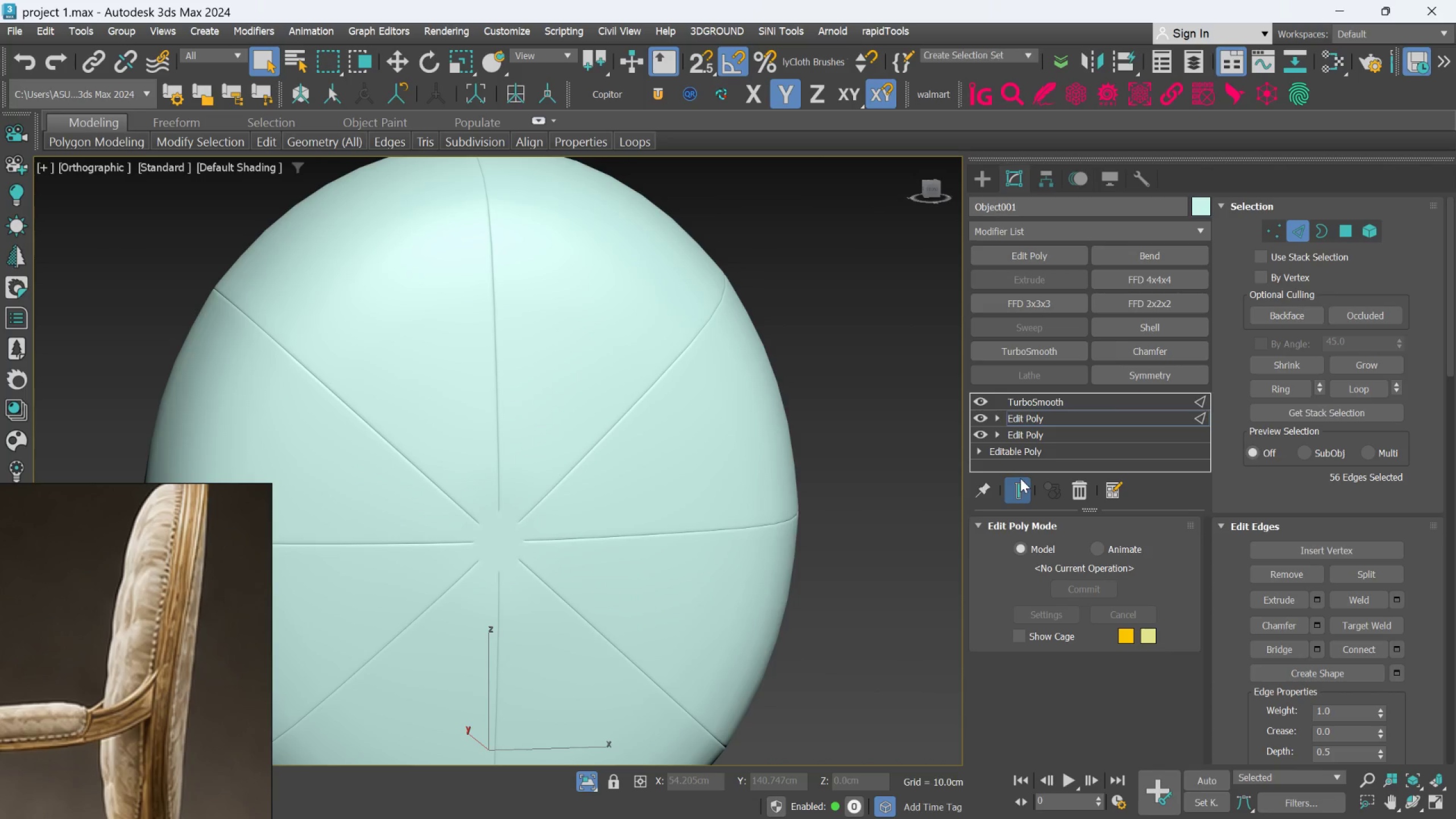 
left_click([1017, 485])
 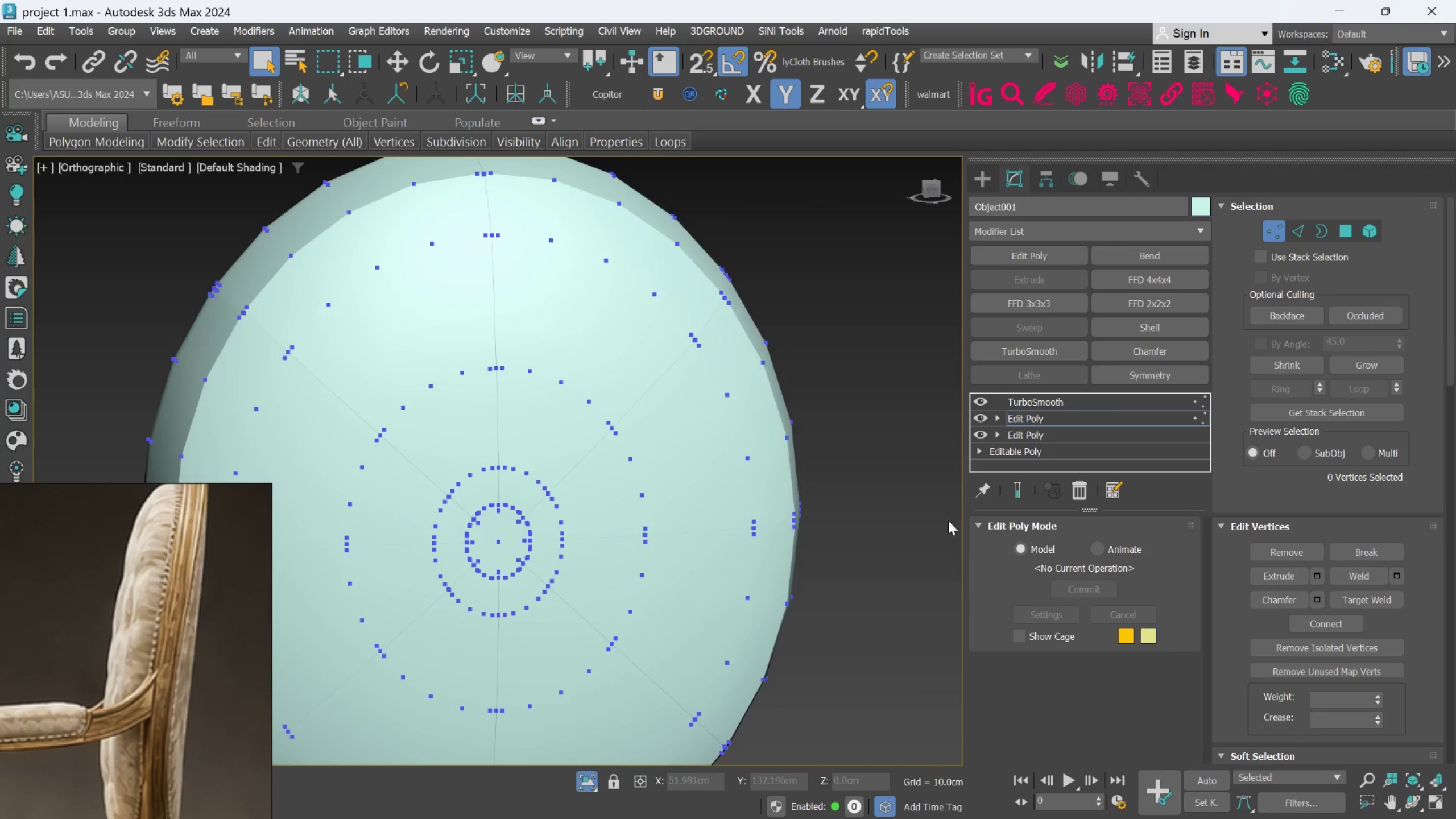 
key(F4)
 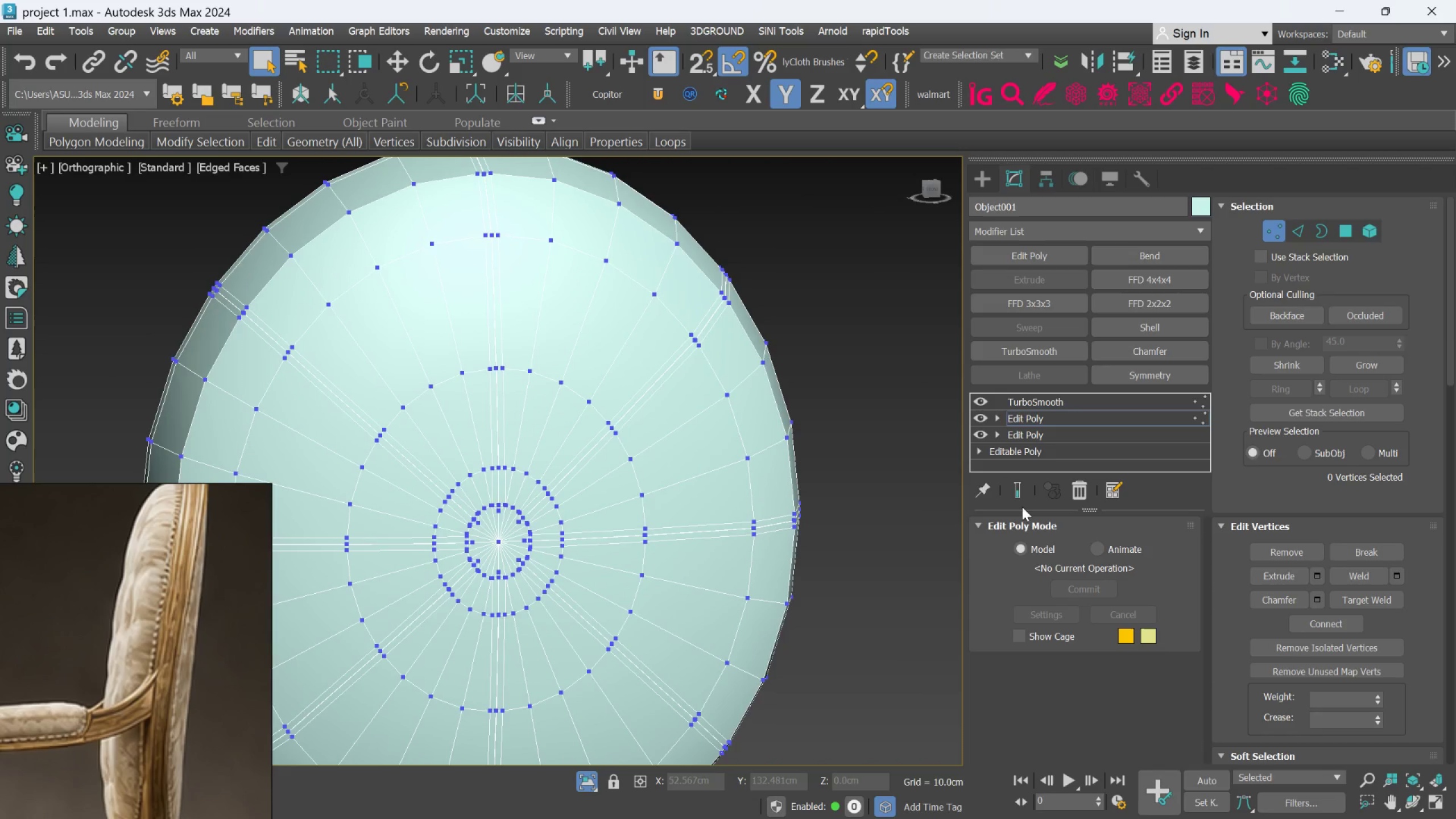 
scroll: coordinate [433, 562], scroll_direction: up, amount: 4.0
 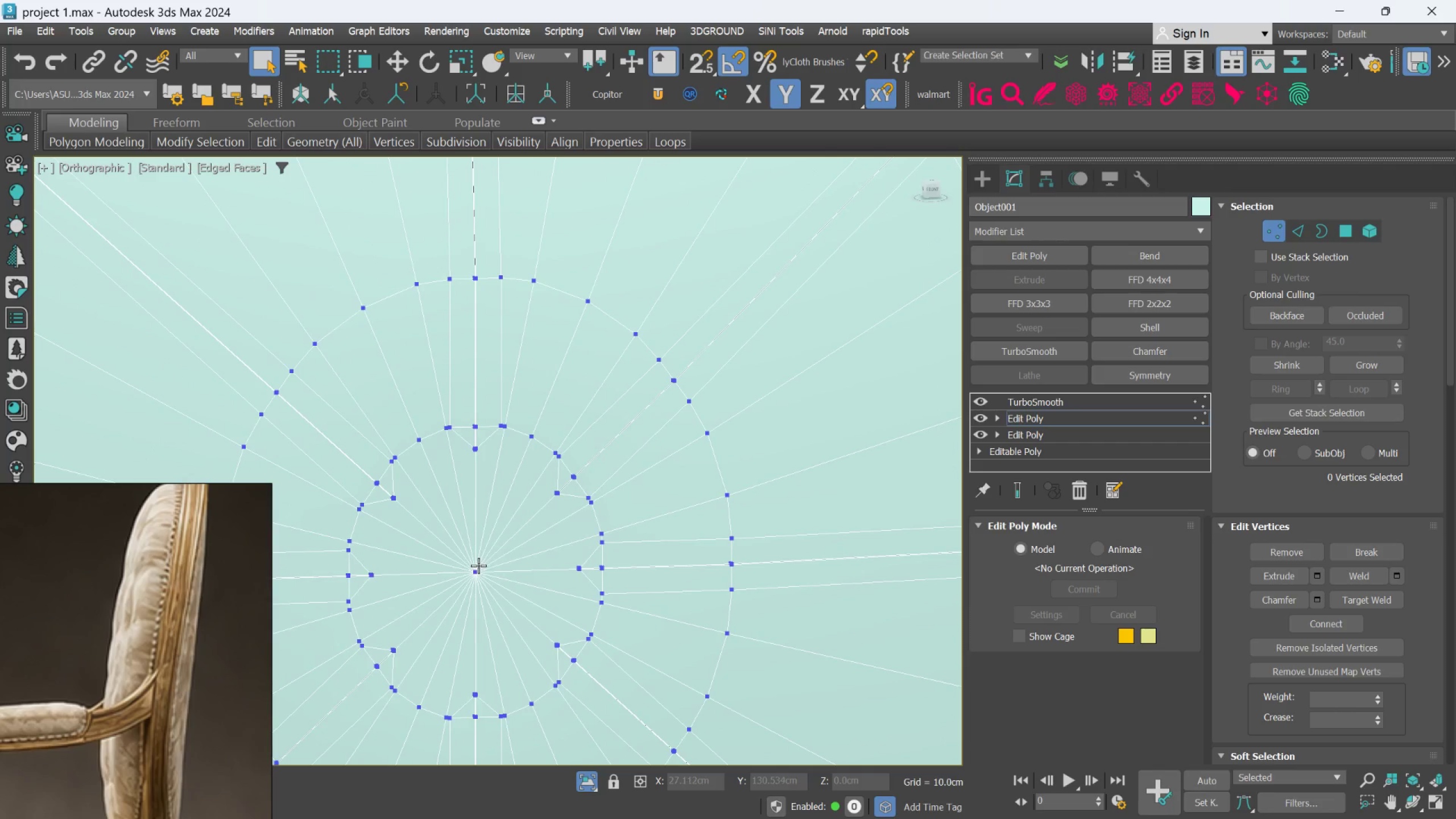 
left_click([476, 568])
 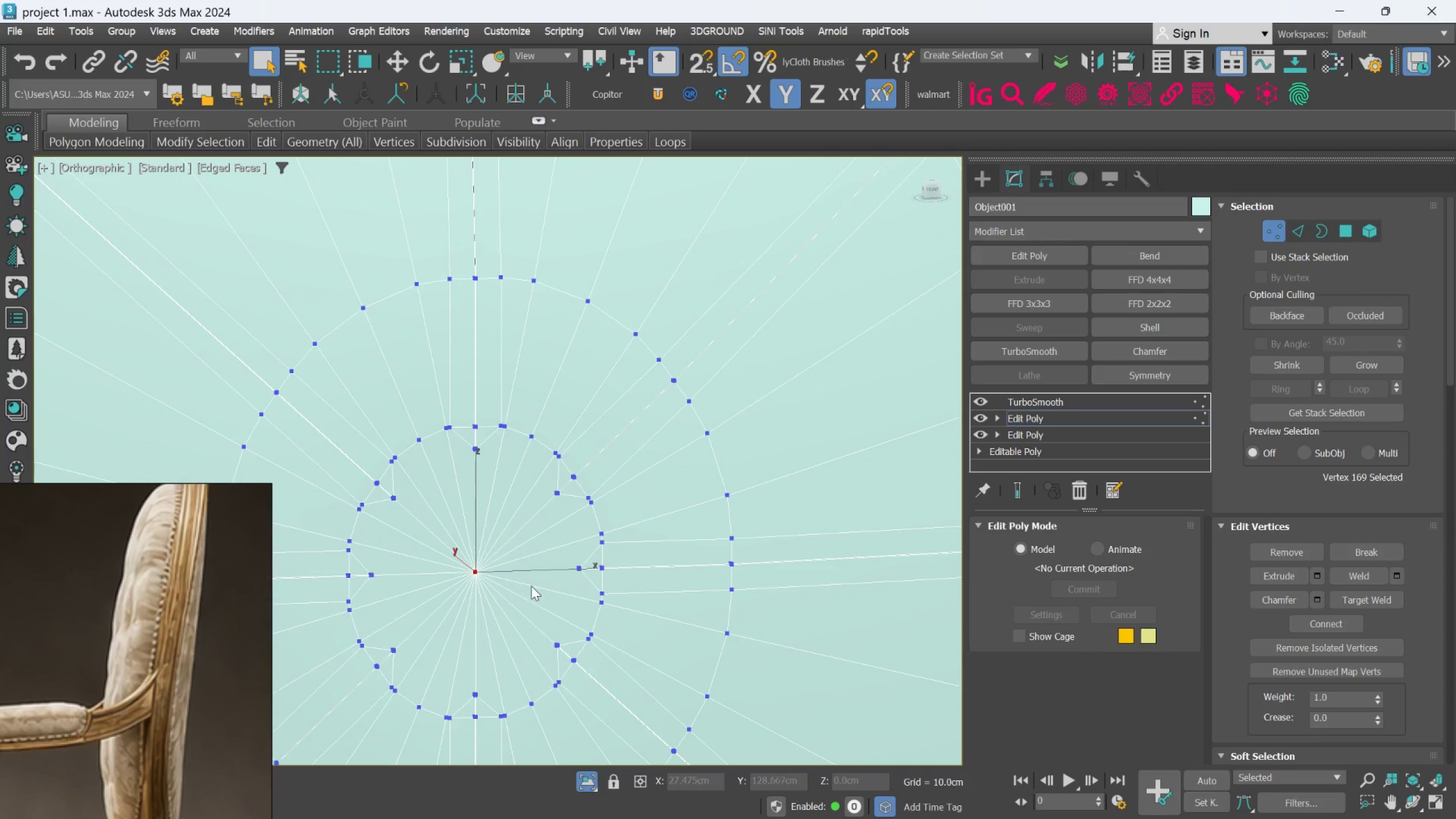 
key(W)
 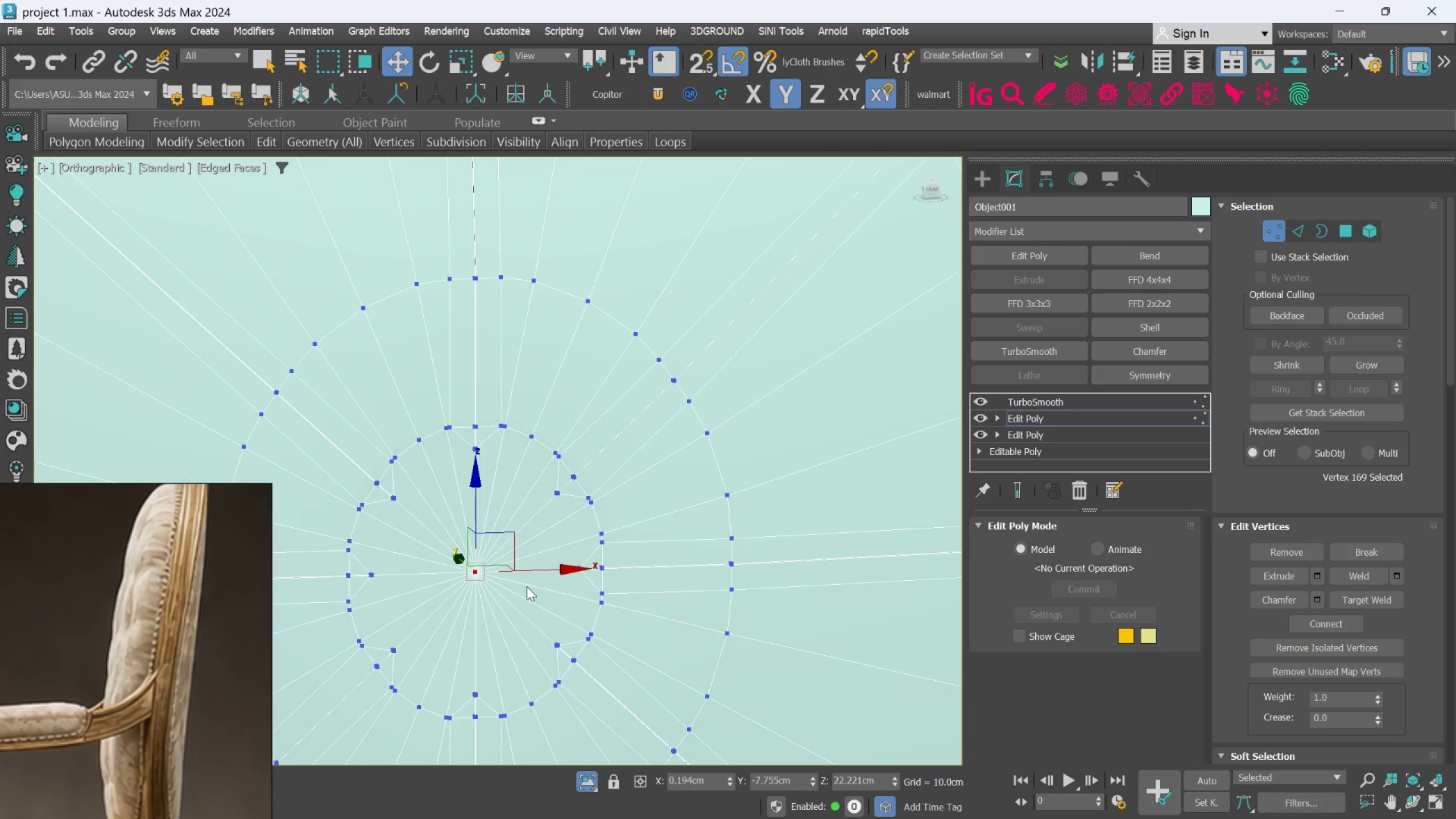 
hold_key(key=AltLeft, duration=0.53)
 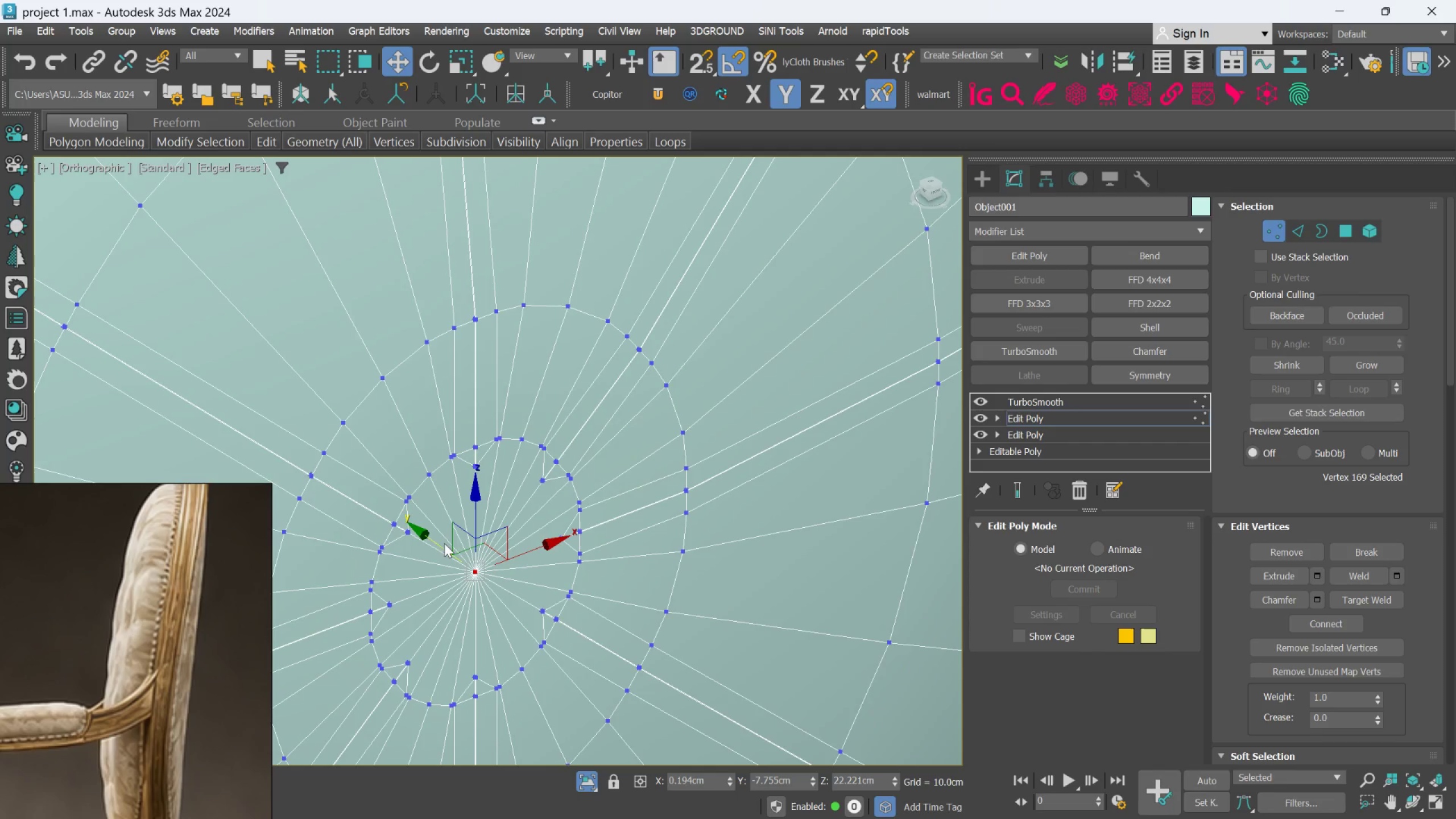 
left_click_drag(start_coordinate=[440, 543], to_coordinate=[383, 512])
 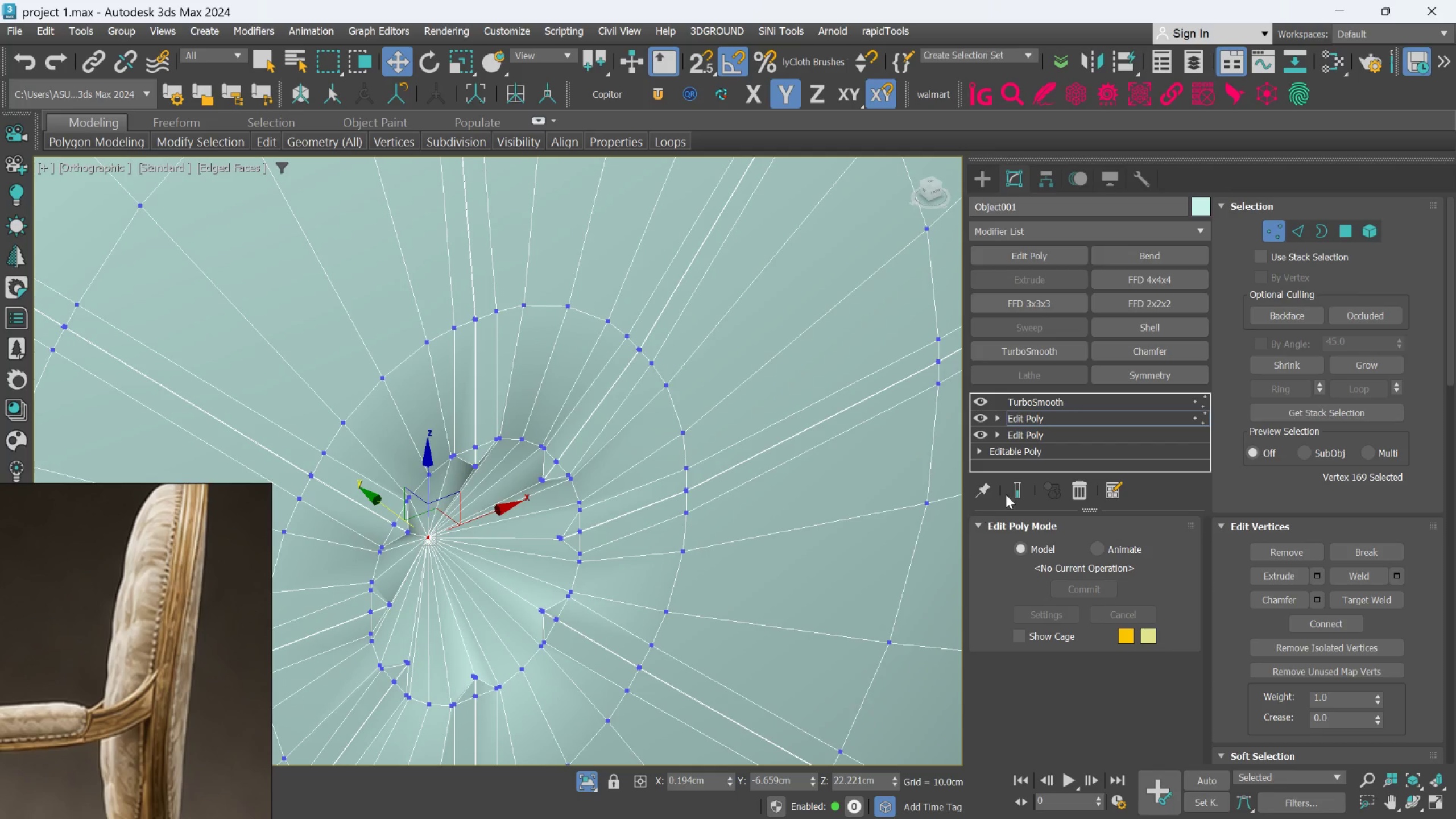 
left_click([1008, 493])
 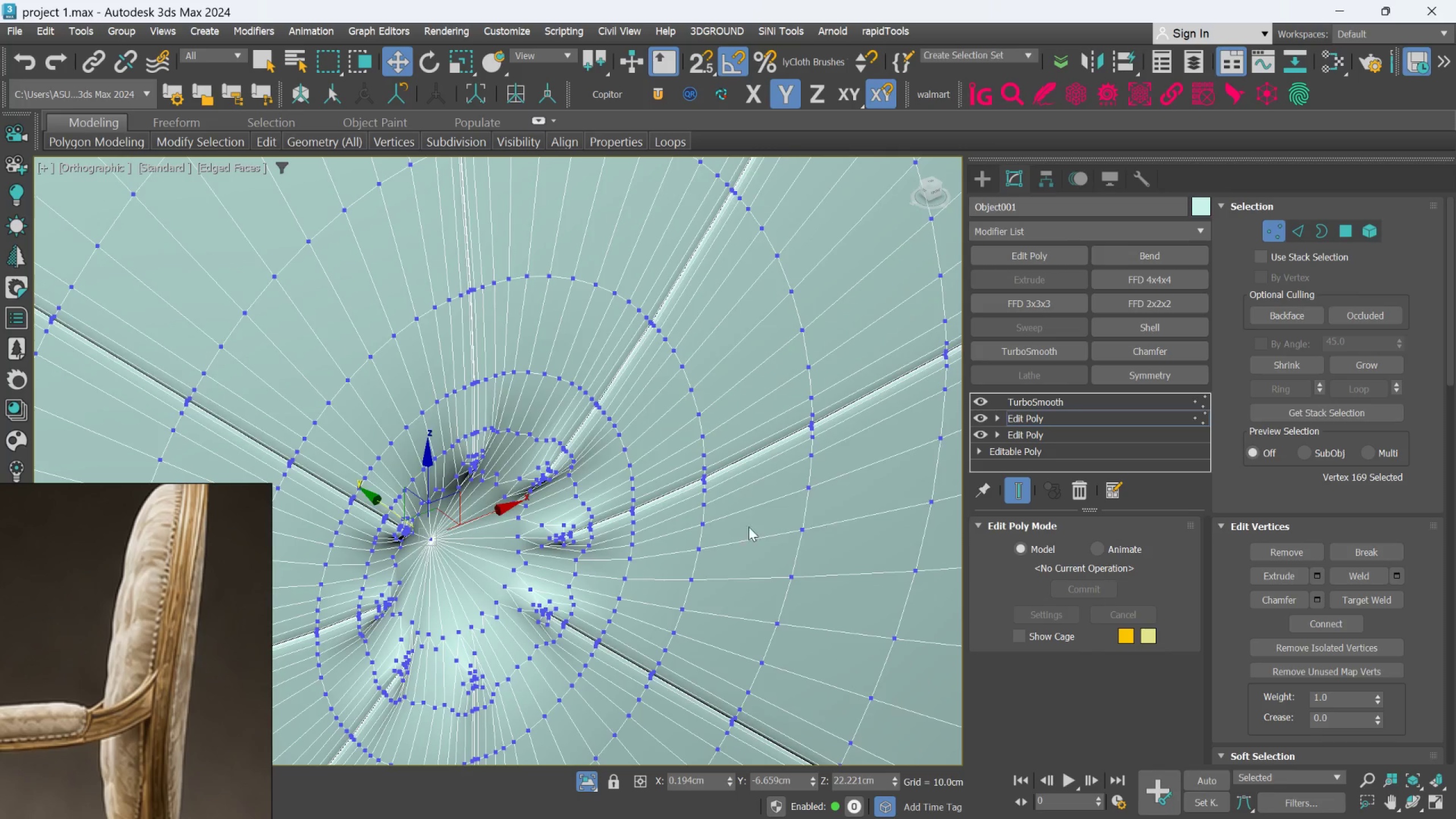 
scroll: coordinate [719, 532], scroll_direction: down, amount: 3.0
 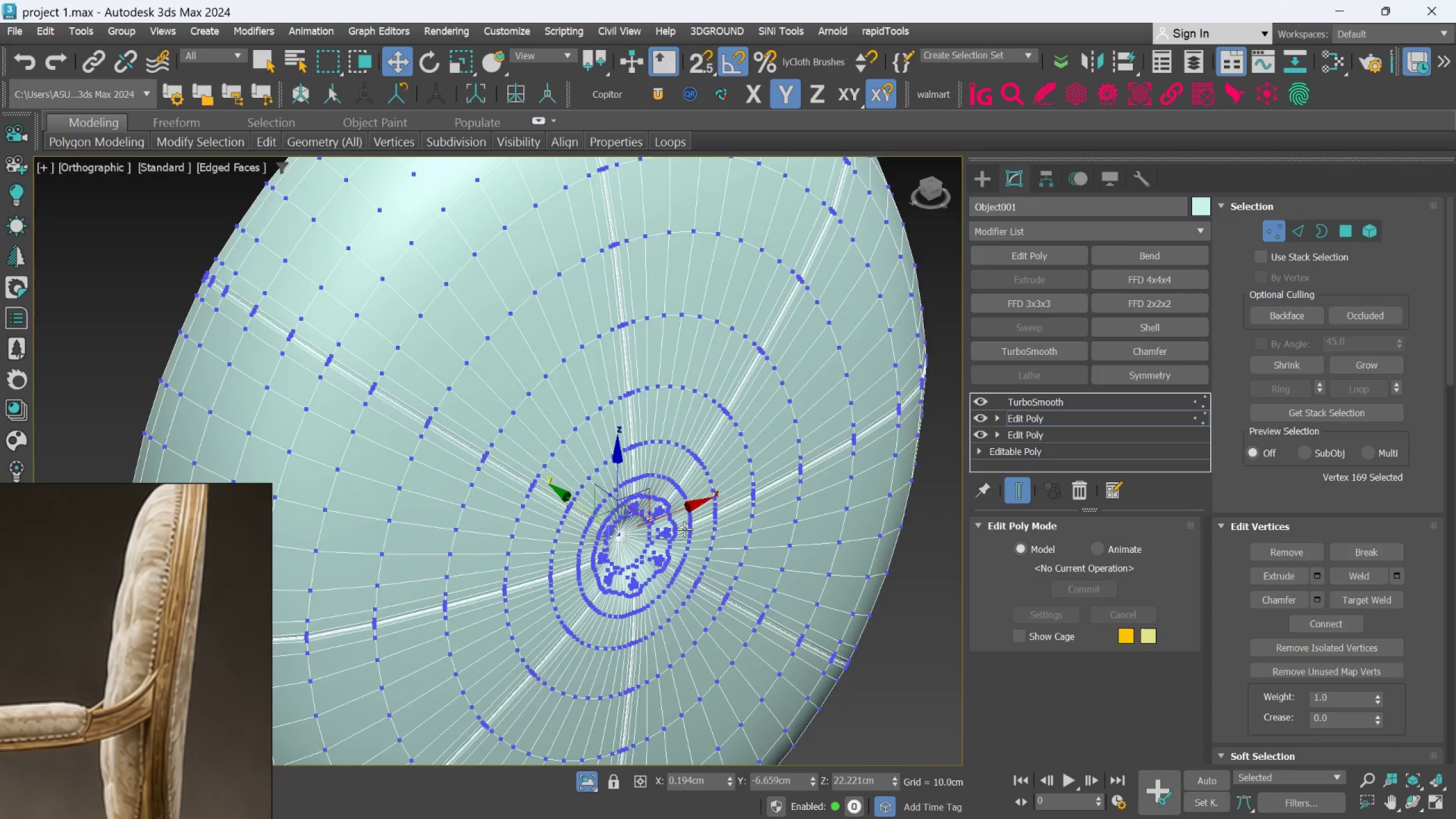 
hold_key(key=AltLeft, duration=0.75)
 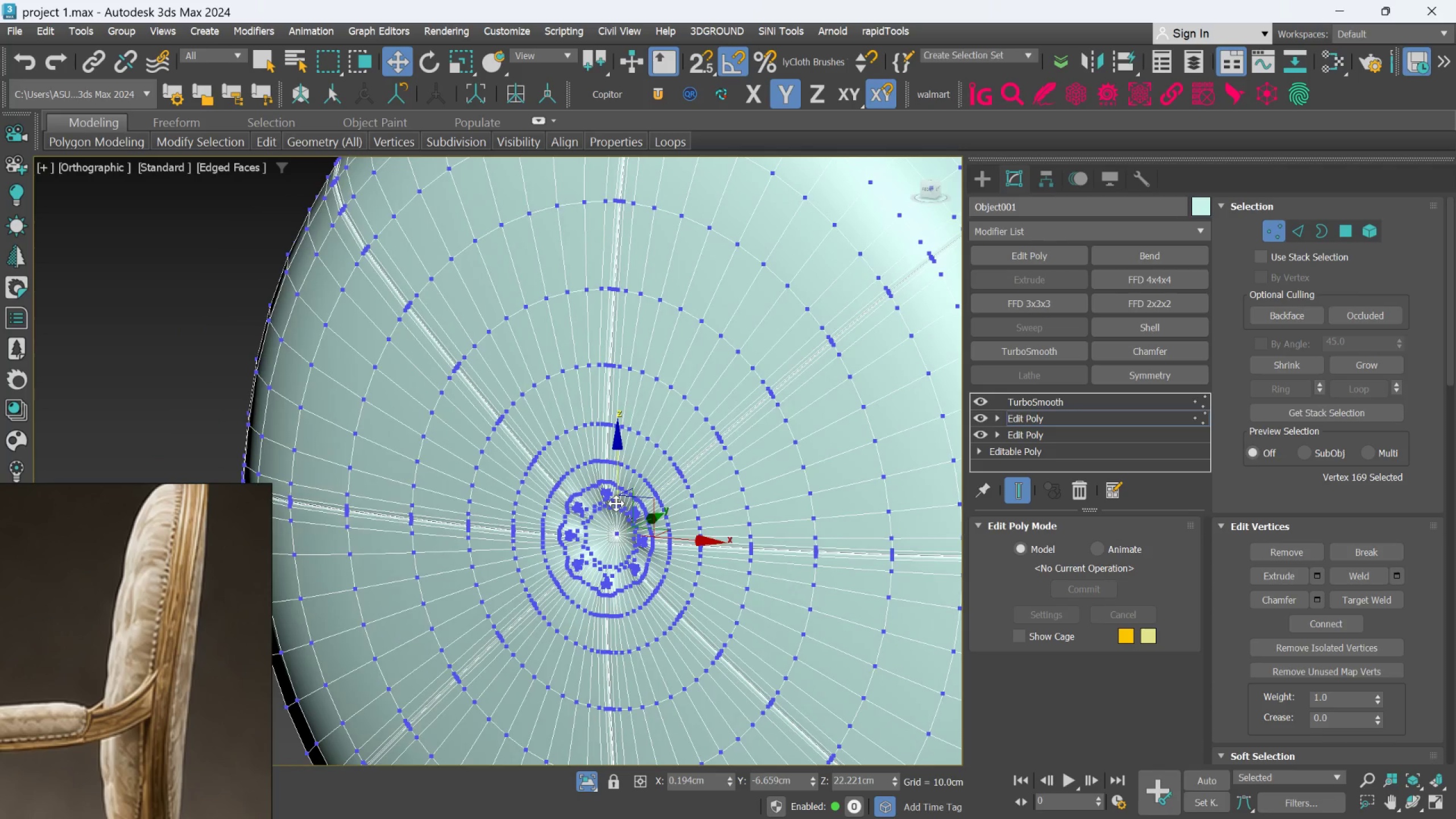 
key(F4)
 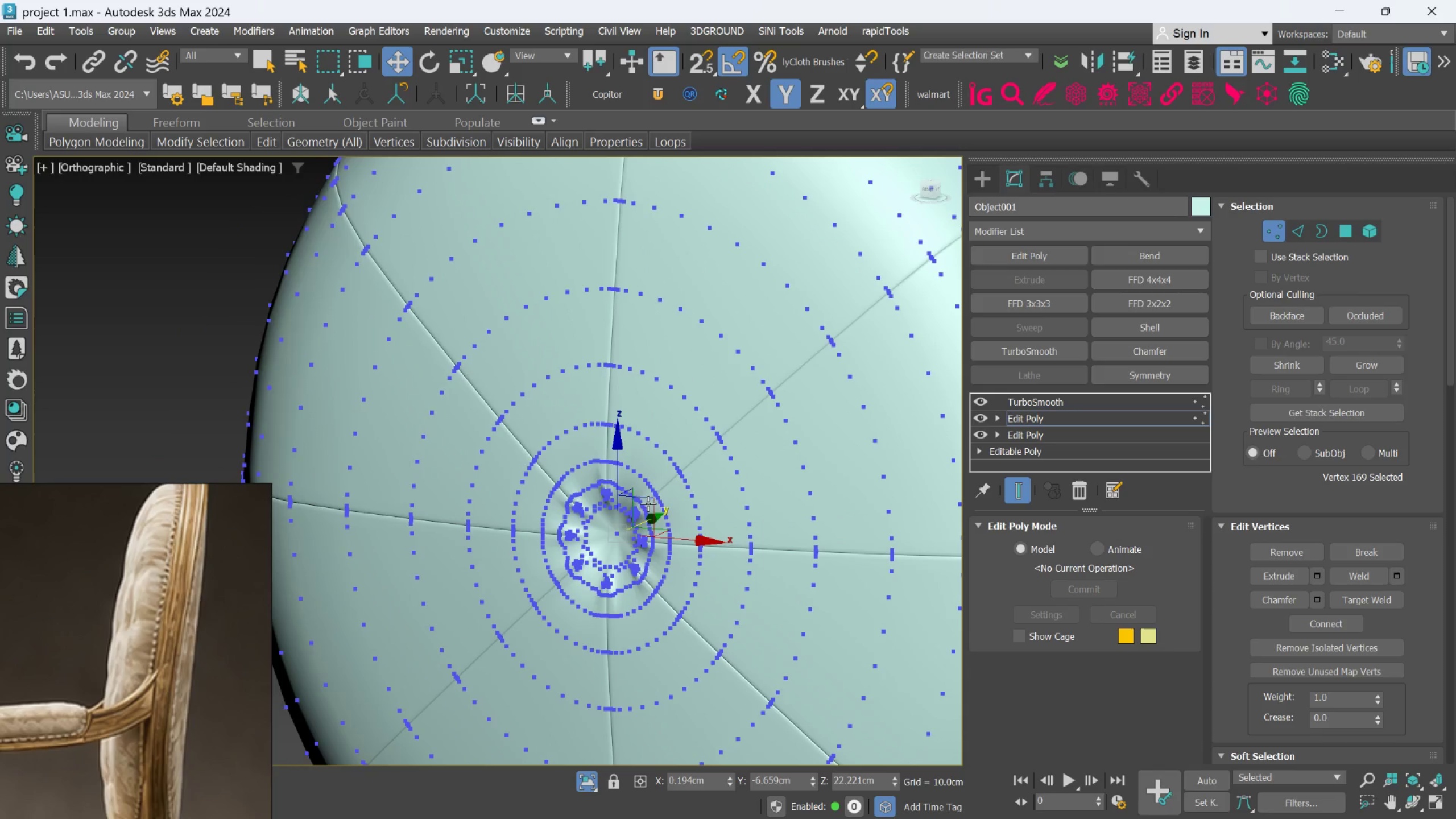 
scroll: coordinate [669, 508], scroll_direction: down, amount: 1.0
 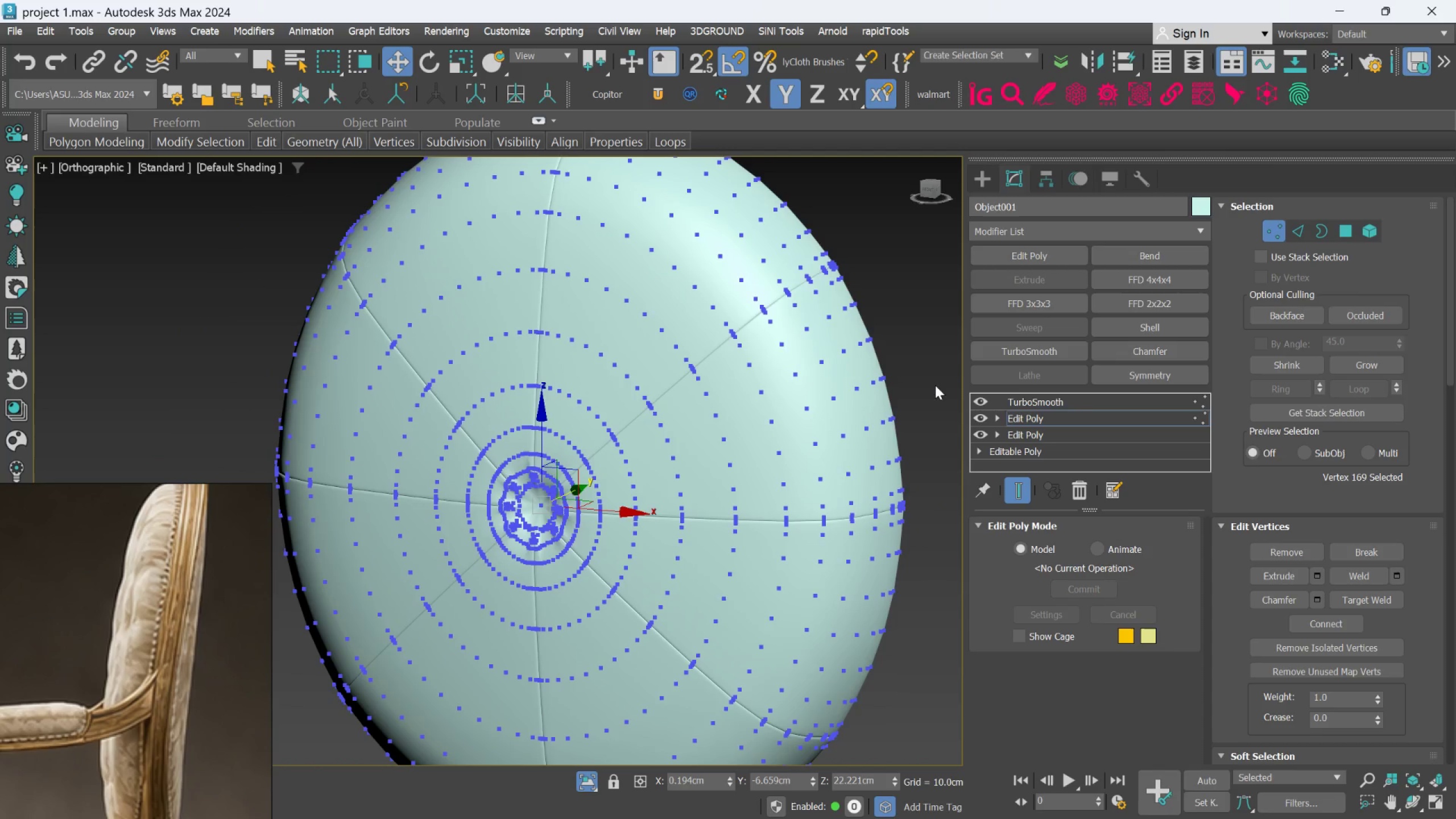 
left_click([911, 365])
 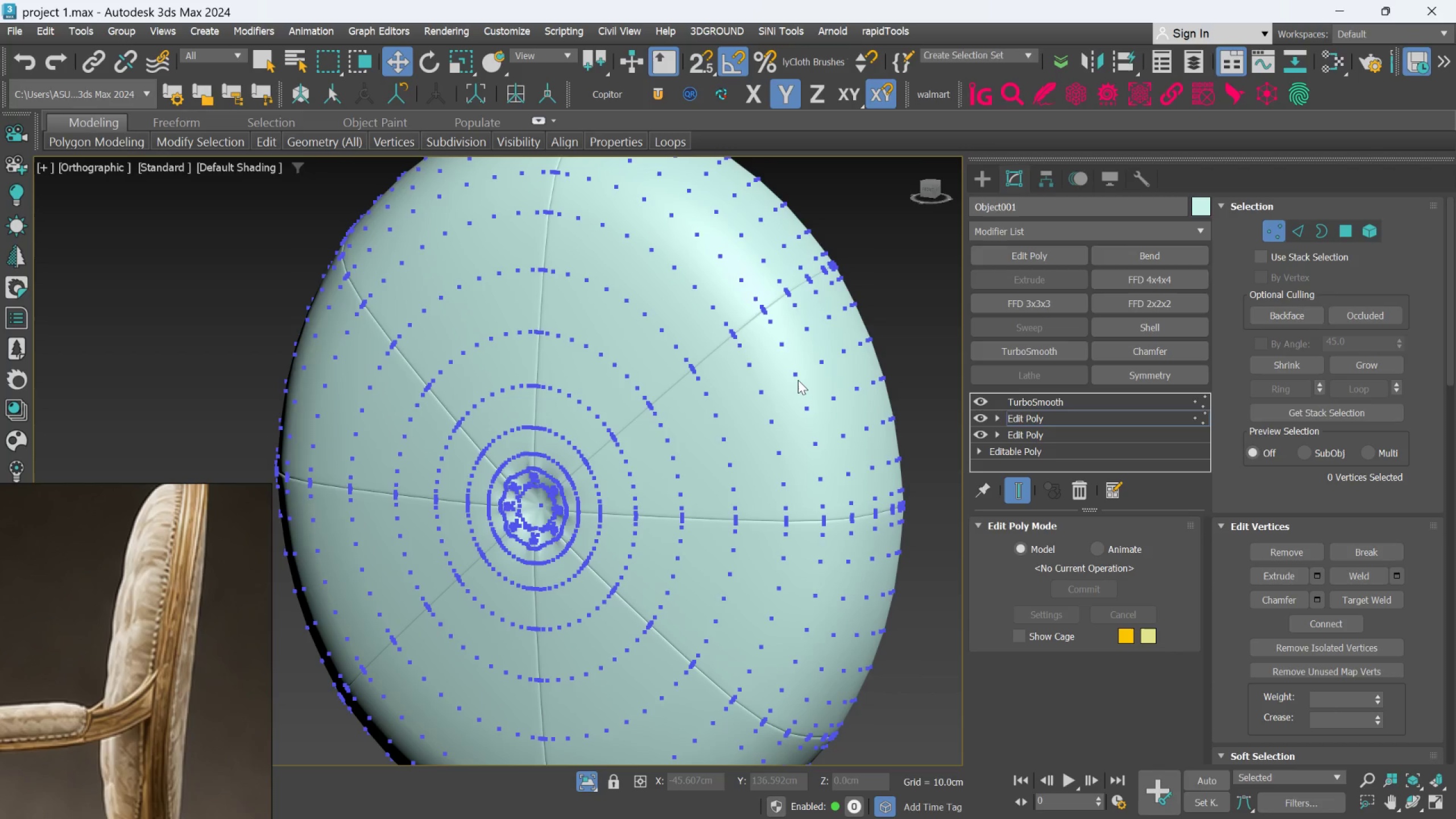 
key(F4)
 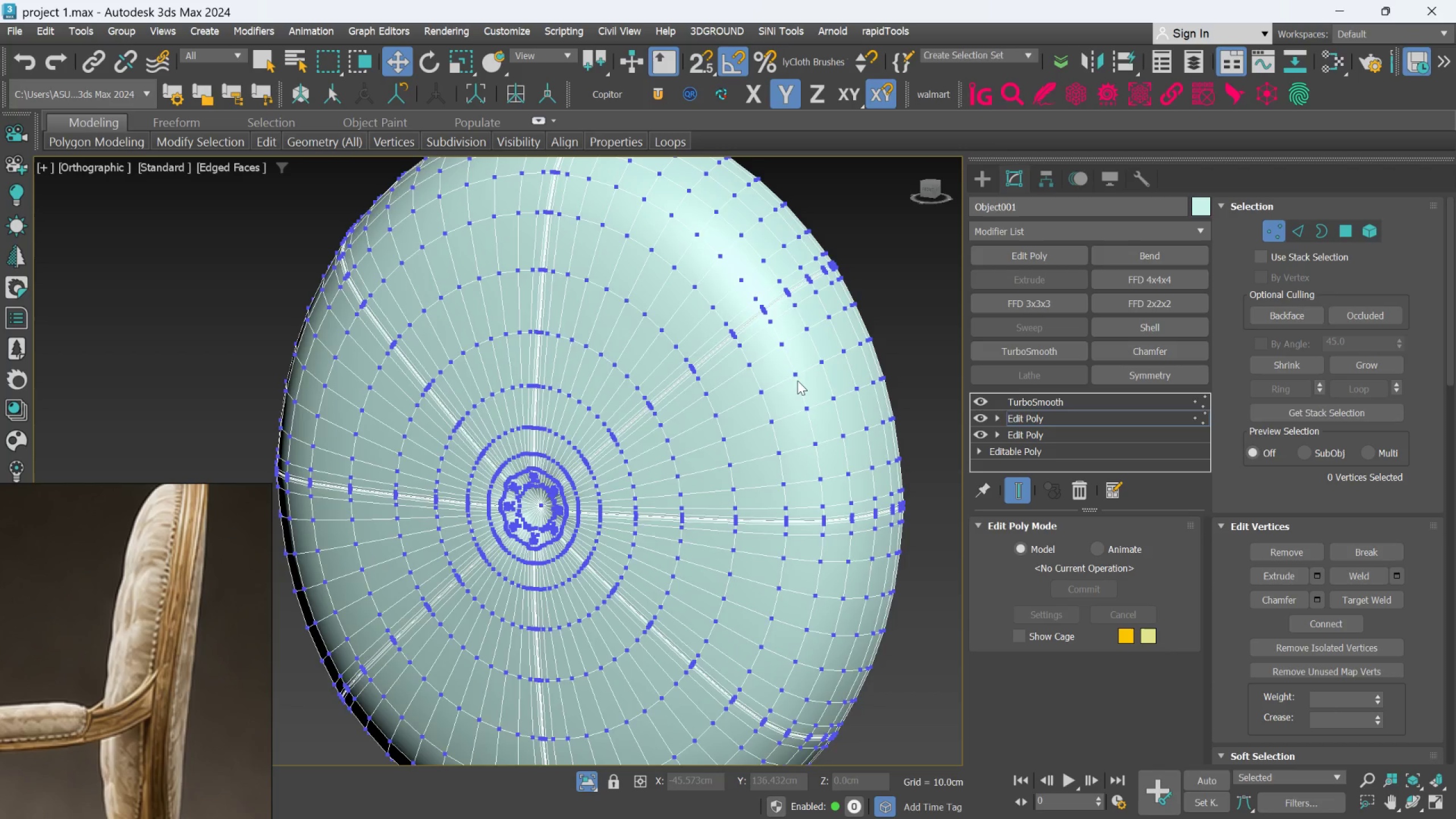 
key(F4)
 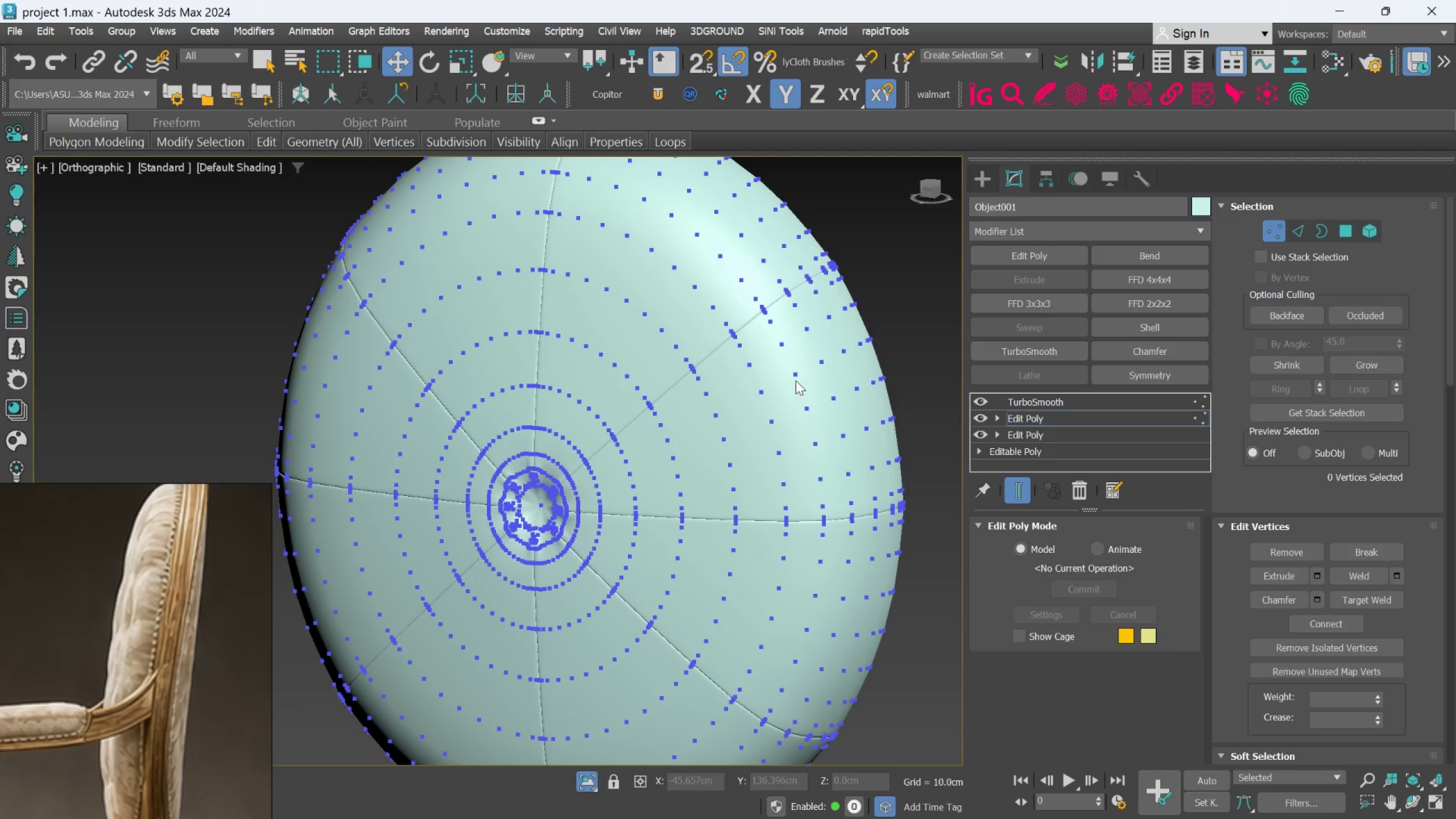 
key(F4)
 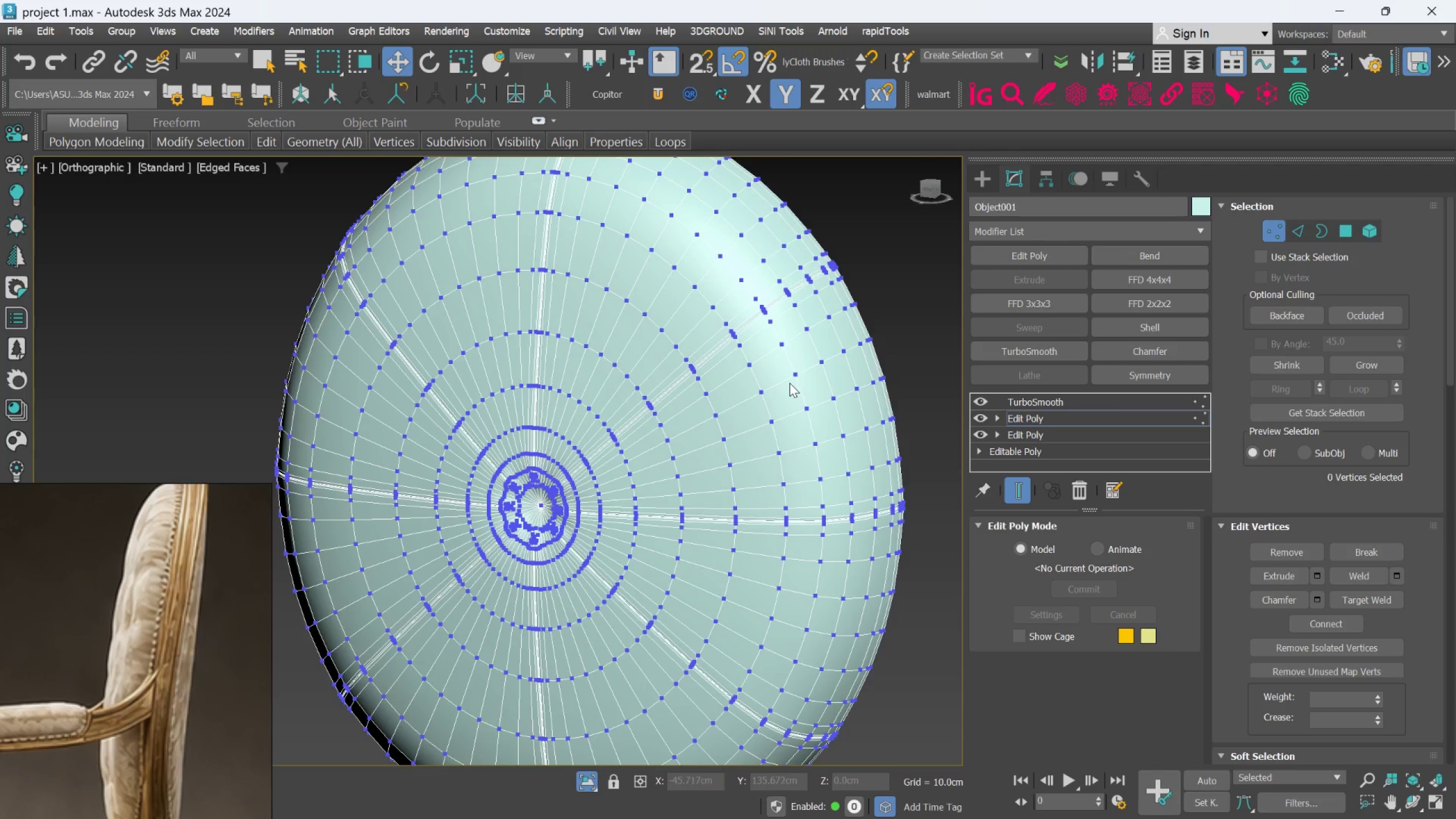 
key(F4)
 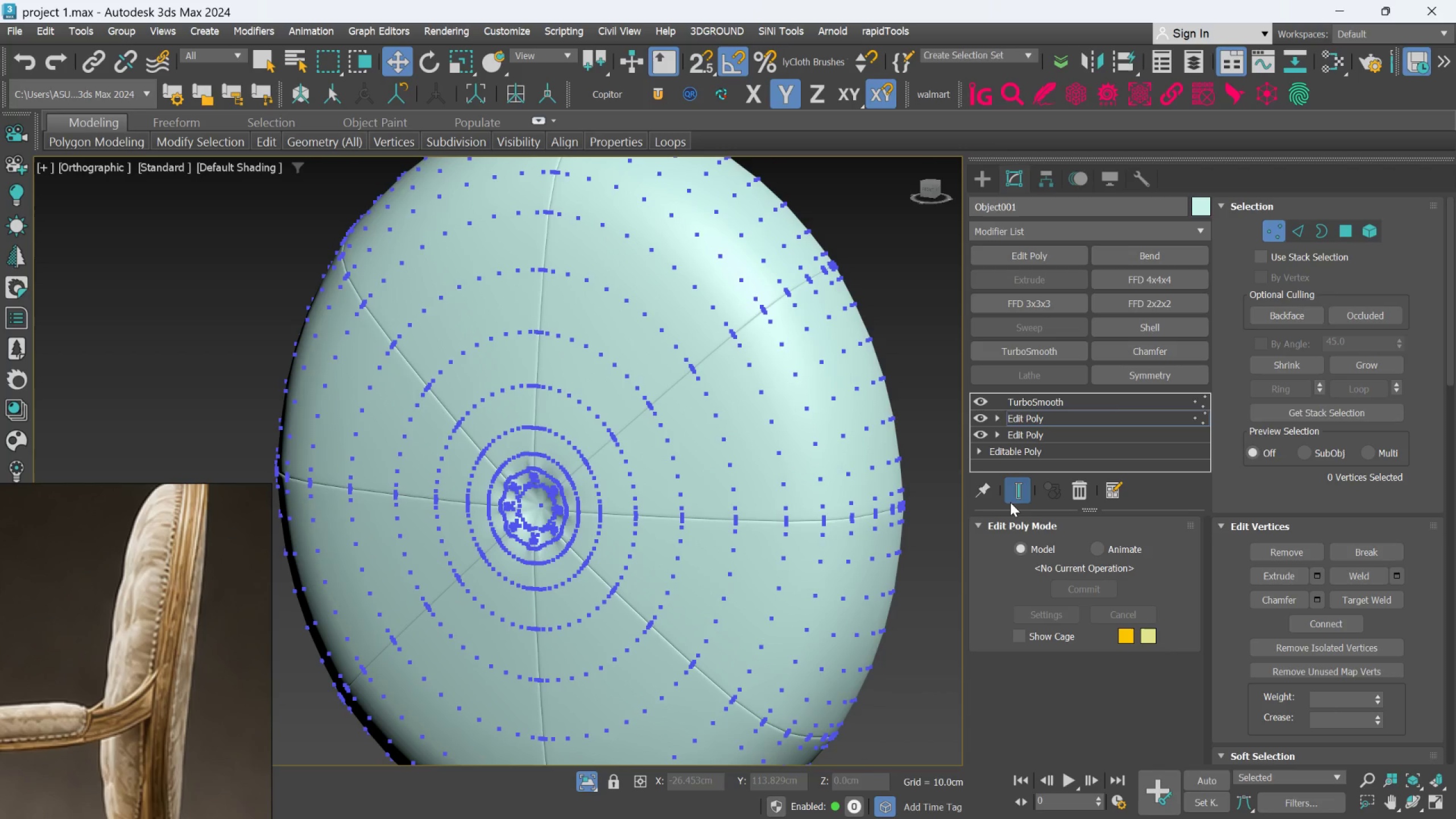 
left_click([1020, 501])
 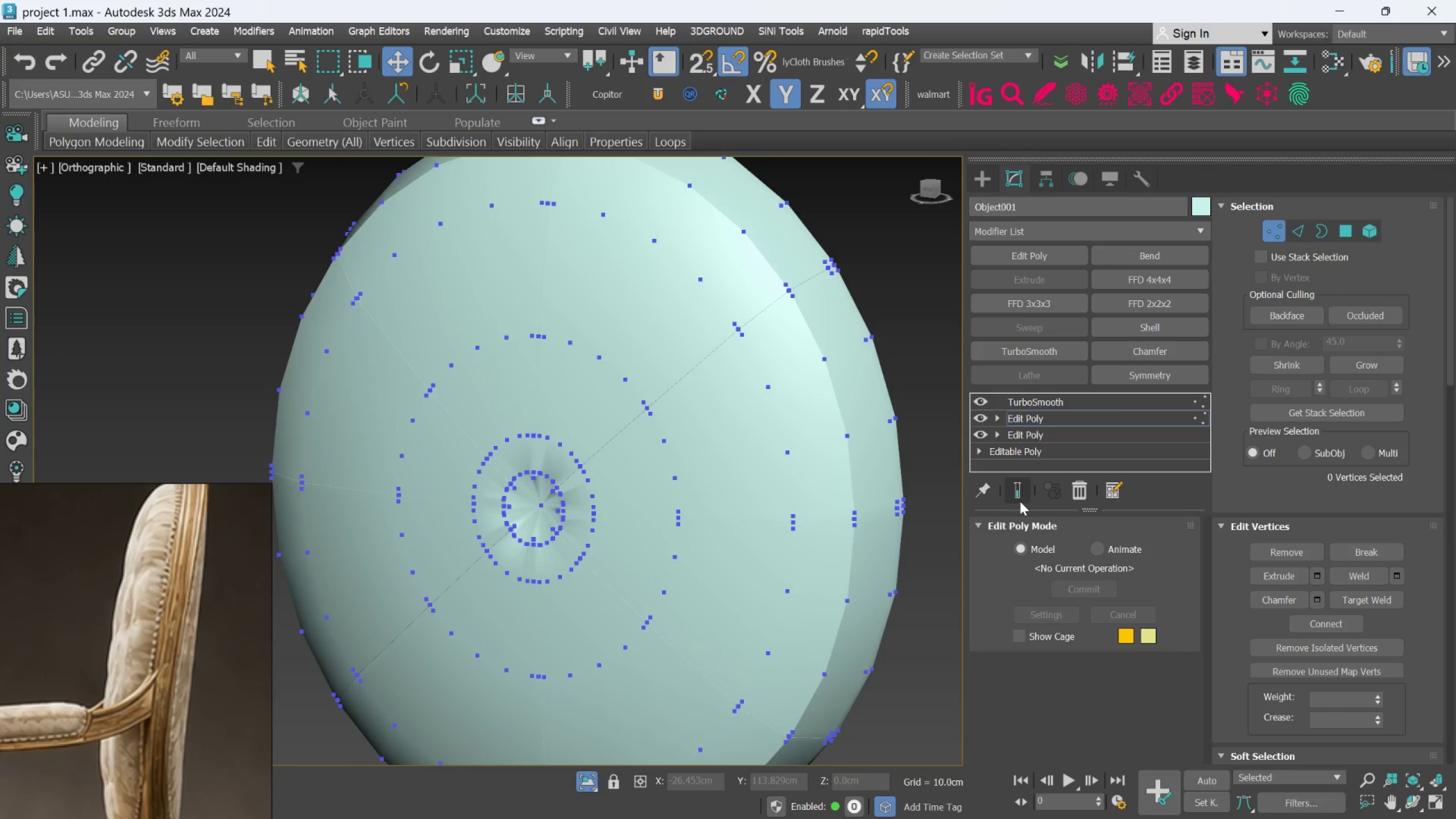 
key(F4)
 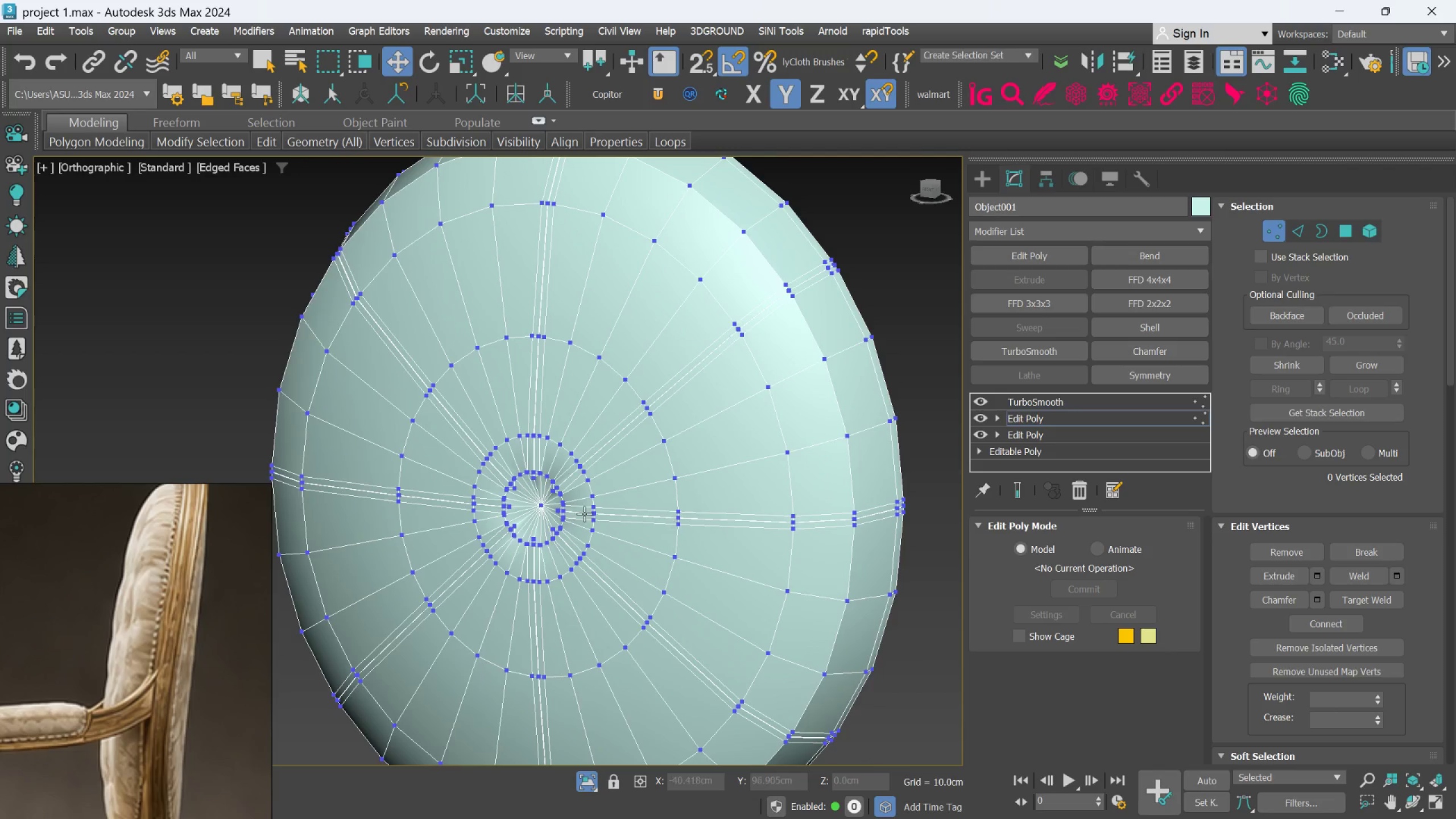 
scroll: coordinate [504, 456], scroll_direction: up, amount: 6.0
 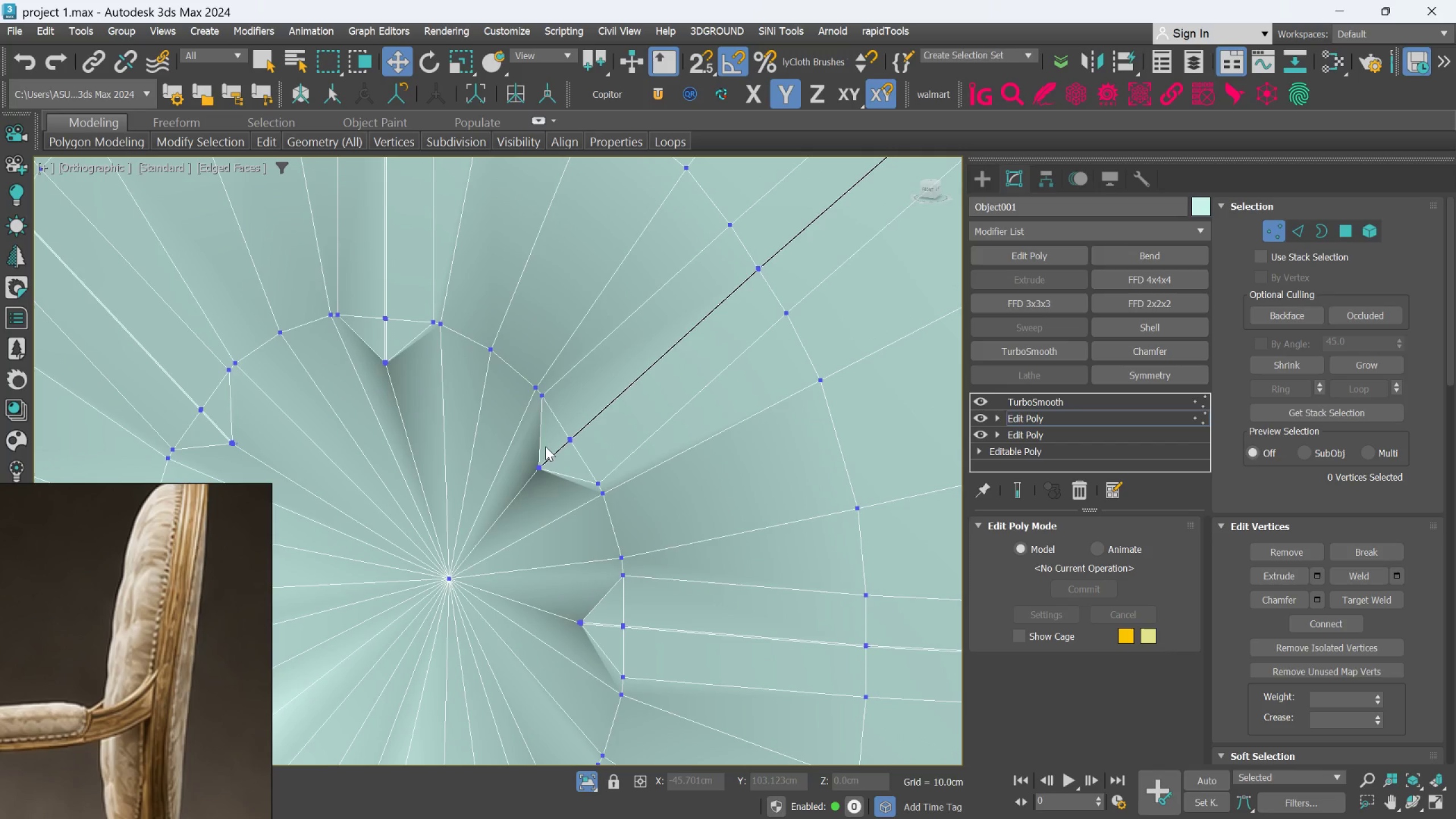 
key(Control+Z)
 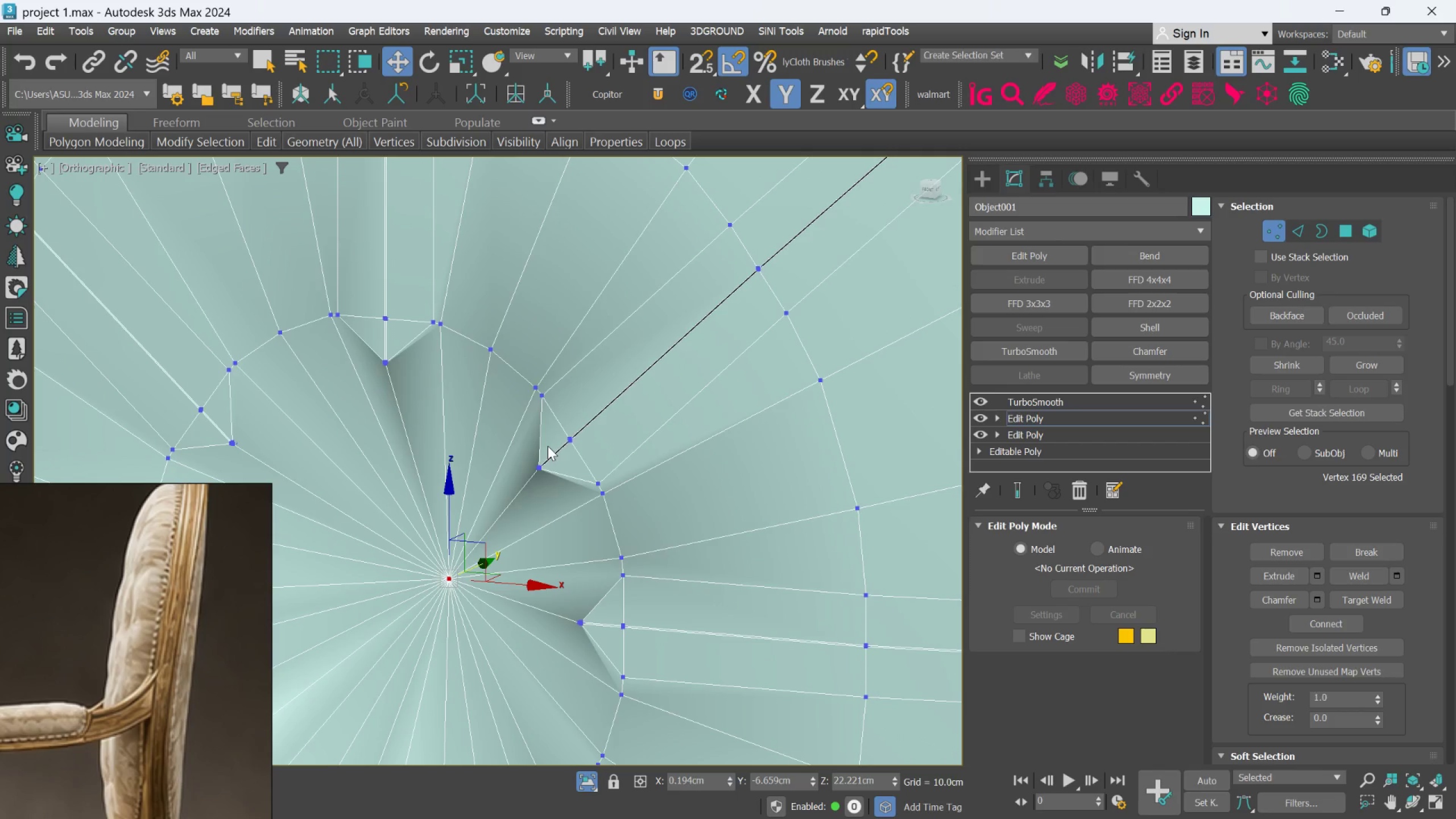 
key(Control+Z)
 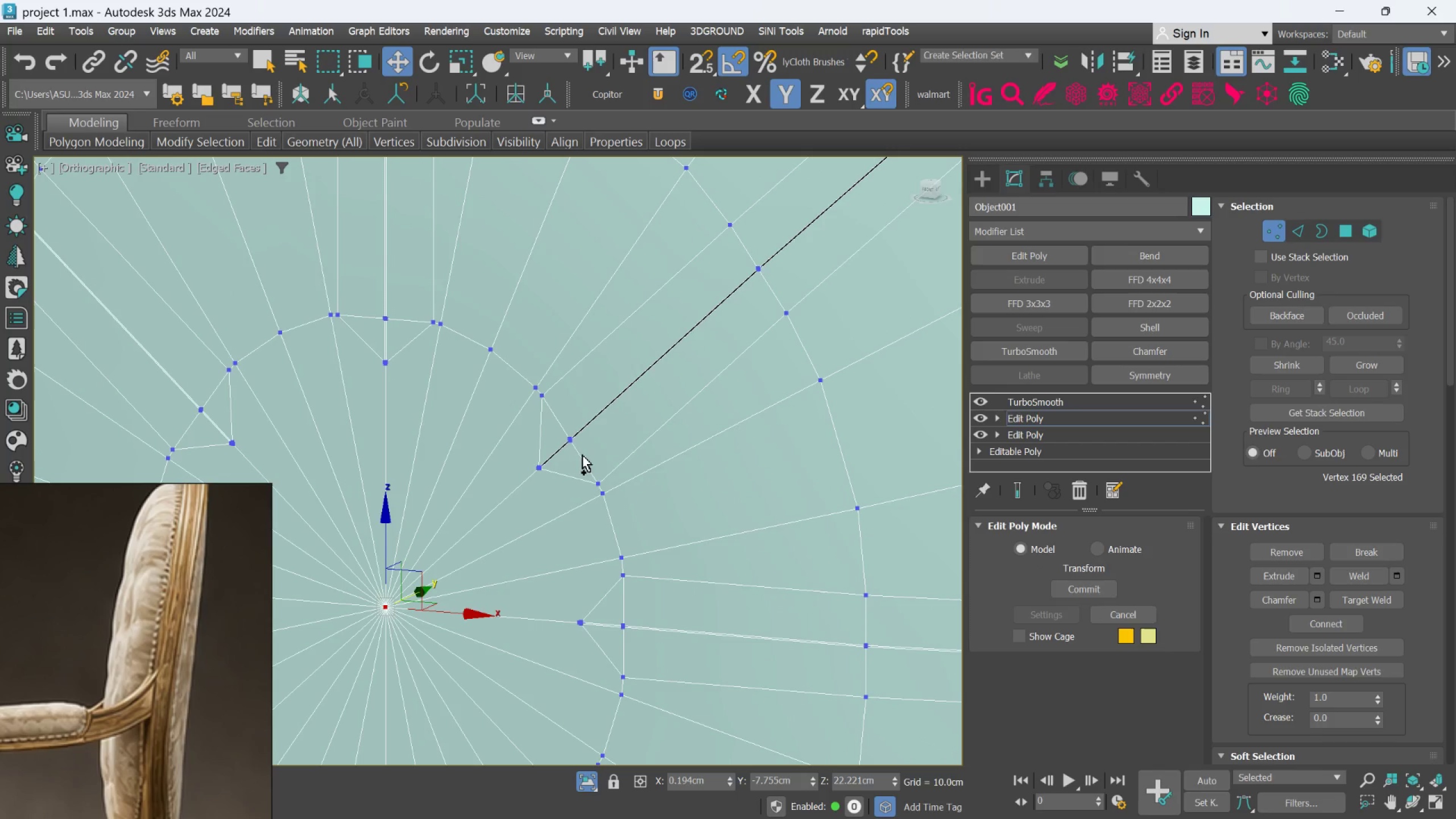 
key(Control+Z)
 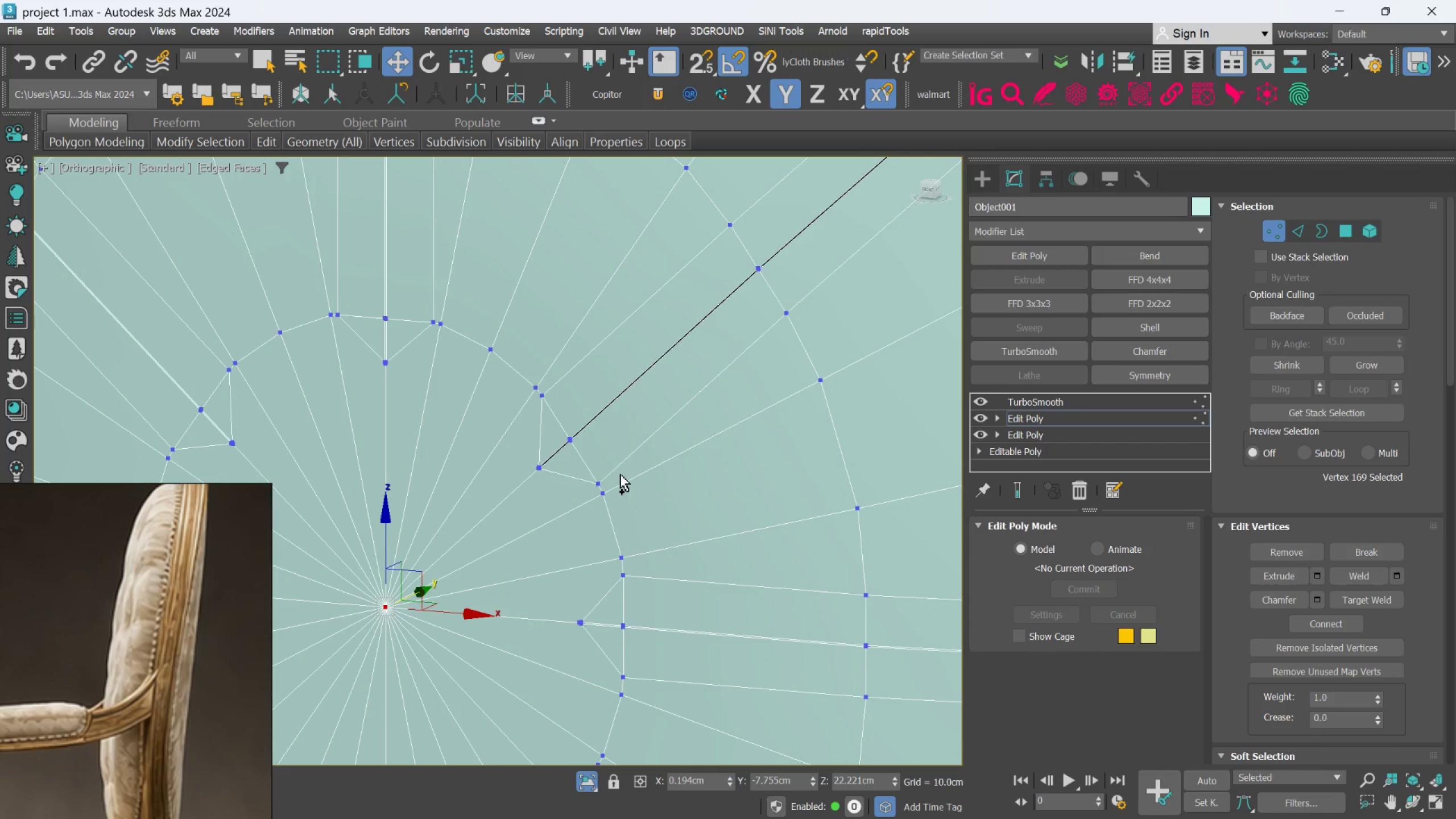 
key(Control+Z)
 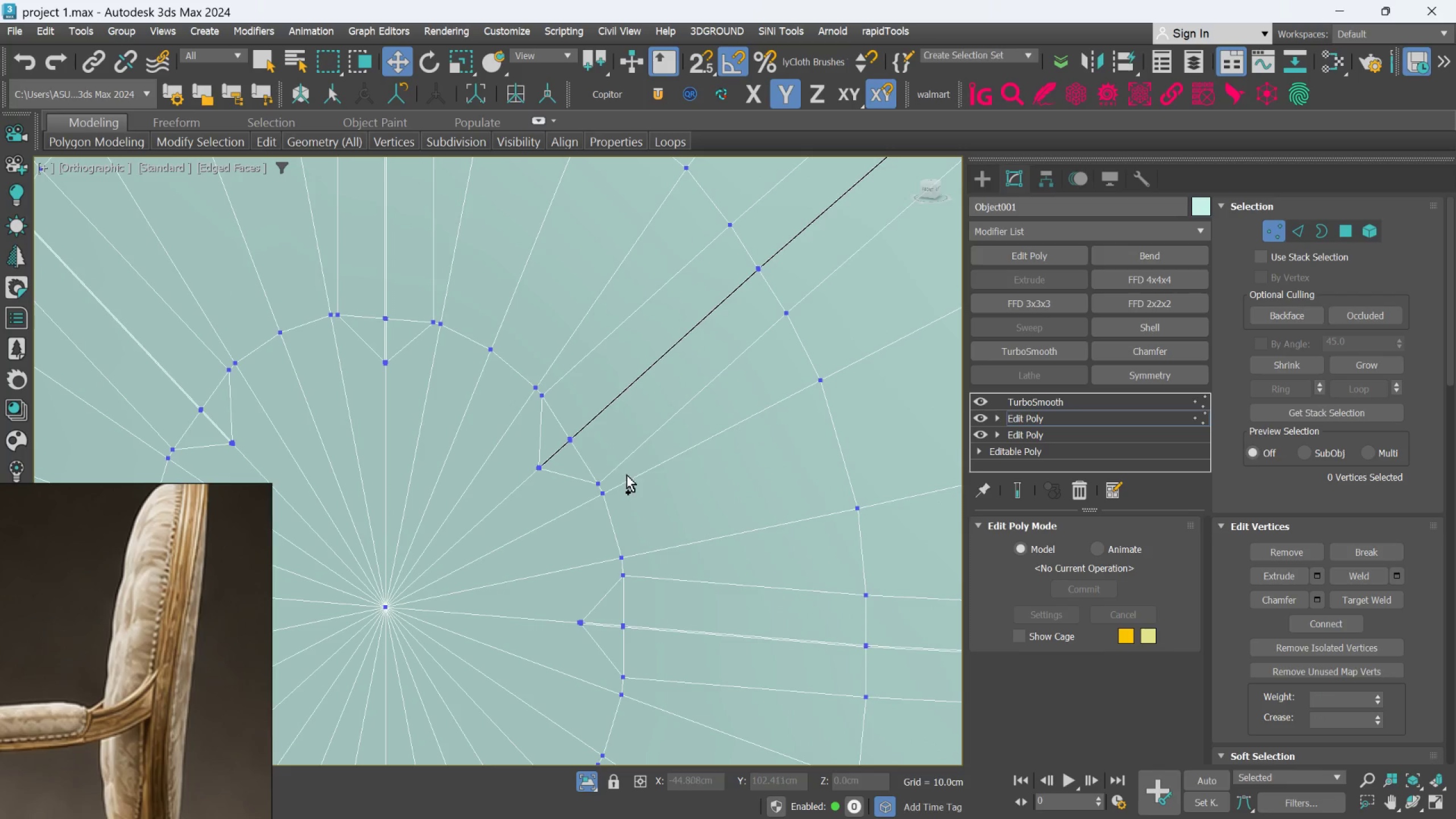 
key(Control+Z)
 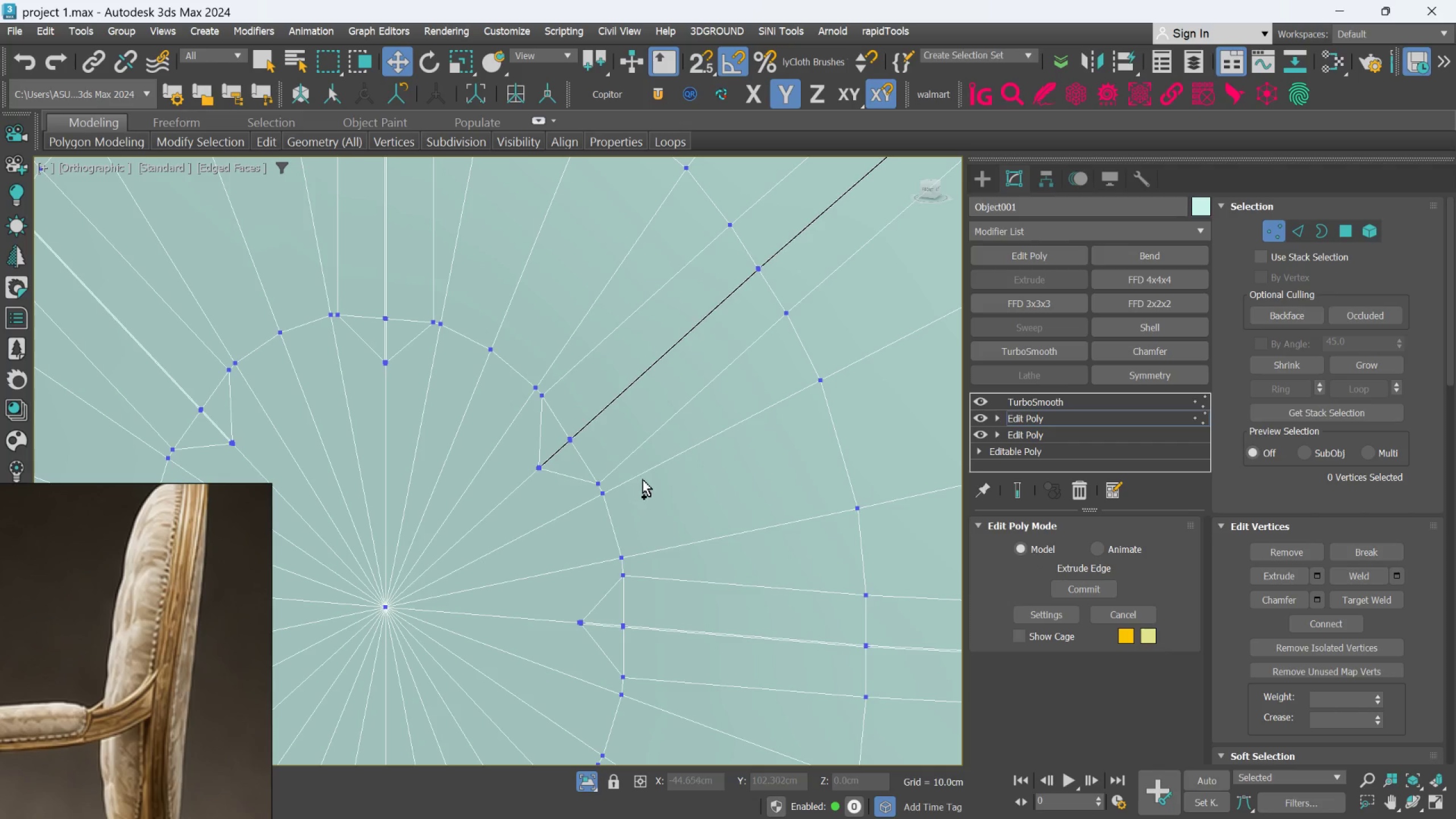 
key(Control+Z)
 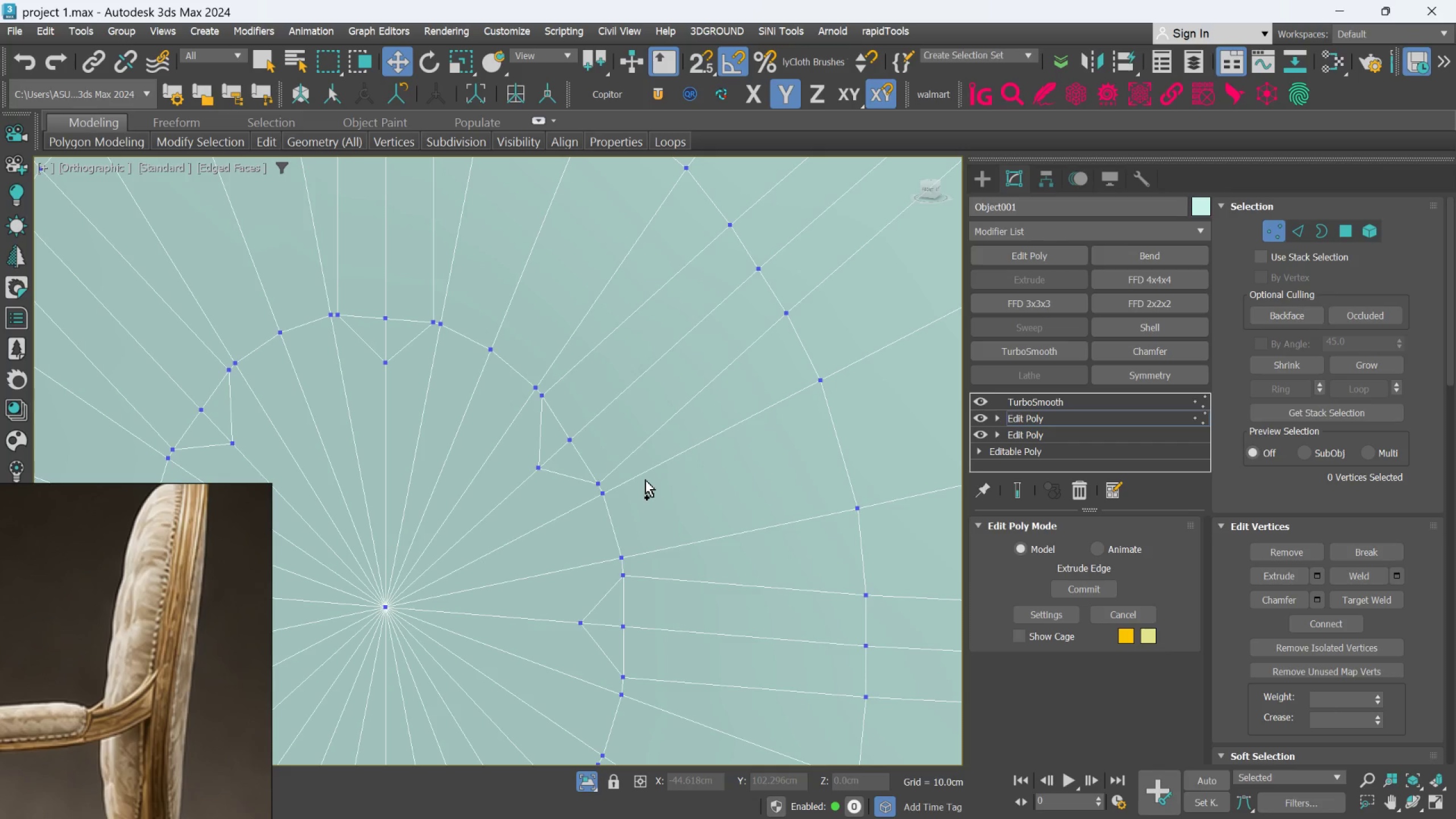 
key(Control+Z)
 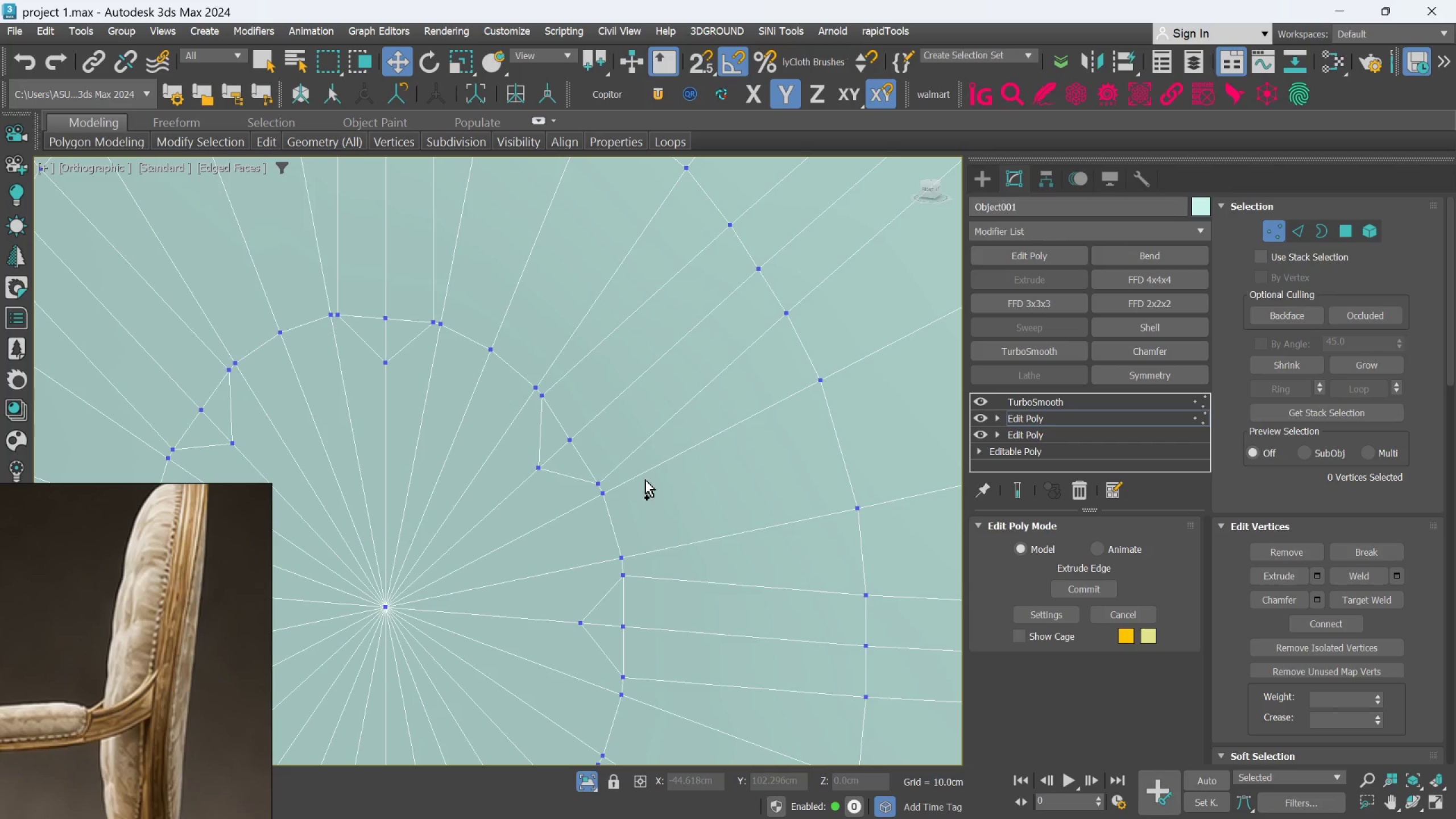 
key(Control+ControlLeft)
 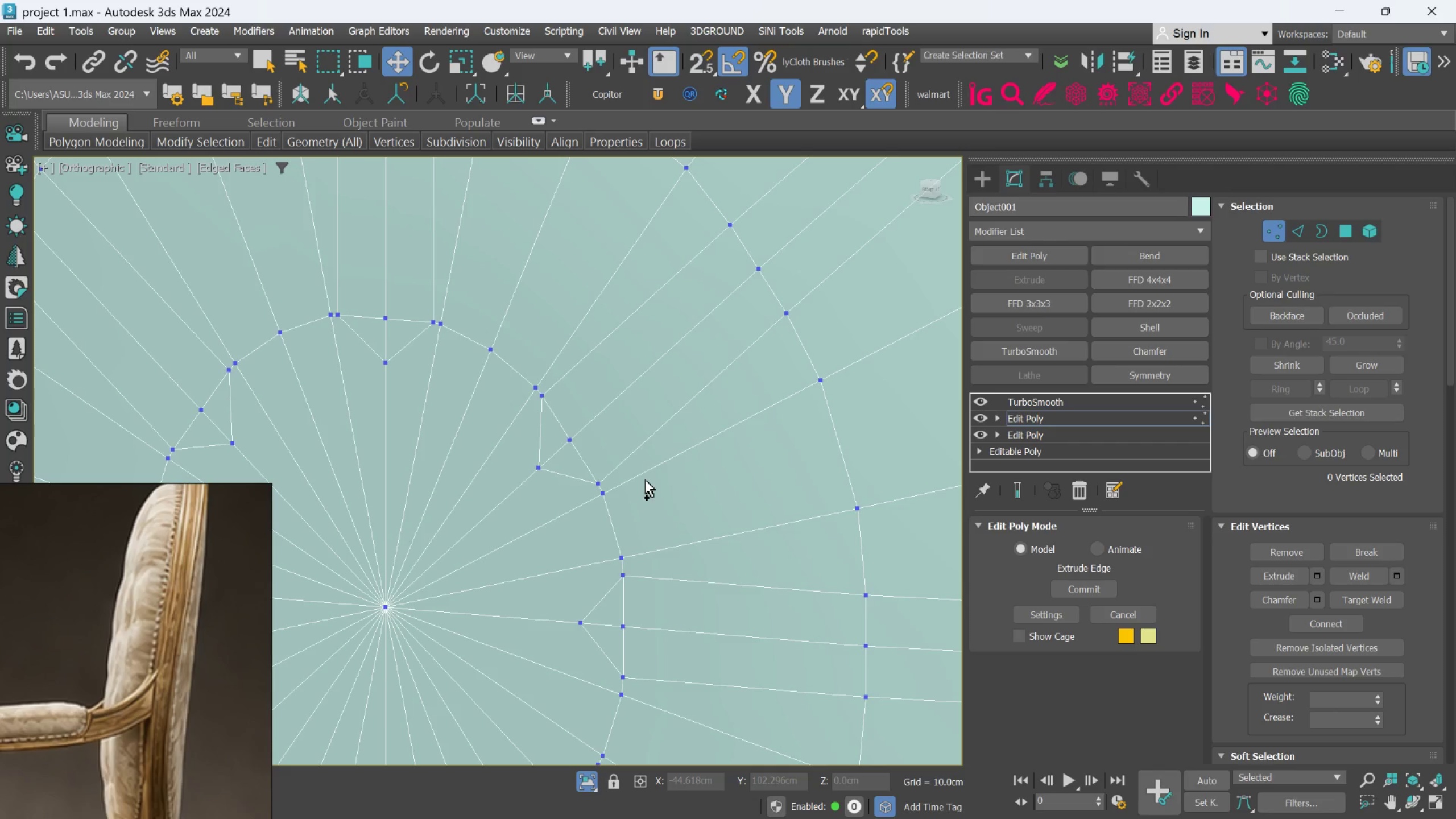 
key(Control+Z)
 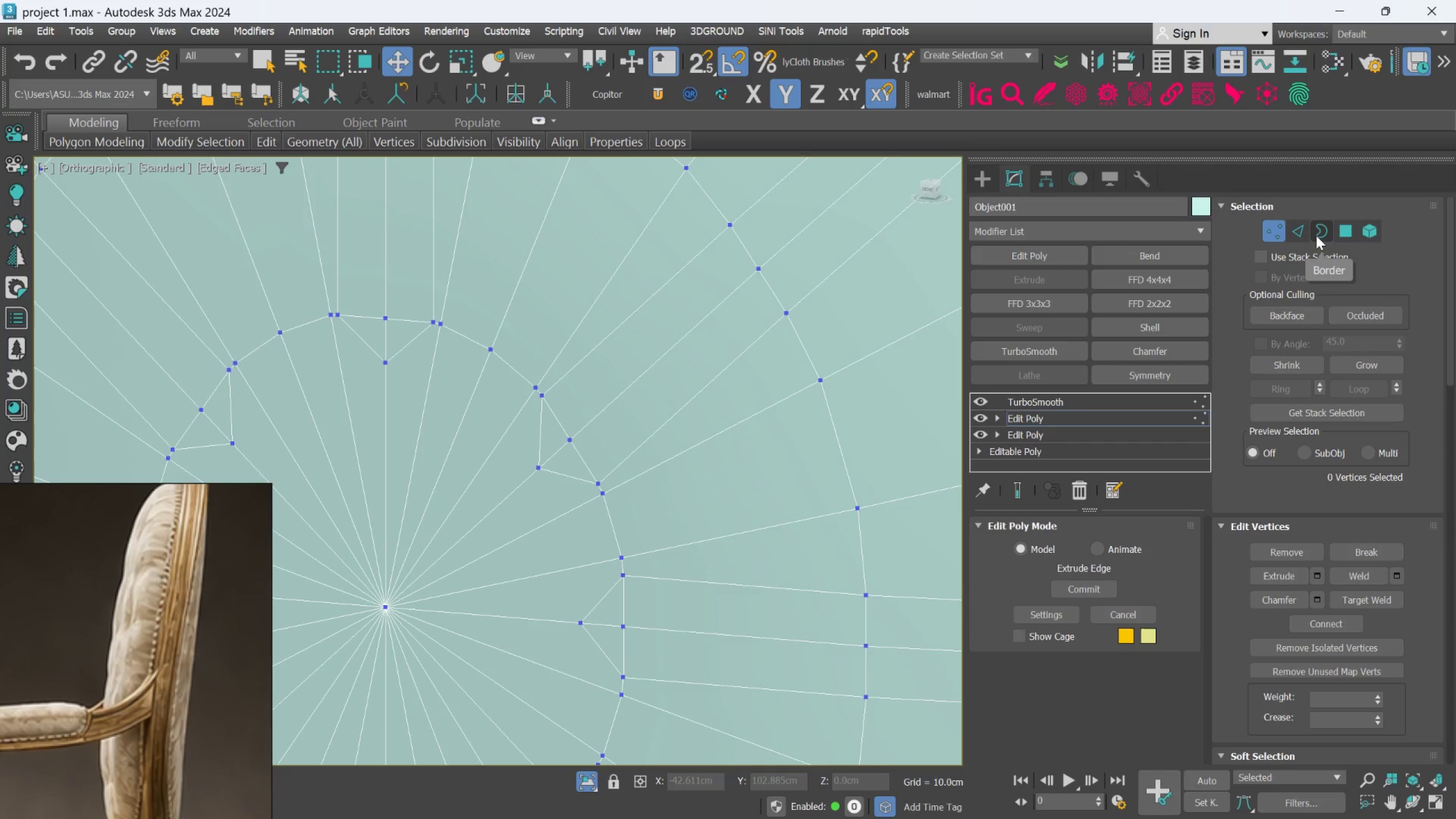 
left_click([1302, 226])
 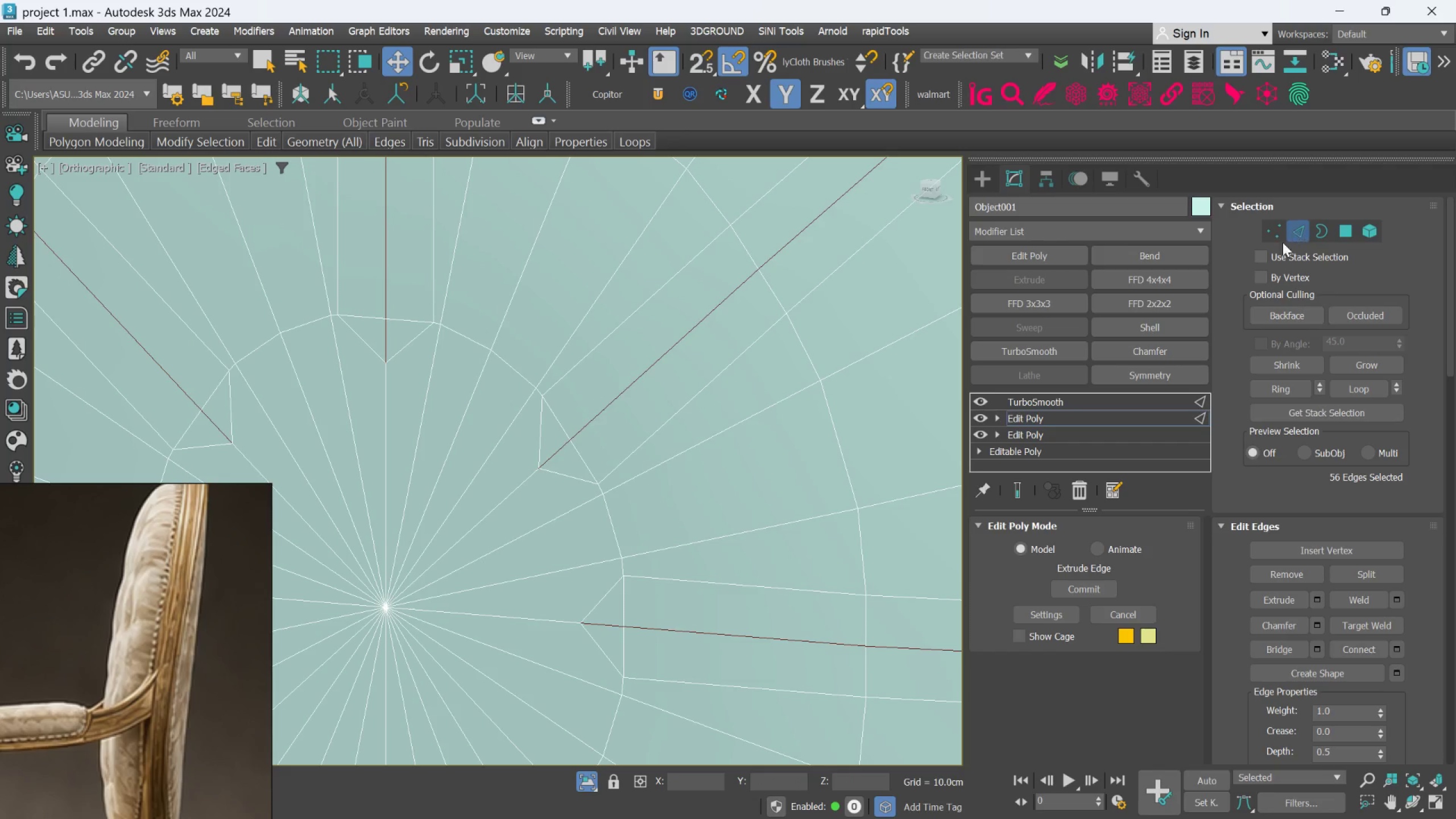 
type(zzz)
 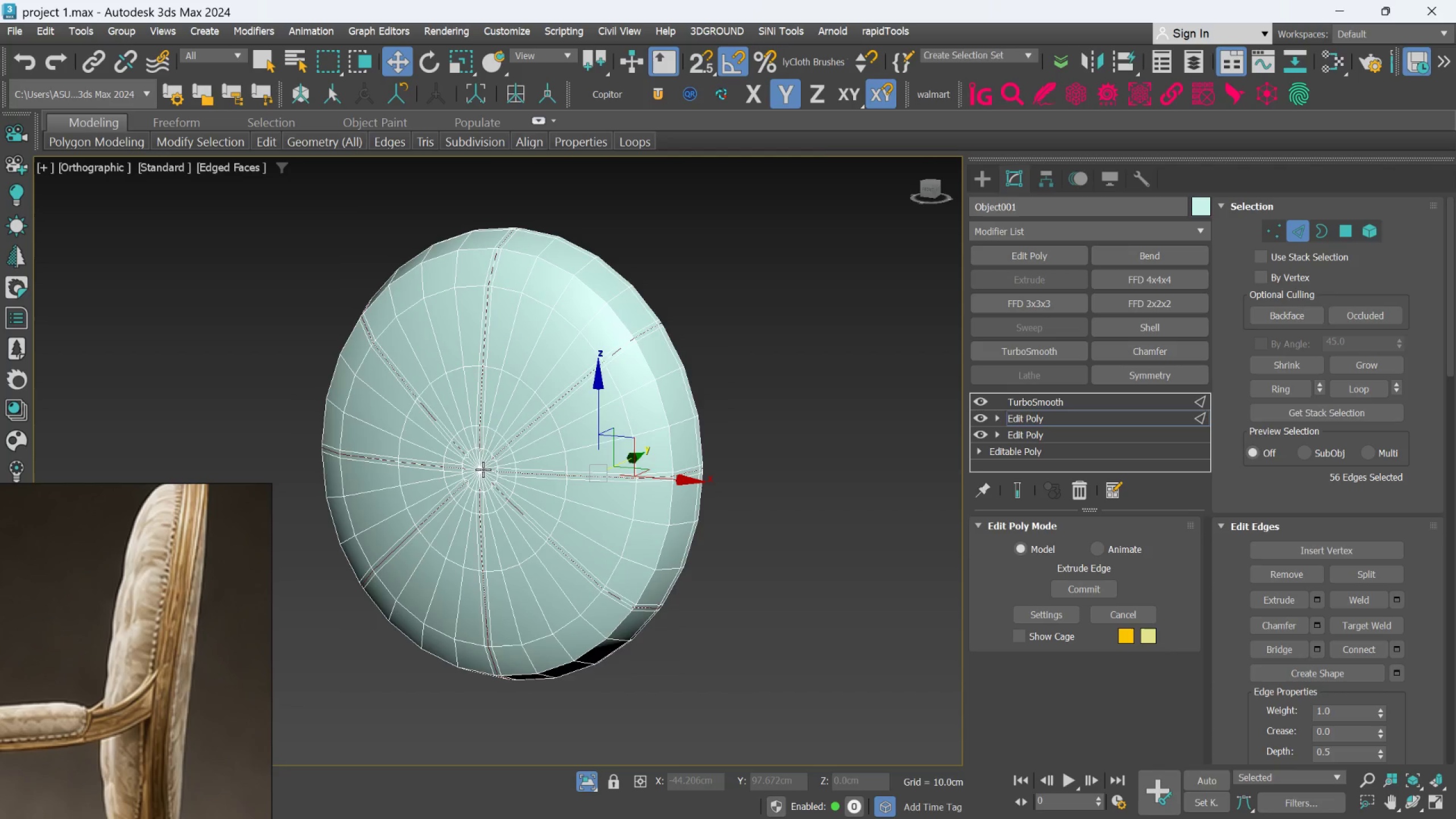 
scroll: coordinate [580, 486], scroll_direction: up, amount: 8.0
 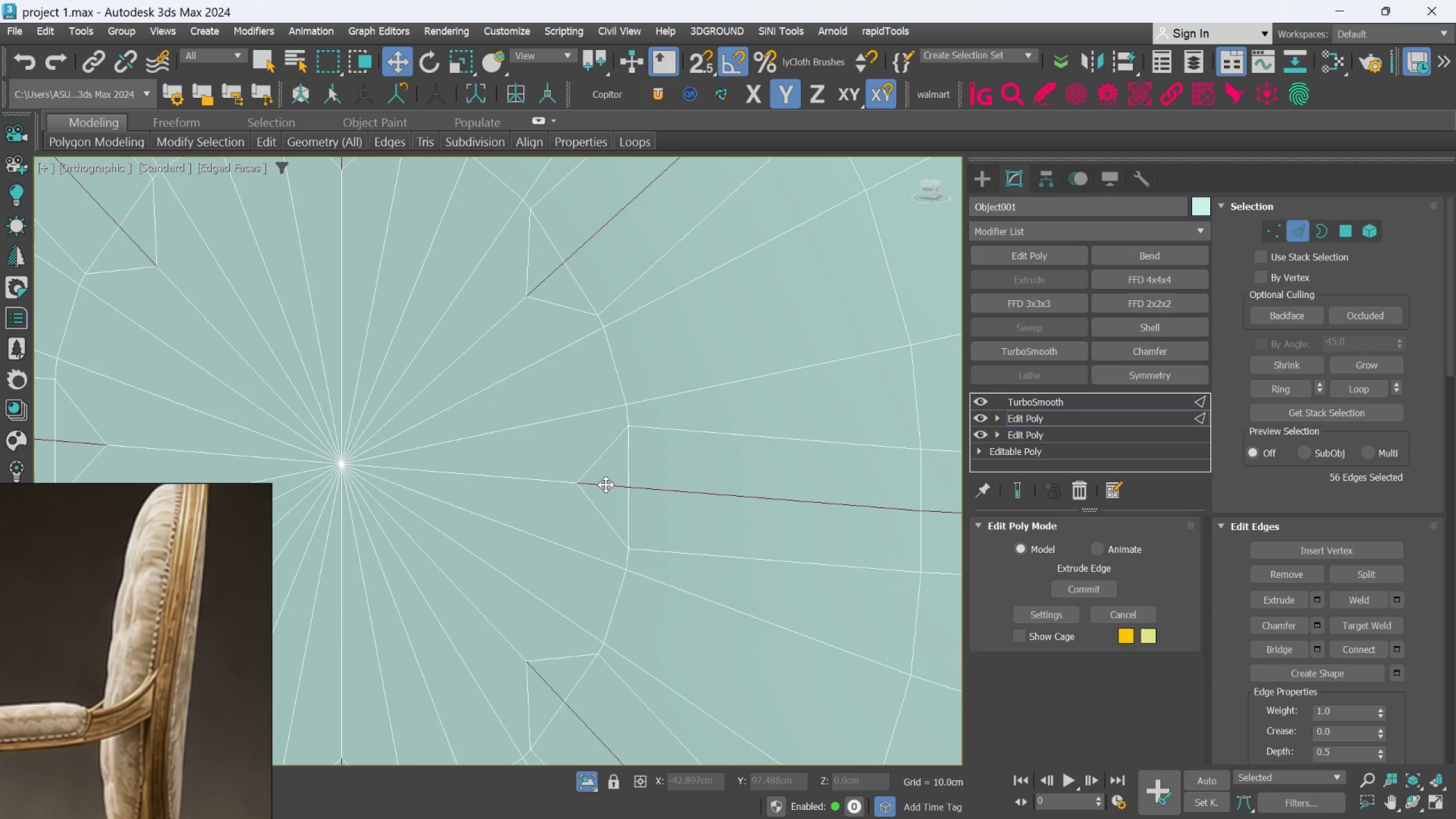 
key(Control+Z)
 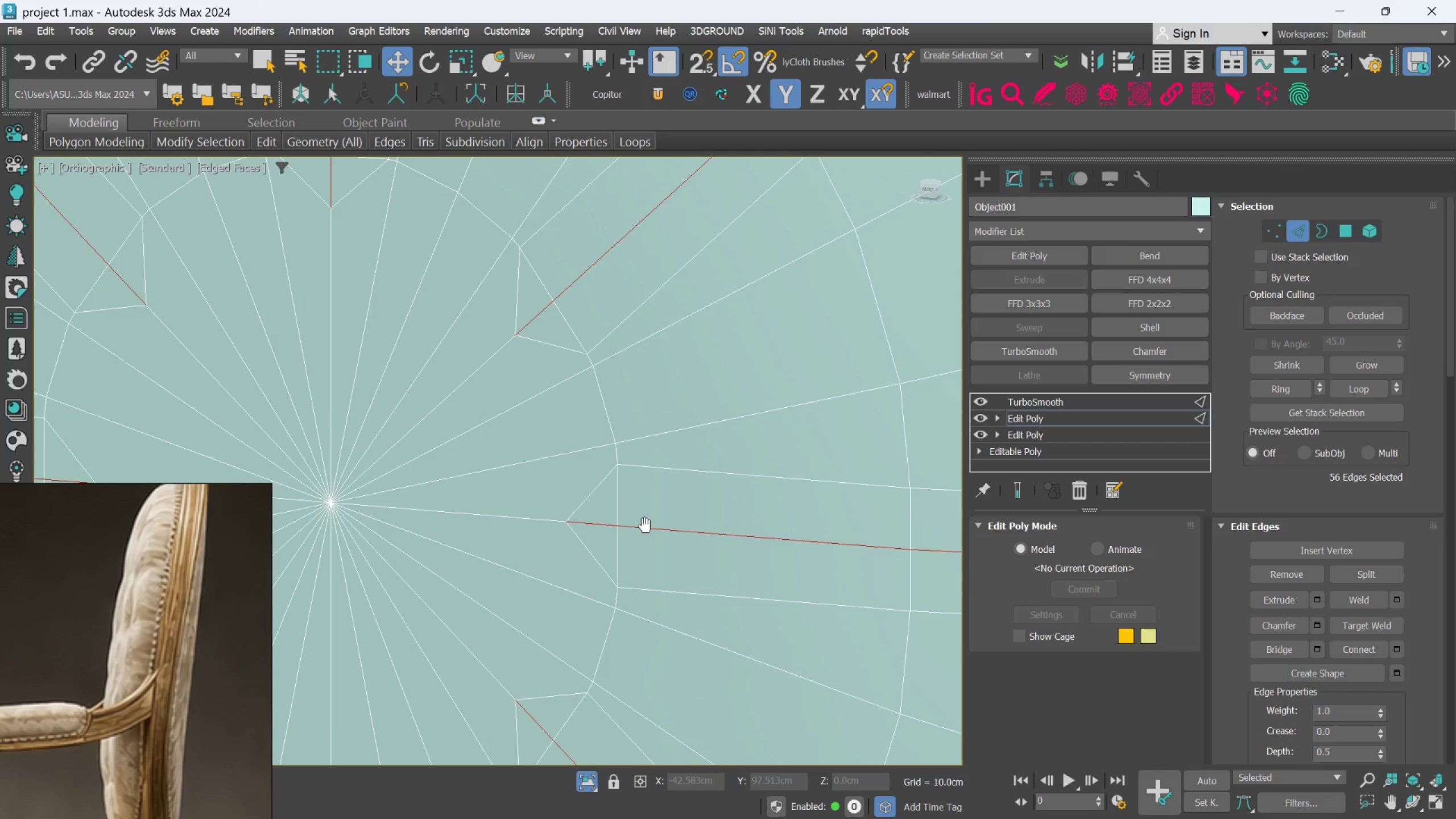 
scroll: coordinate [619, 530], scroll_direction: up, amount: 1.0
 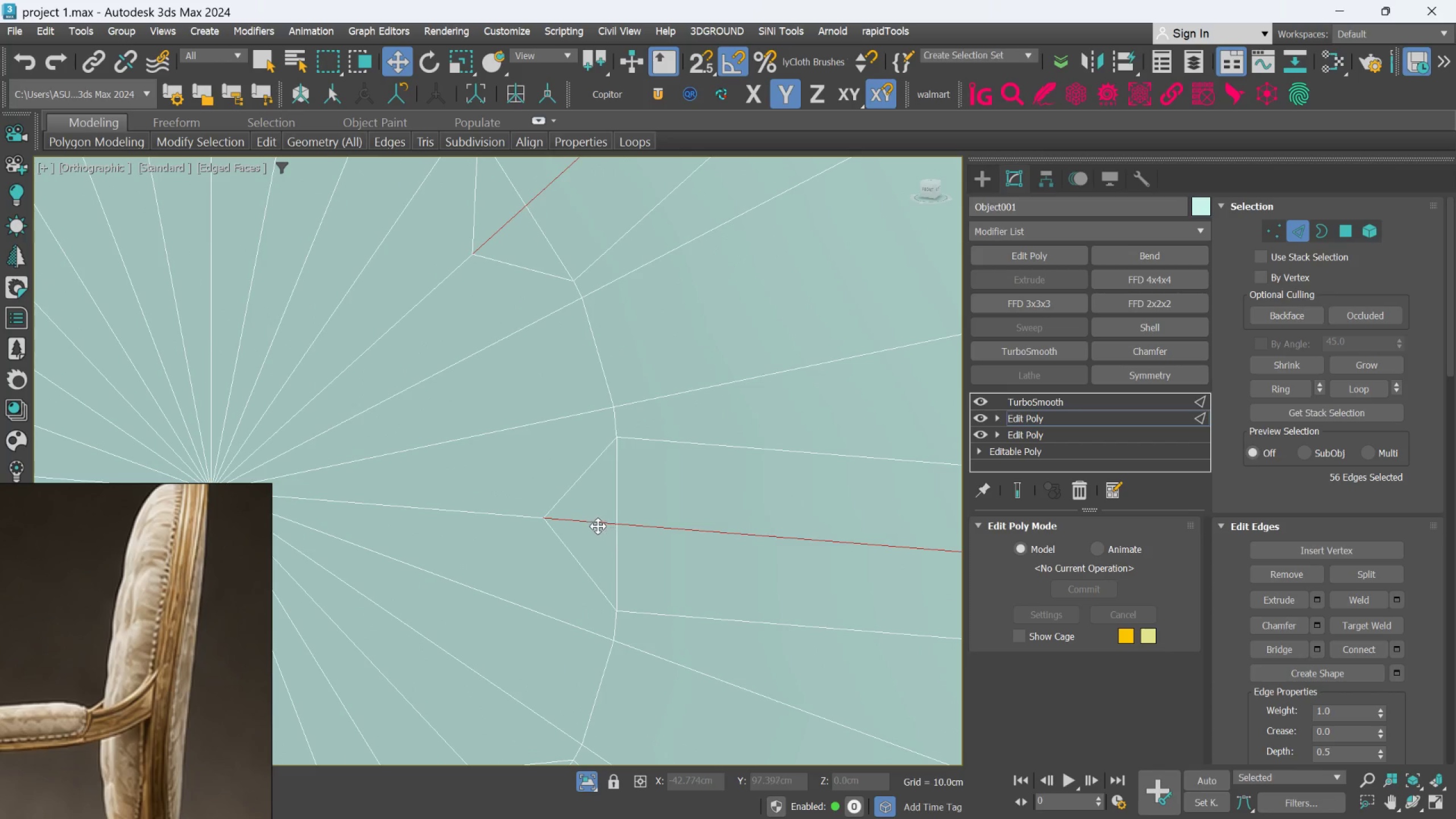 
hold_key(key=AltLeft, duration=0.58)
left_click([590, 519])
 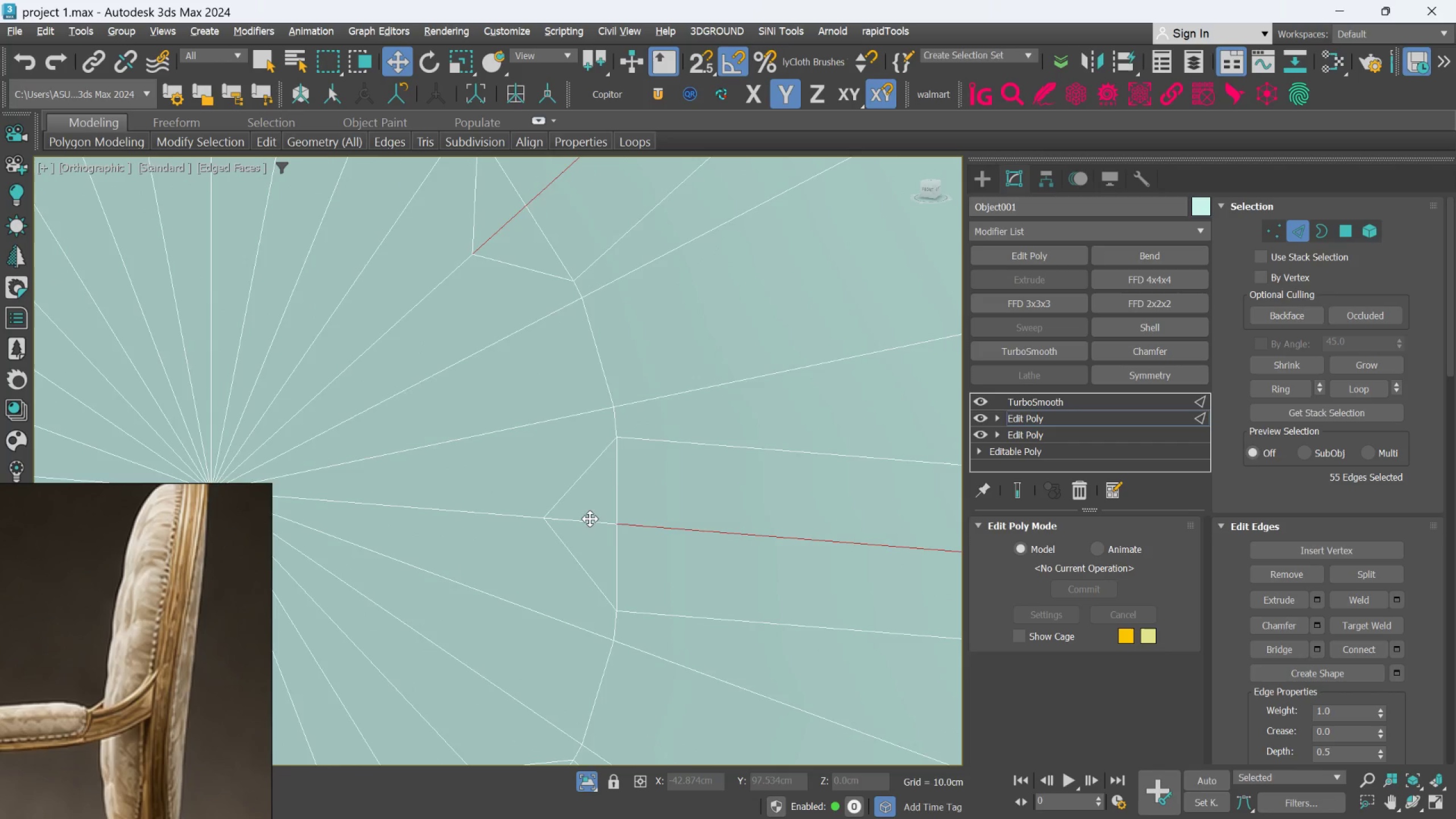 
scroll: coordinate [528, 370], scroll_direction: down, amount: 1.0
 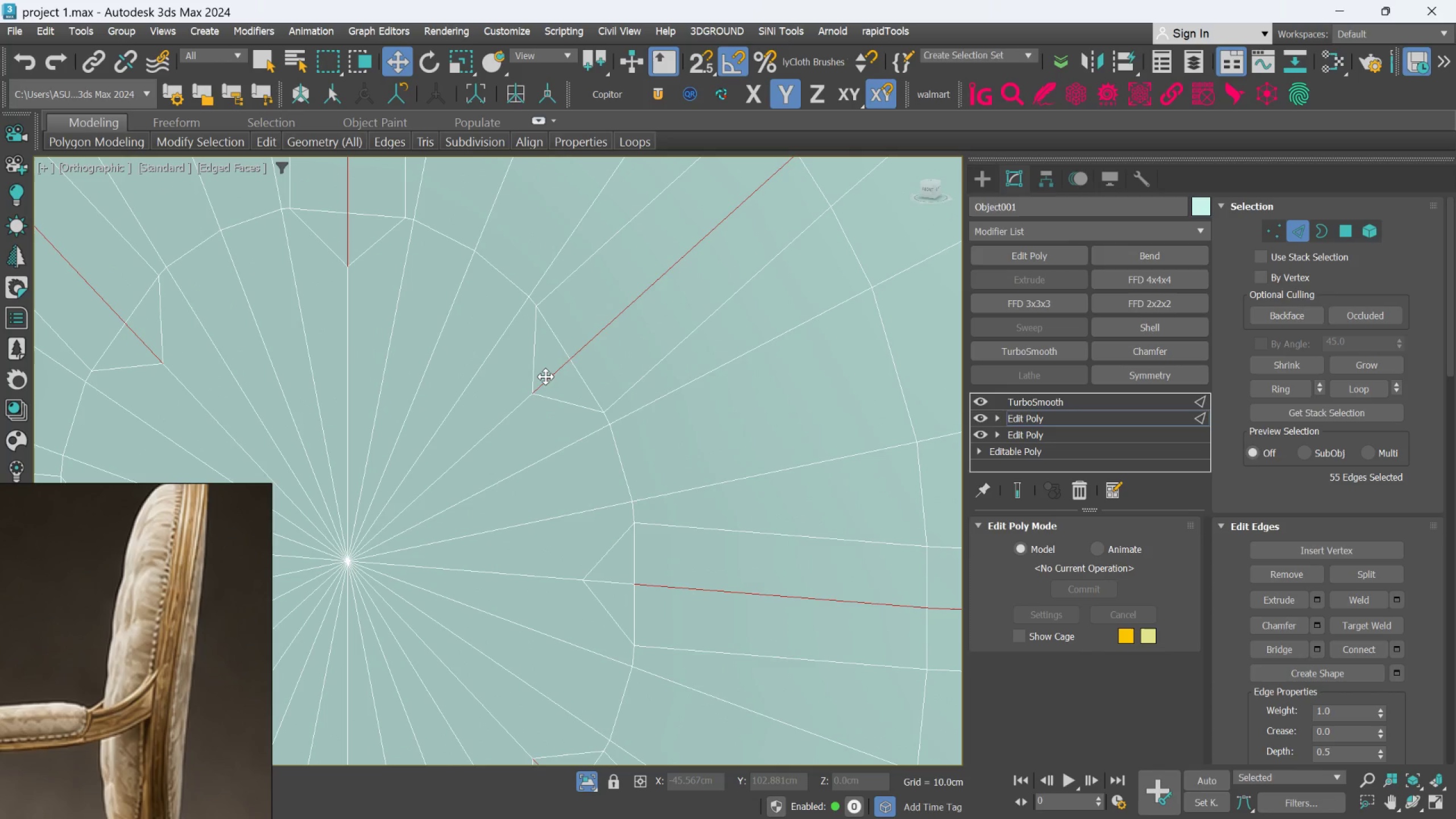 
hold_key(key=AltLeft, duration=1.52)
left_click([547, 377])
 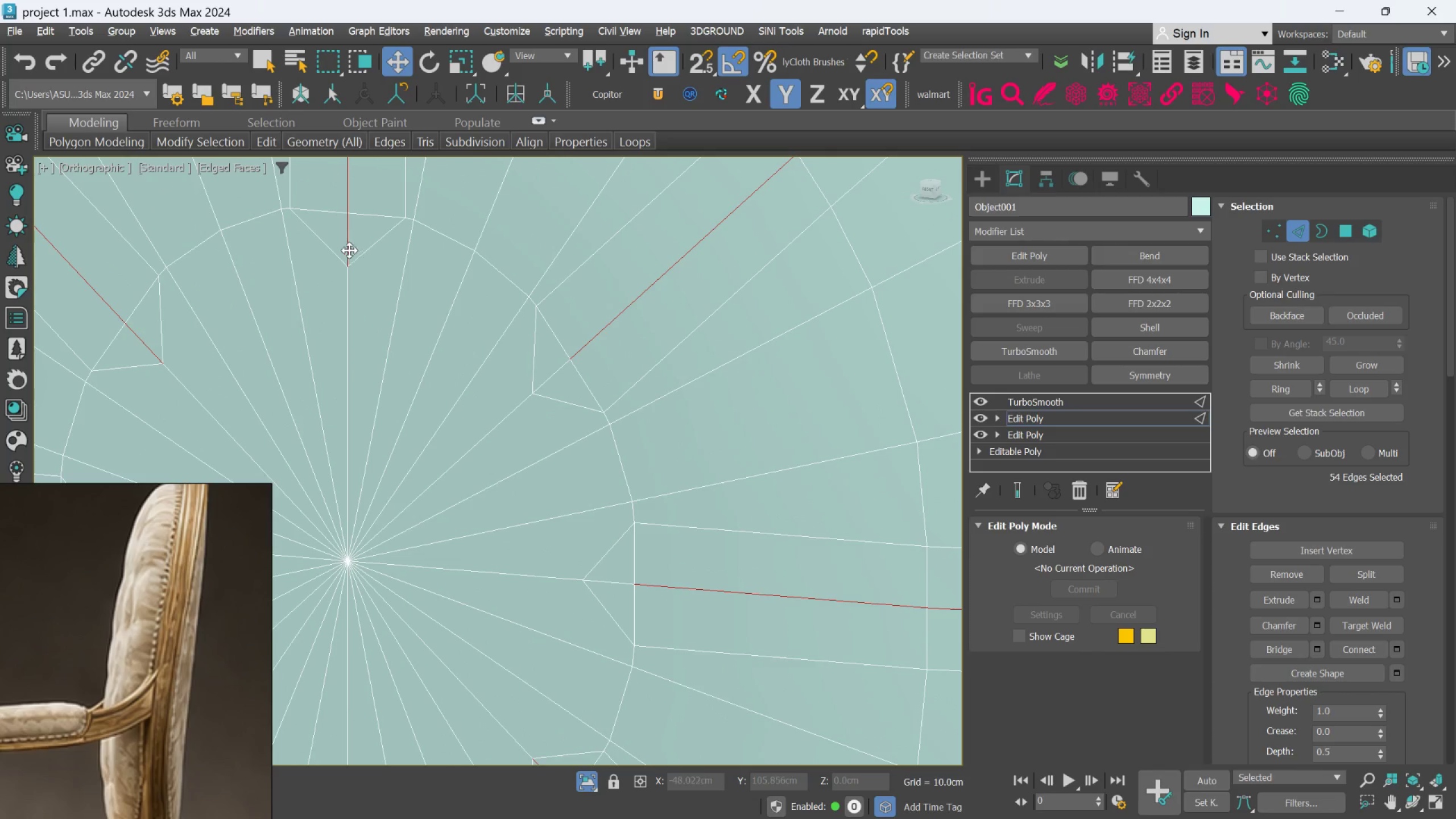 
left_click([342, 242])
 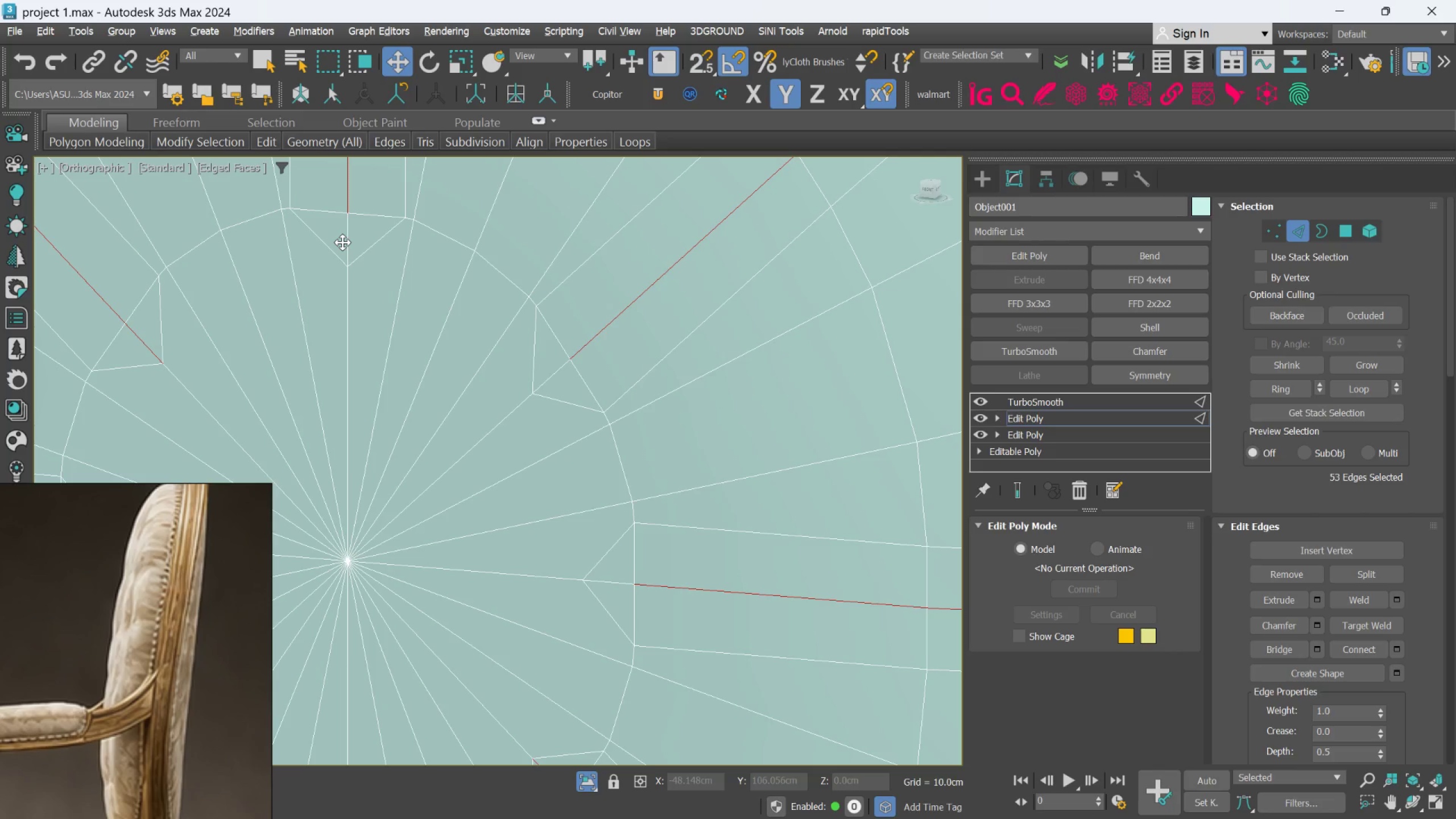 
scroll: coordinate [358, 306], scroll_direction: down, amount: 2.0
 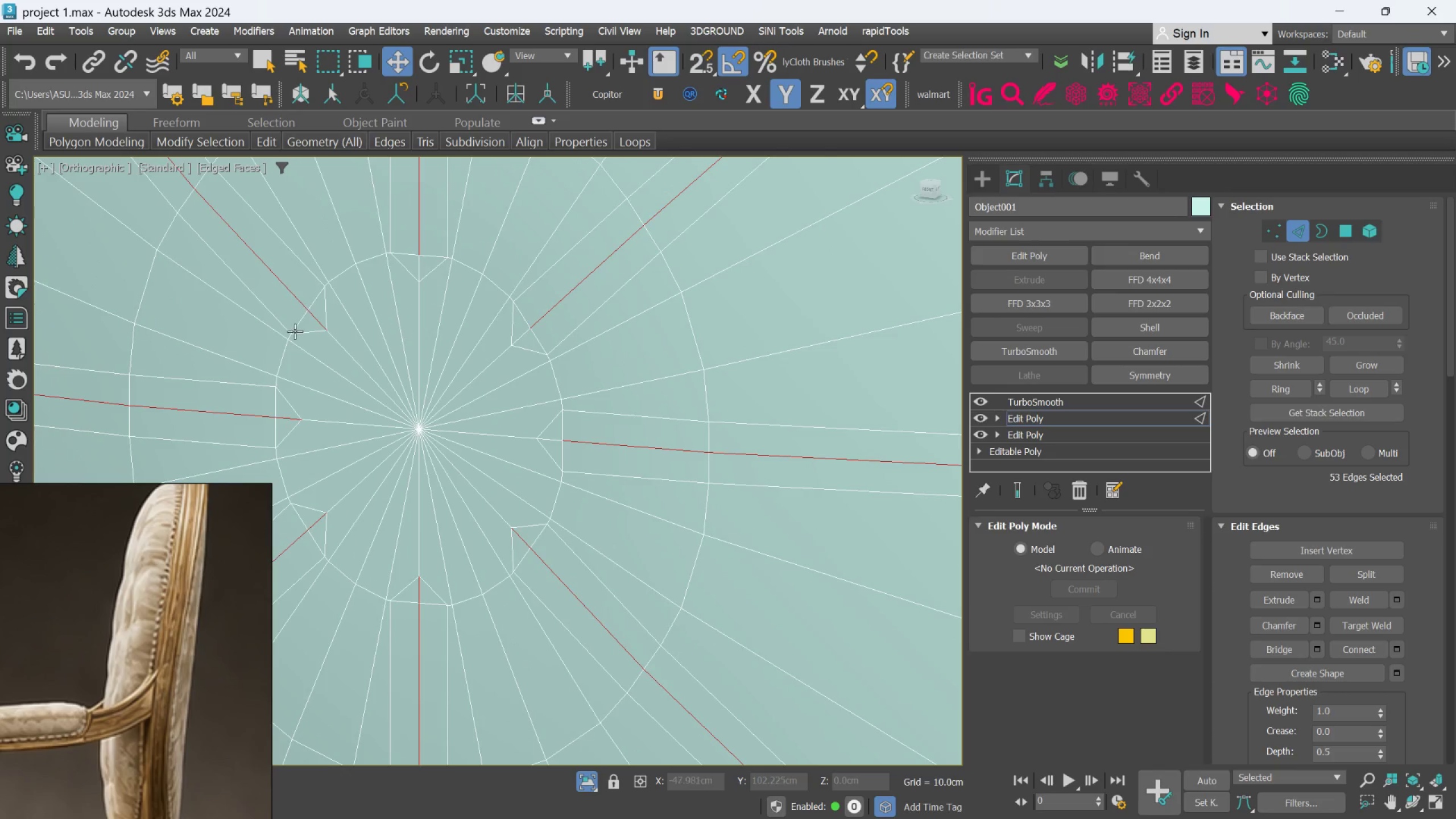 
key(Alt+AltLeft)
 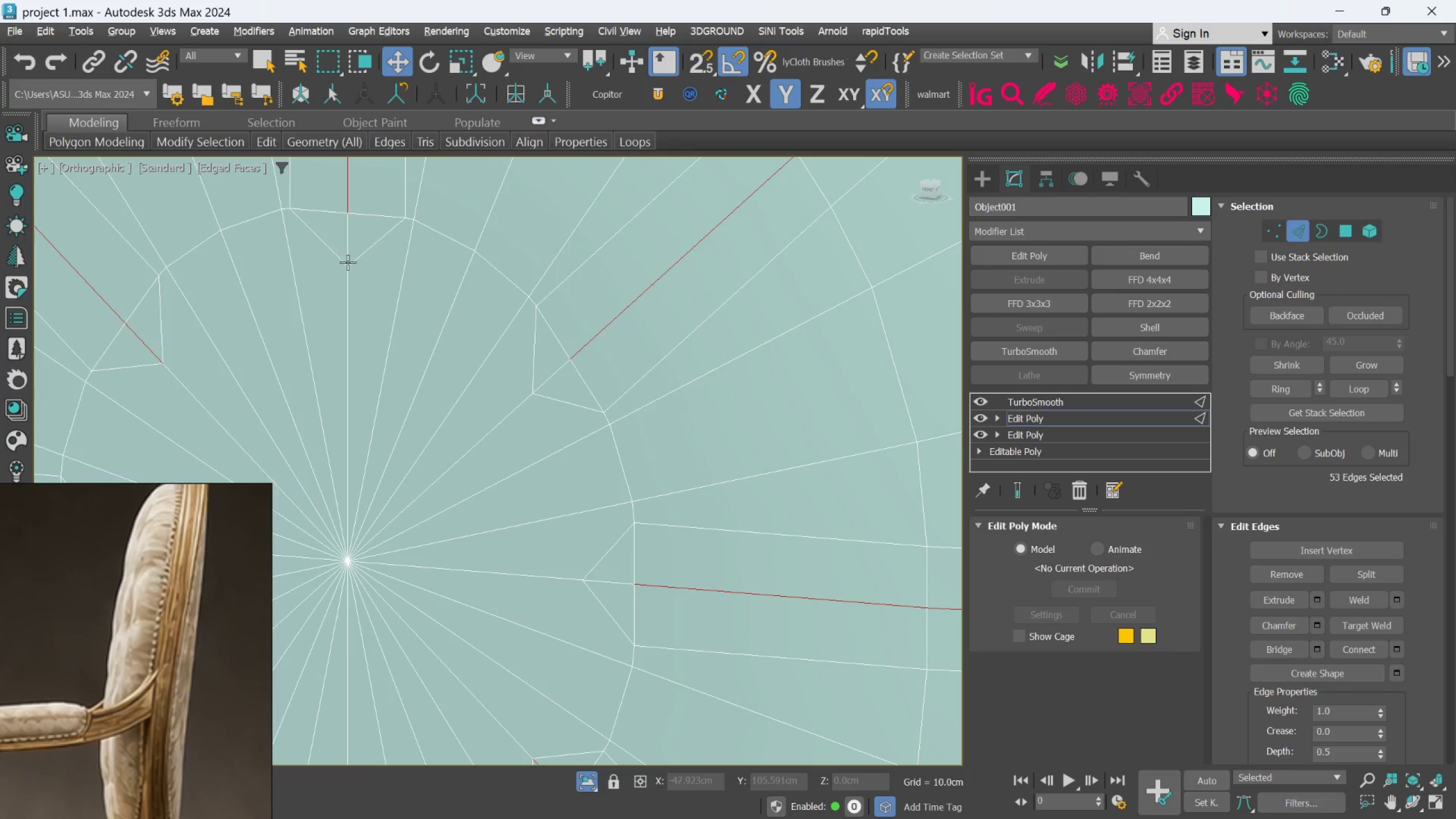 
key(Alt+AltLeft)
 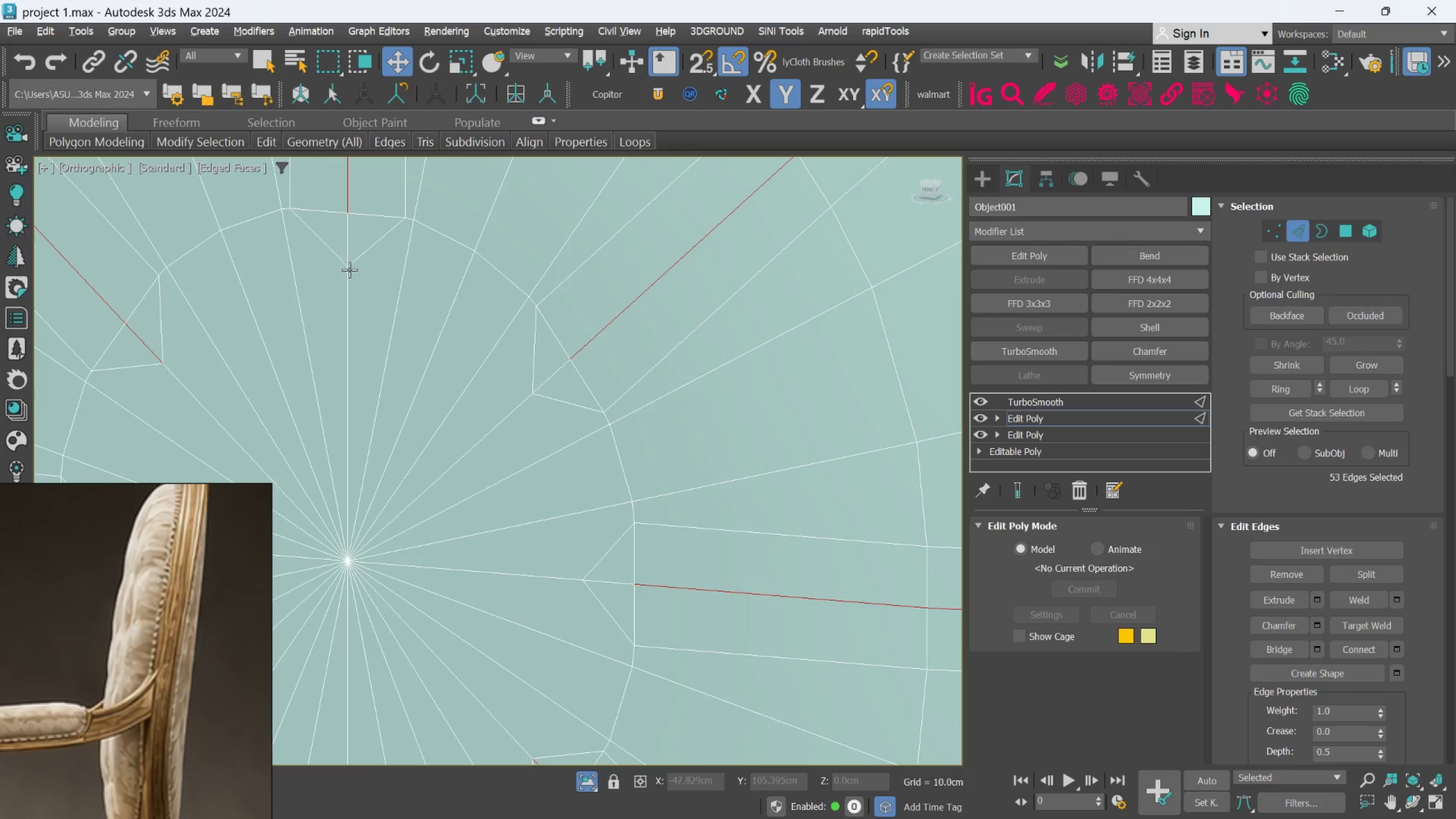 
scroll: coordinate [304, 323], scroll_direction: up, amount: 2.0
 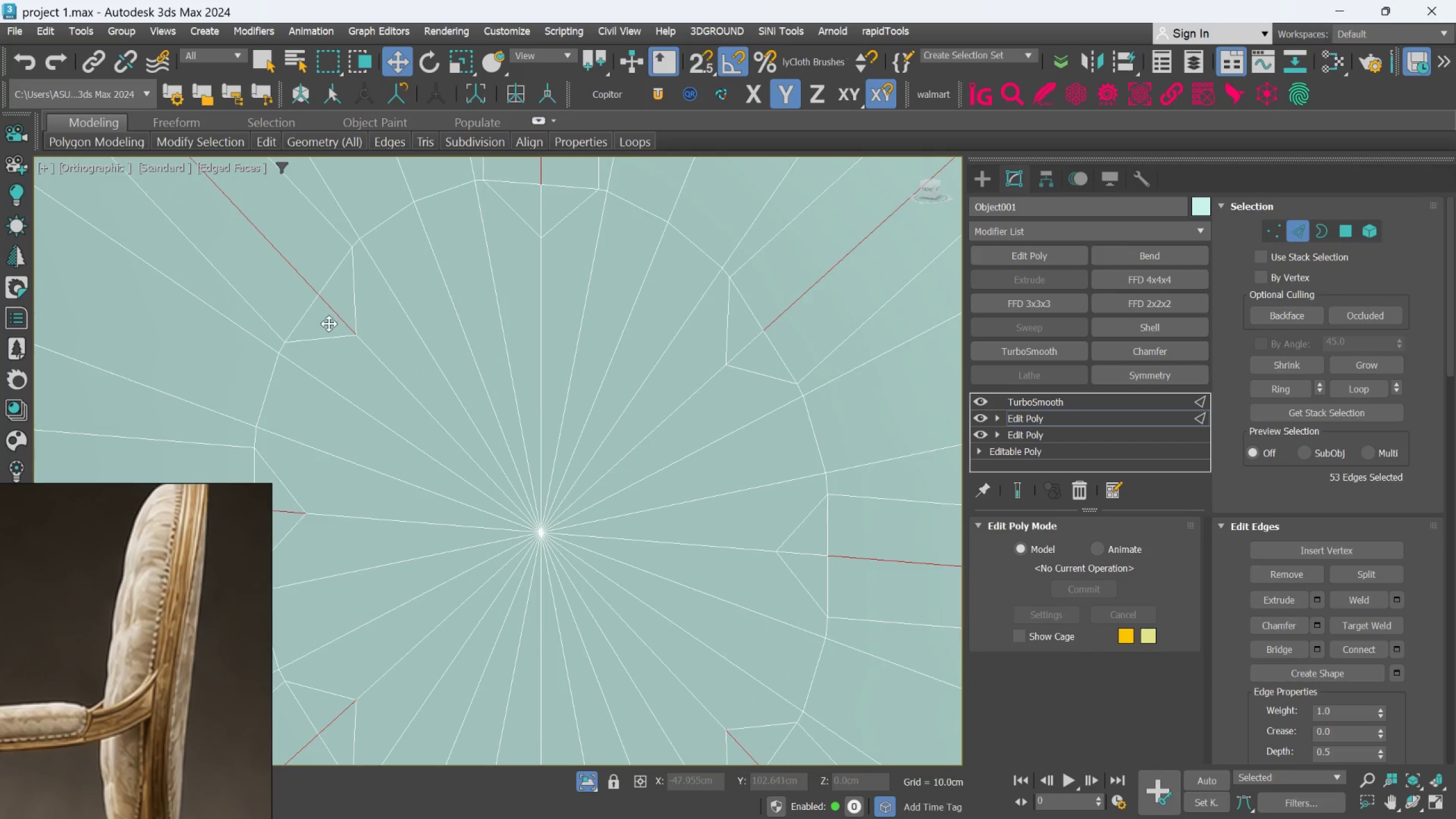 
hold_key(key=AltLeft, duration=0.73)
left_click([338, 321])
 